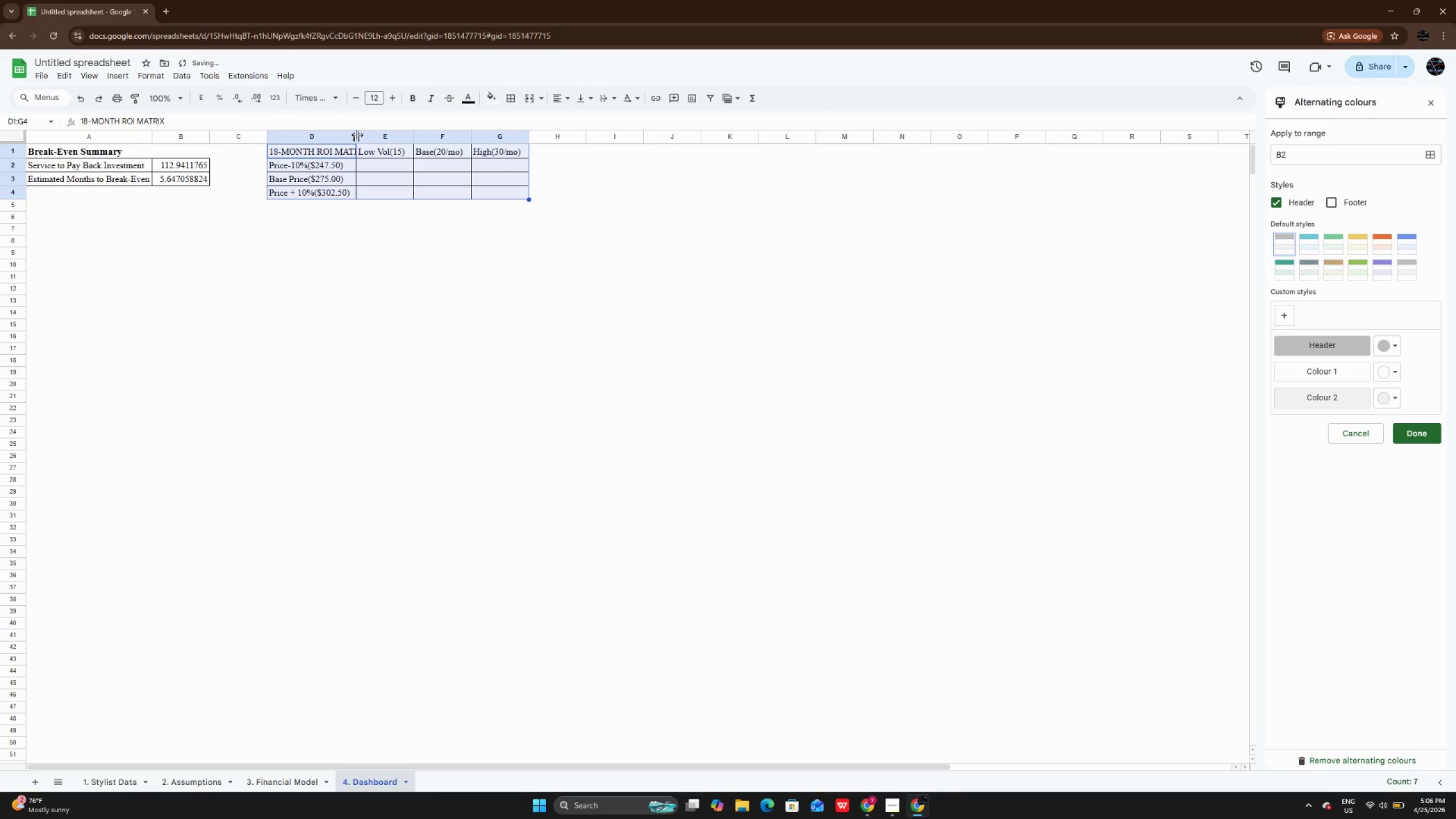 
double_click([357, 135])
 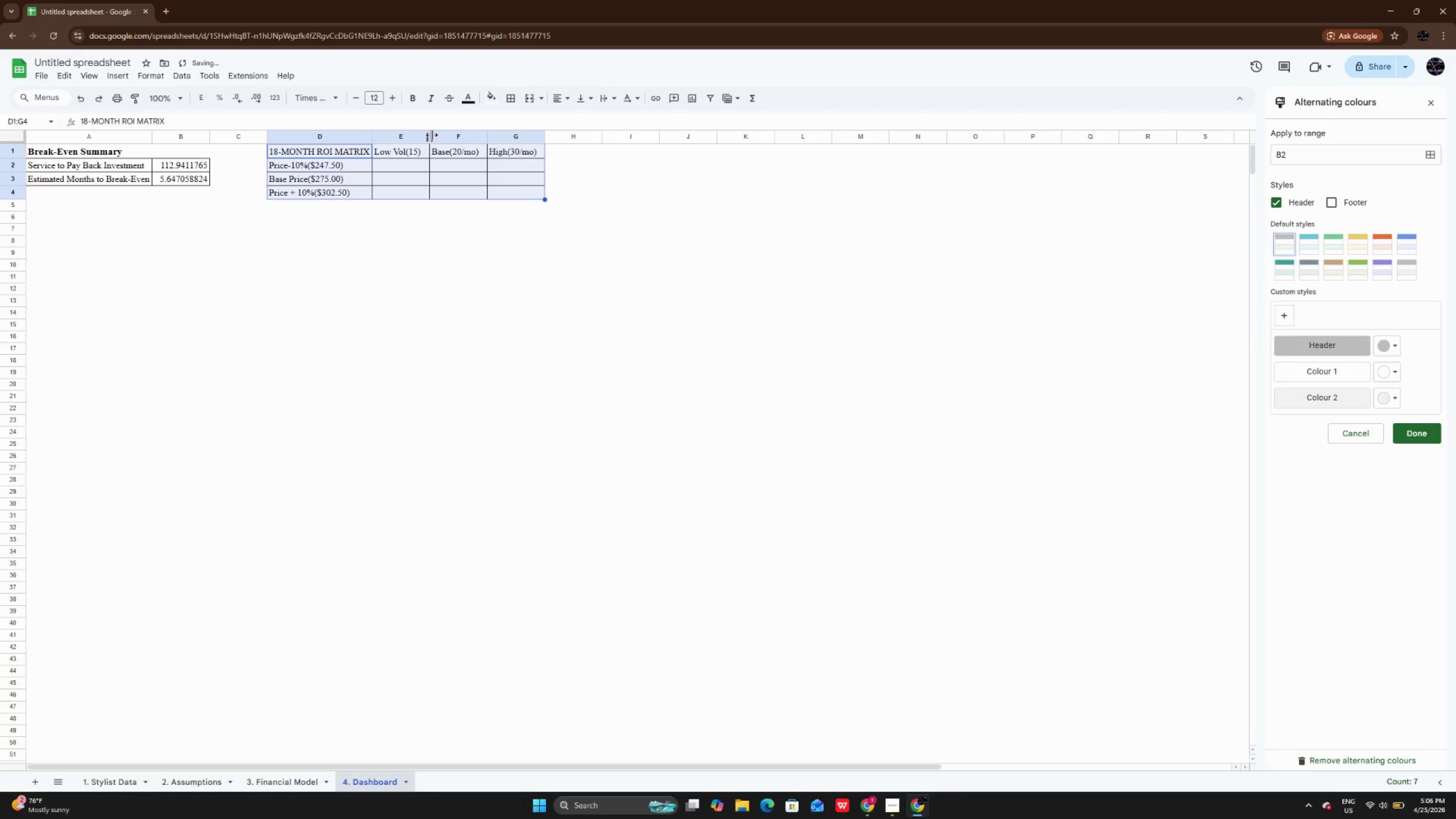 
double_click([432, 135])
 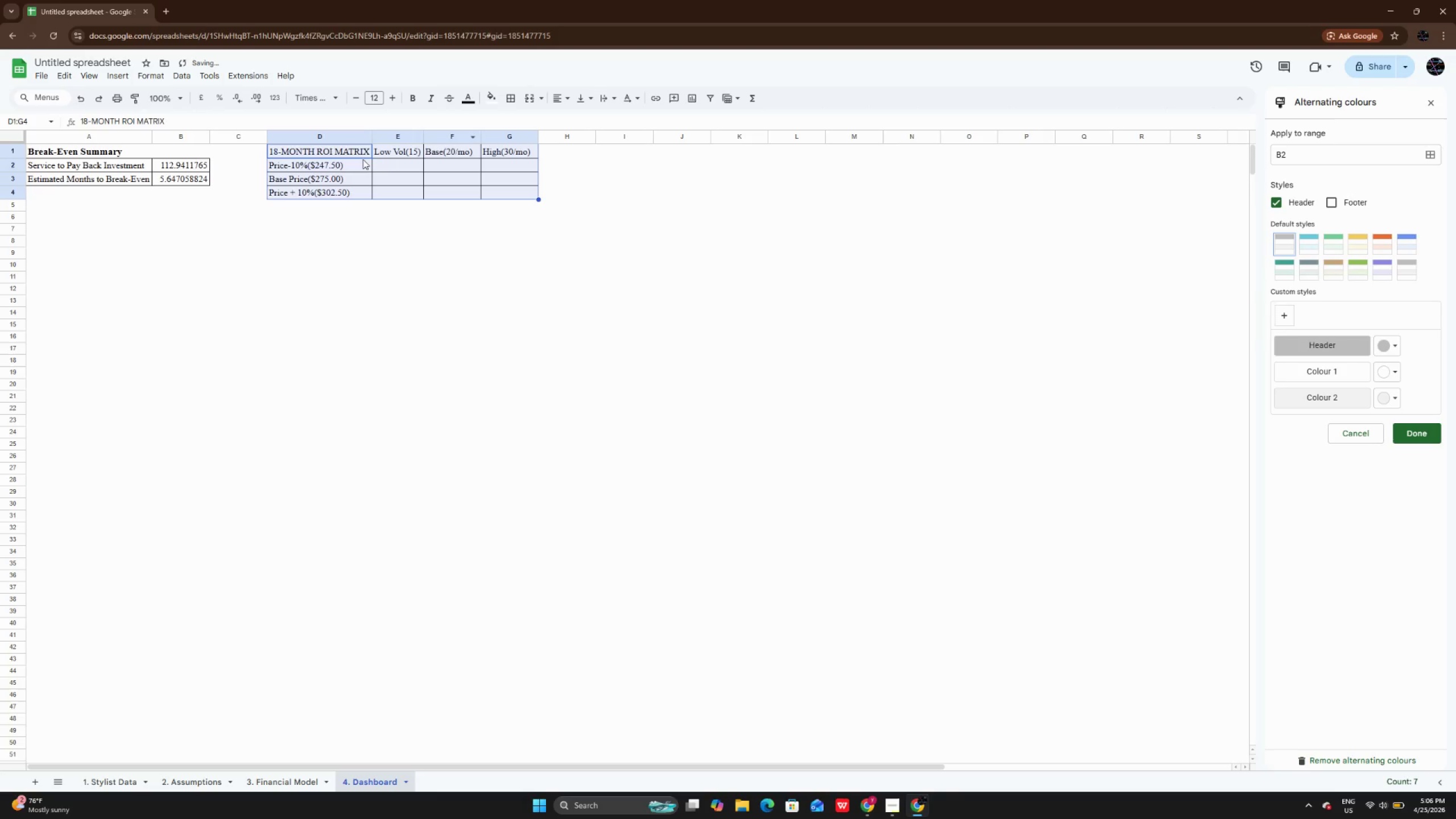 
left_click([352, 151])
 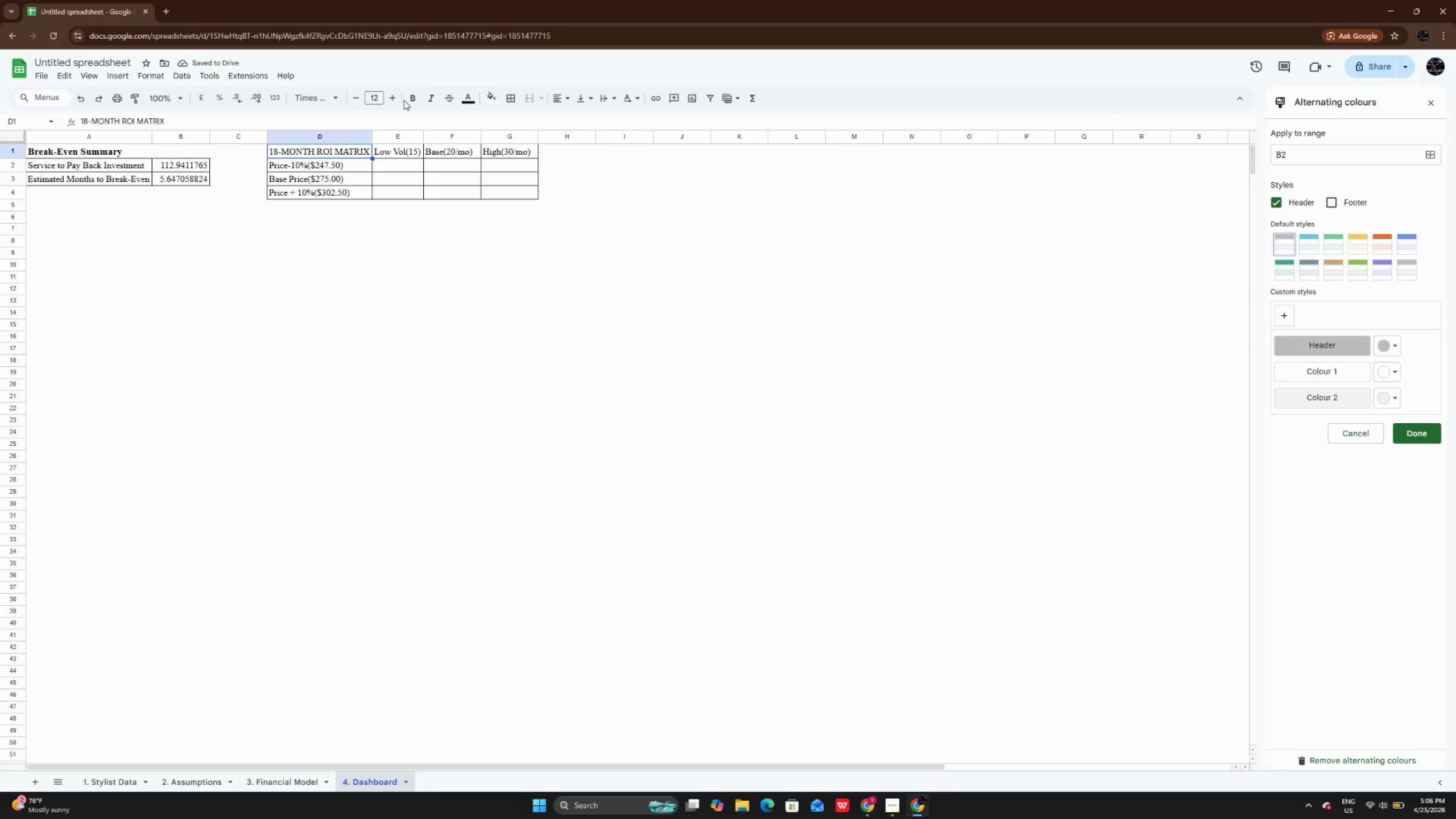 
left_click([405, 100])
 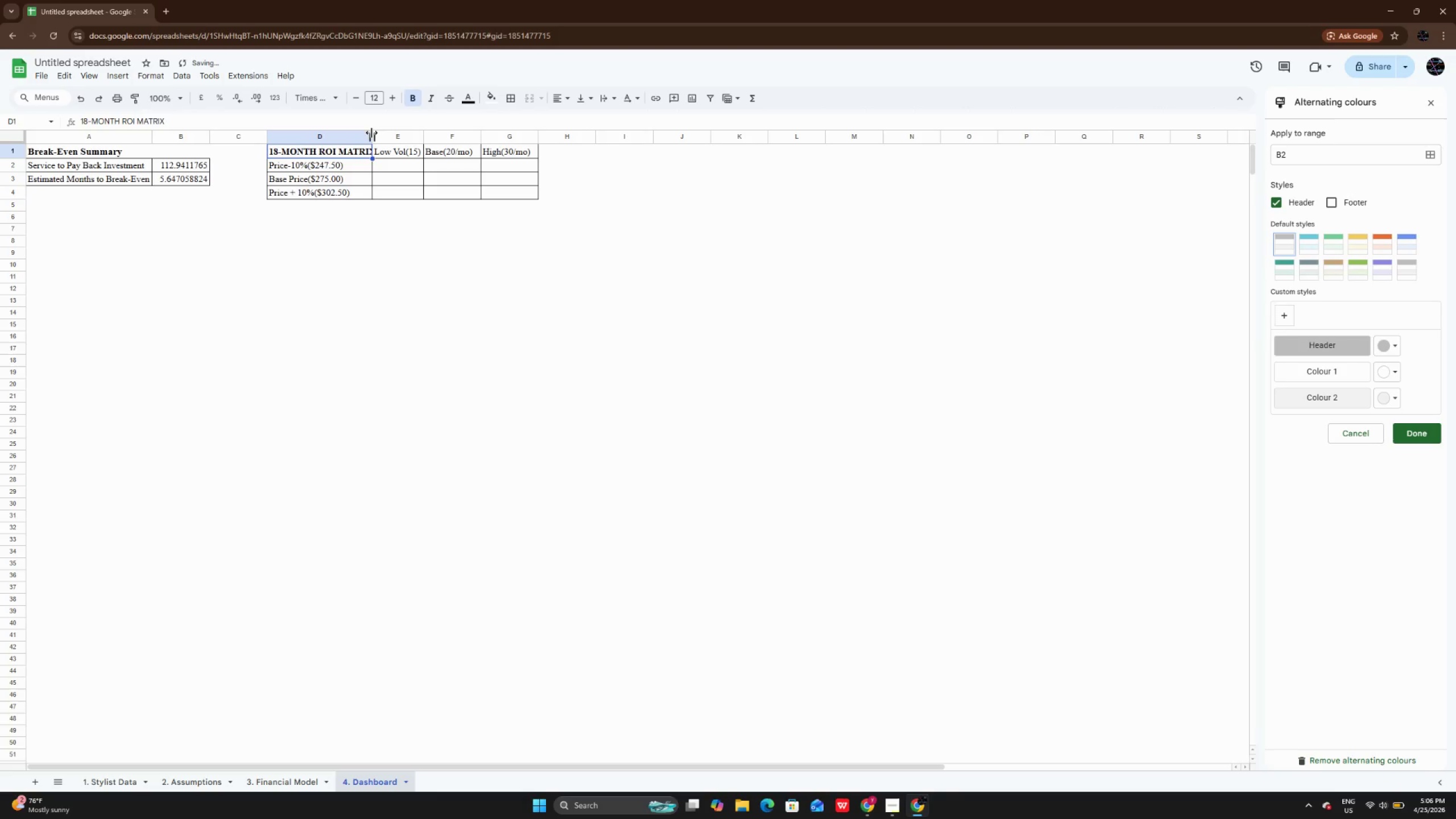 
double_click([371, 133])
 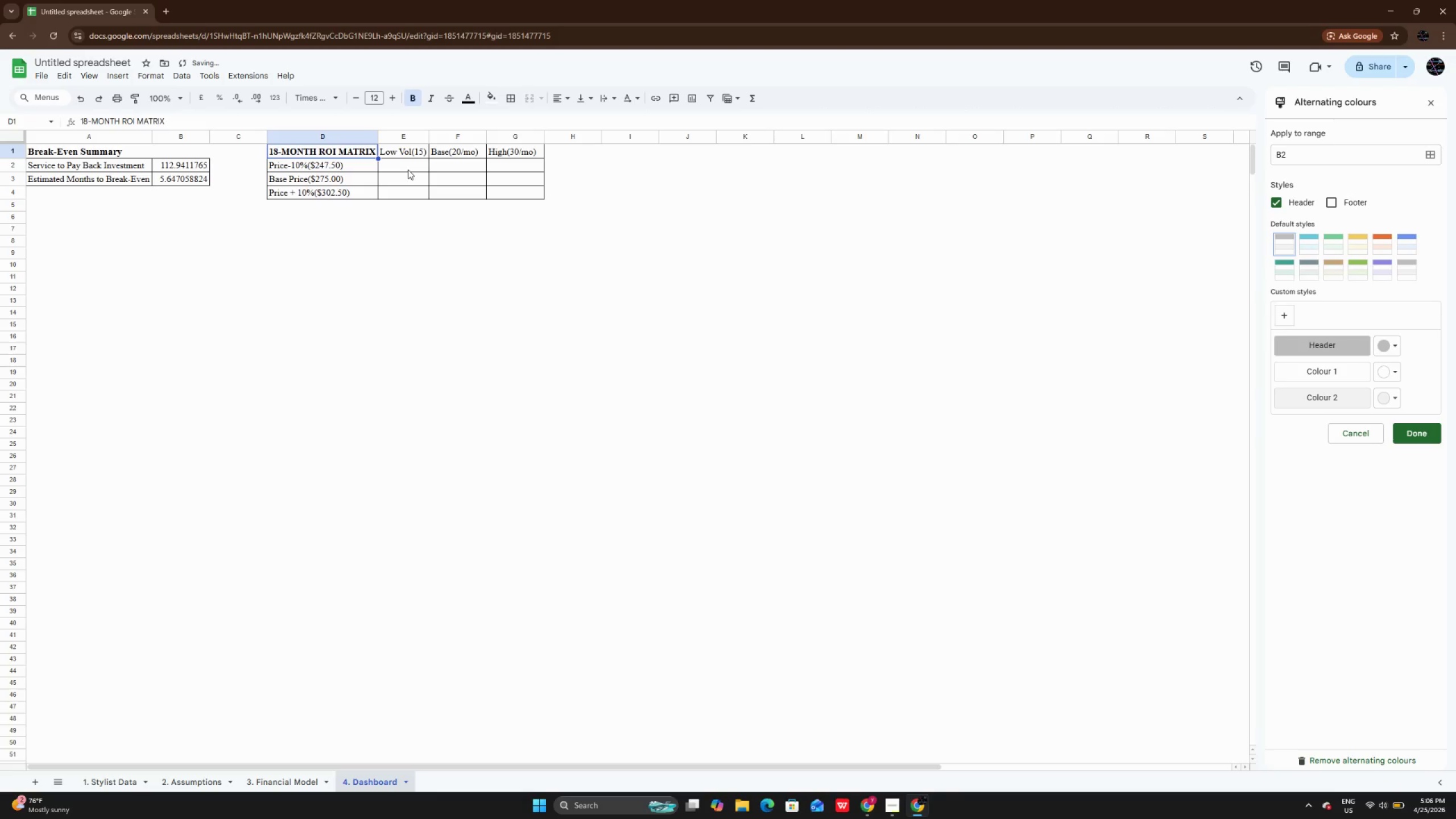 
double_click([408, 169])
 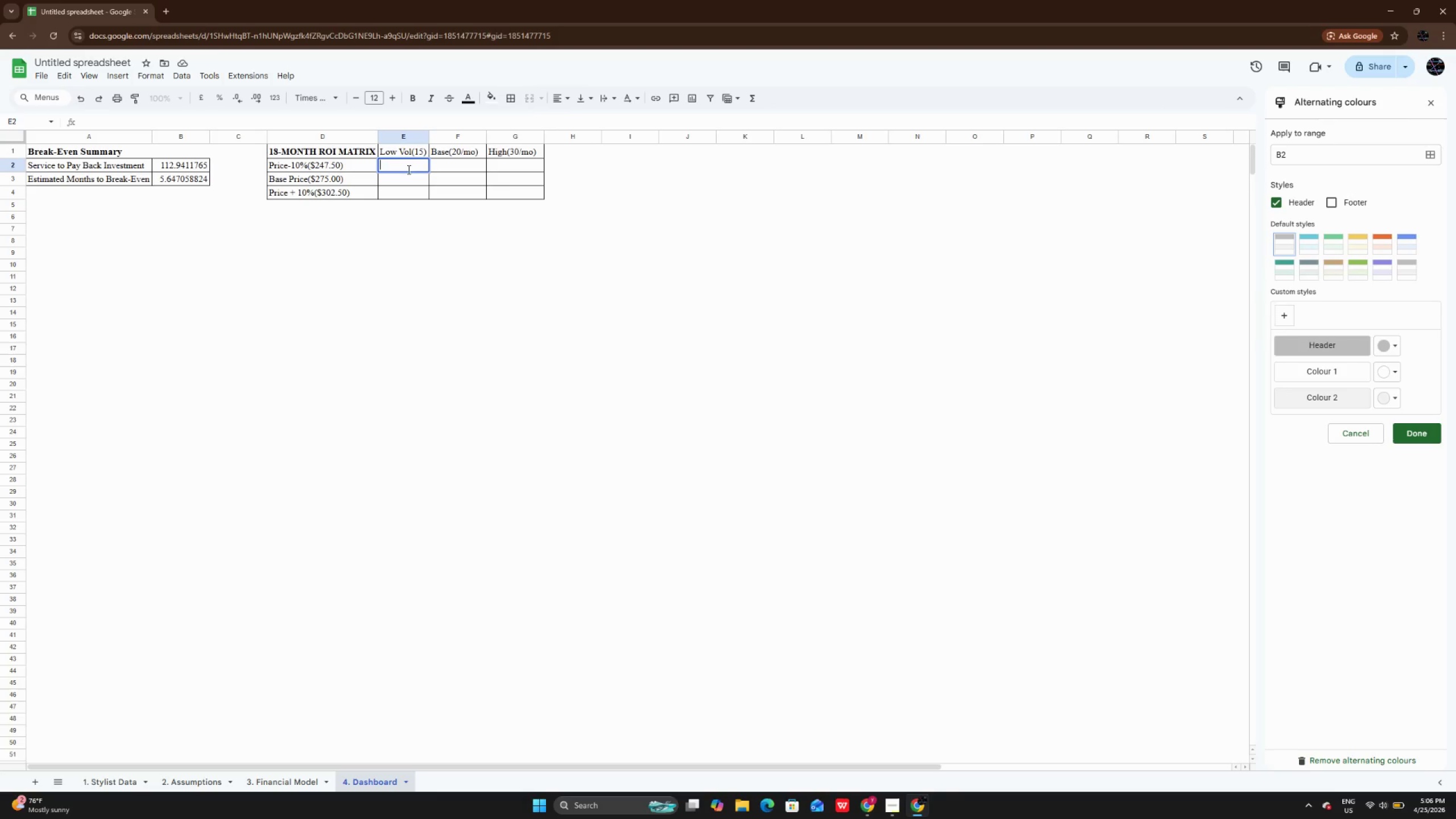 
wait(5.77)
 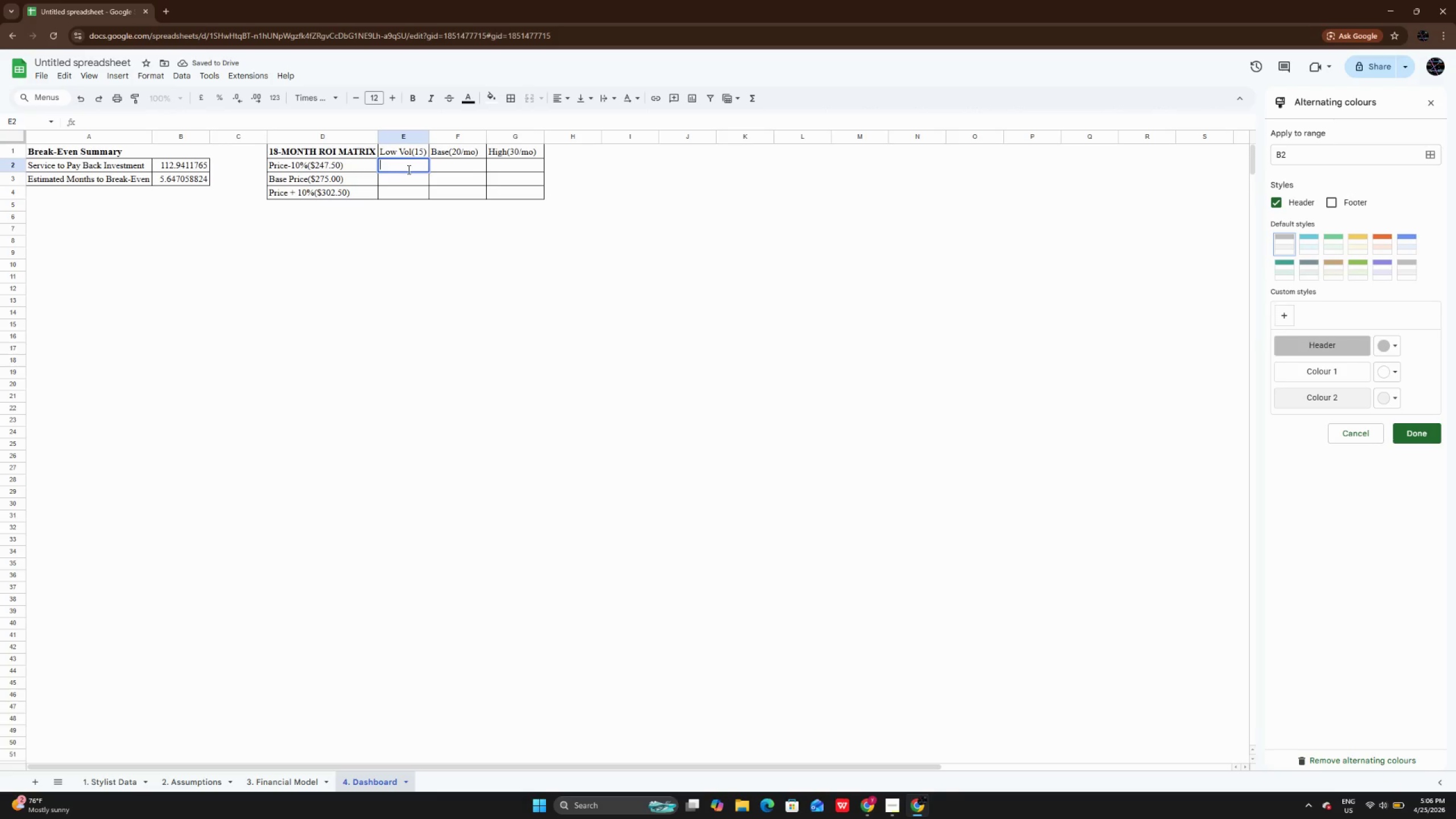 
key(Equal)
 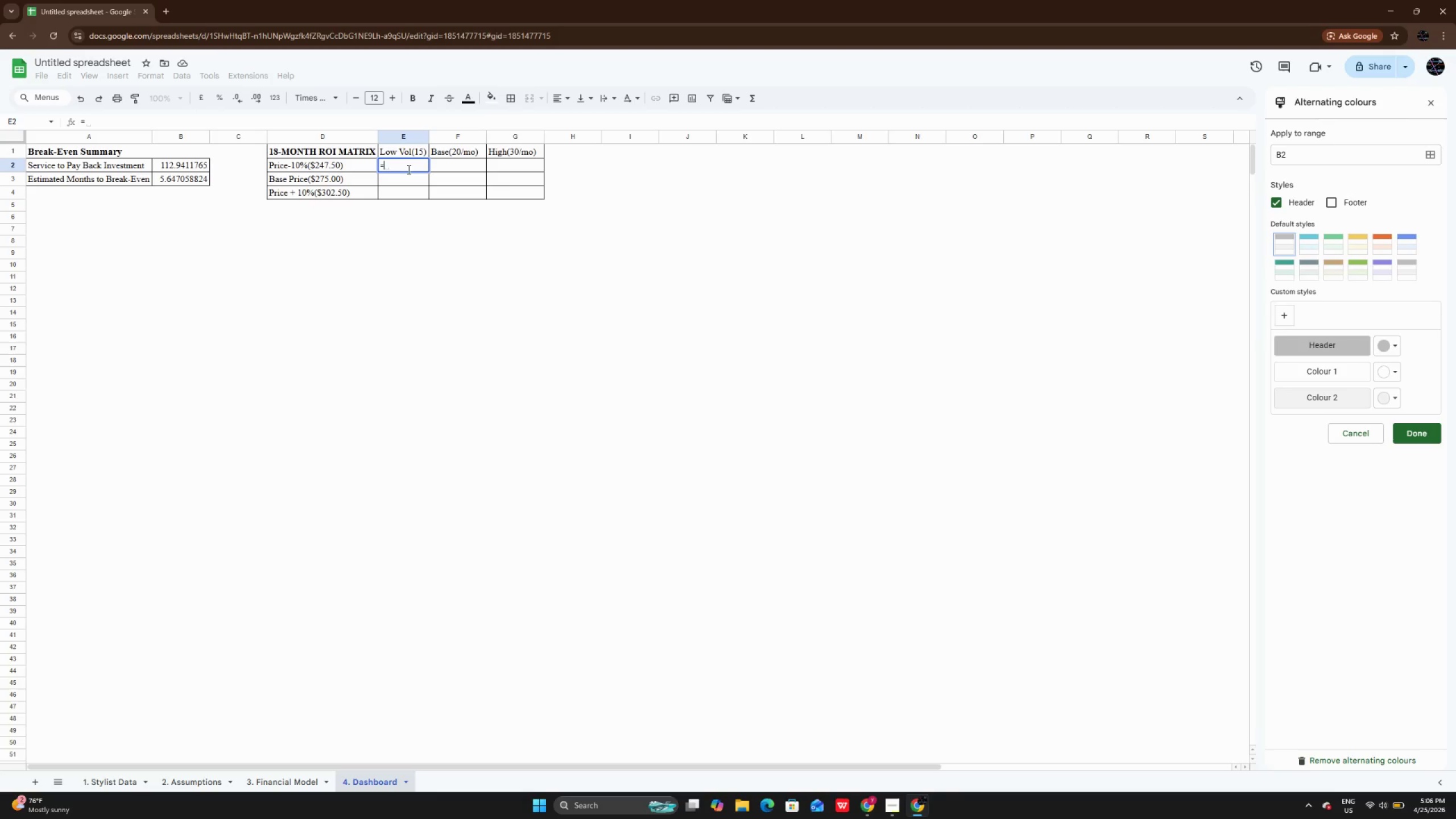 
wait(6.33)
 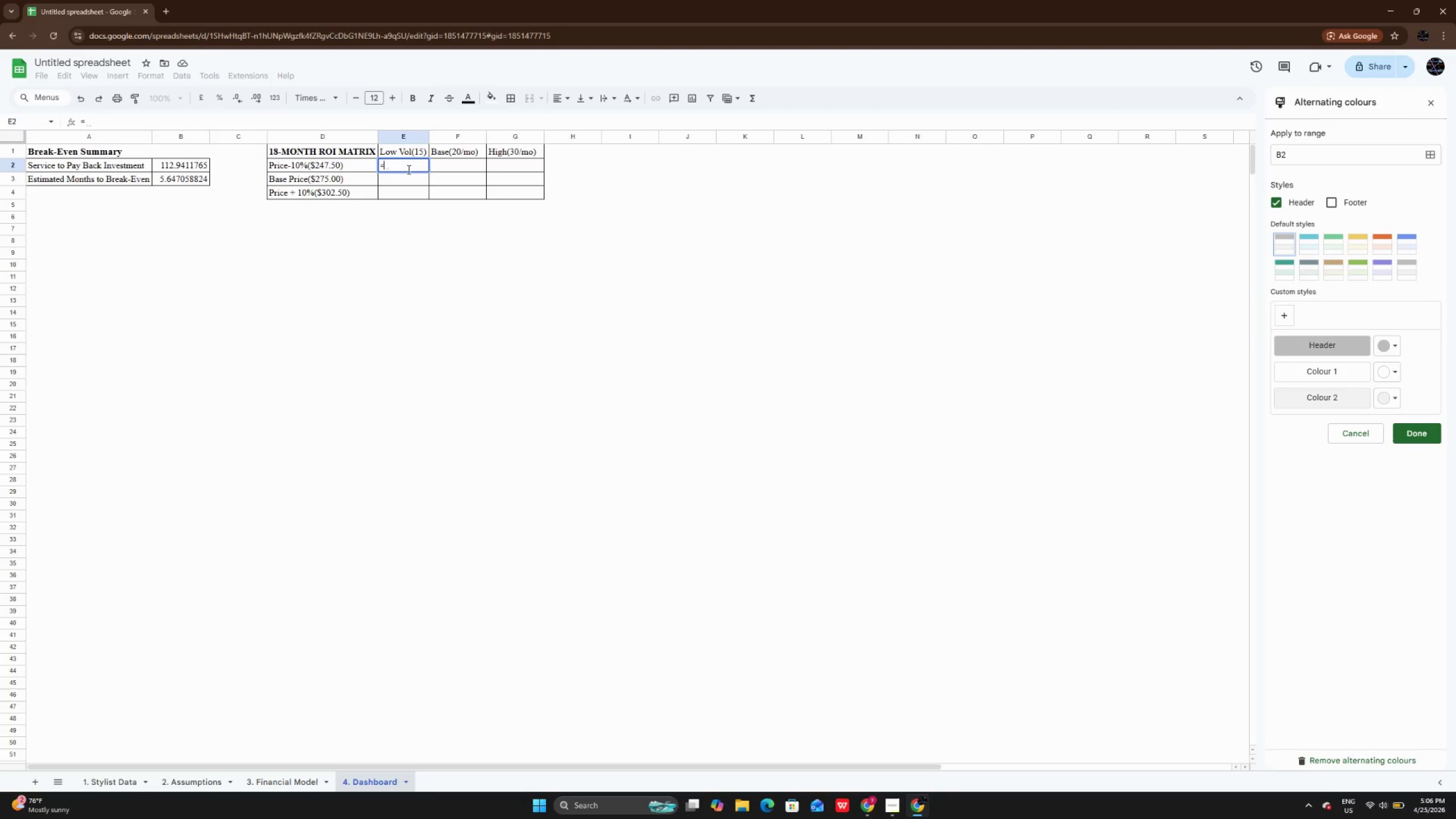 
type((( (()
 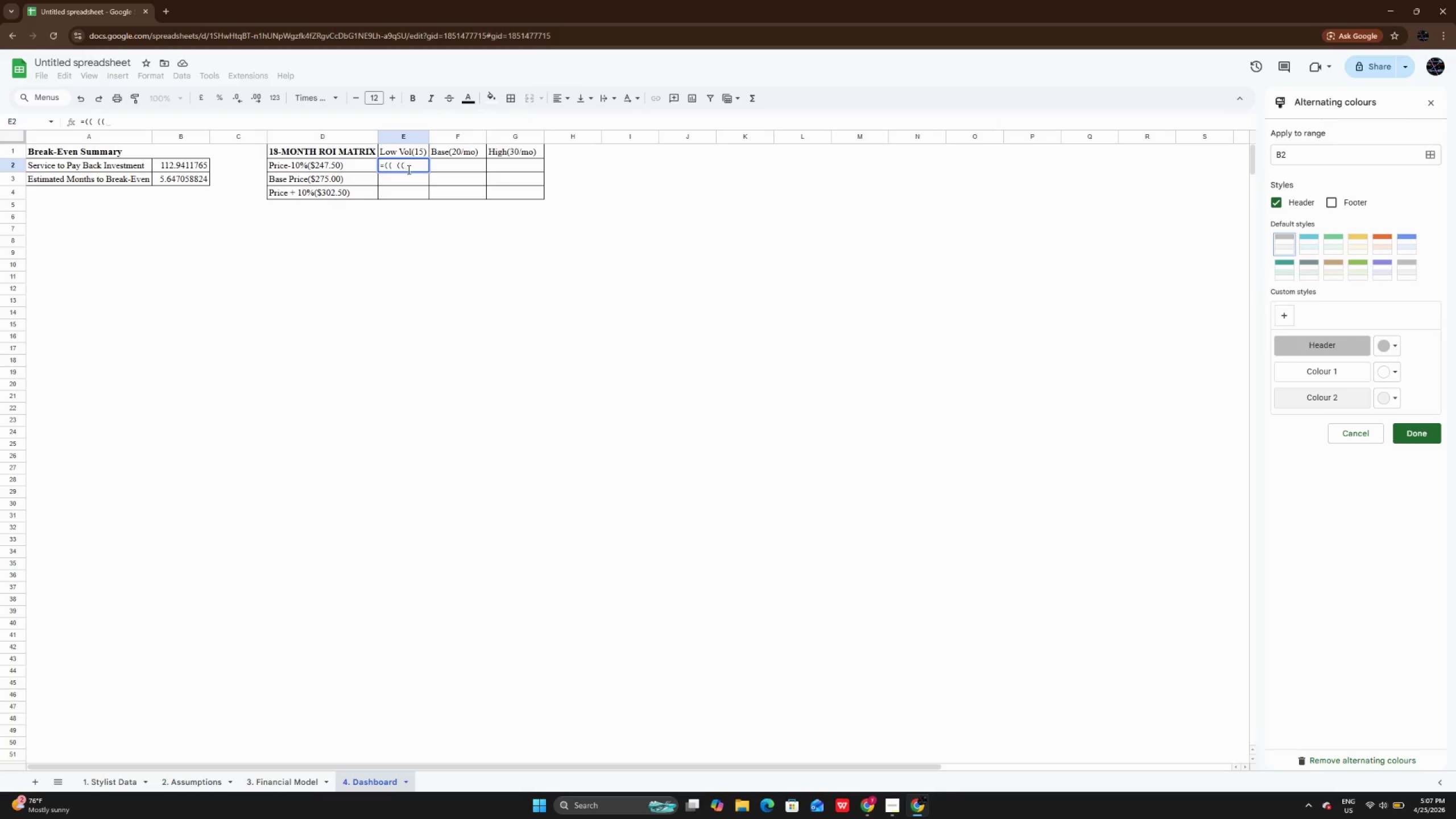 
key(Quote)
 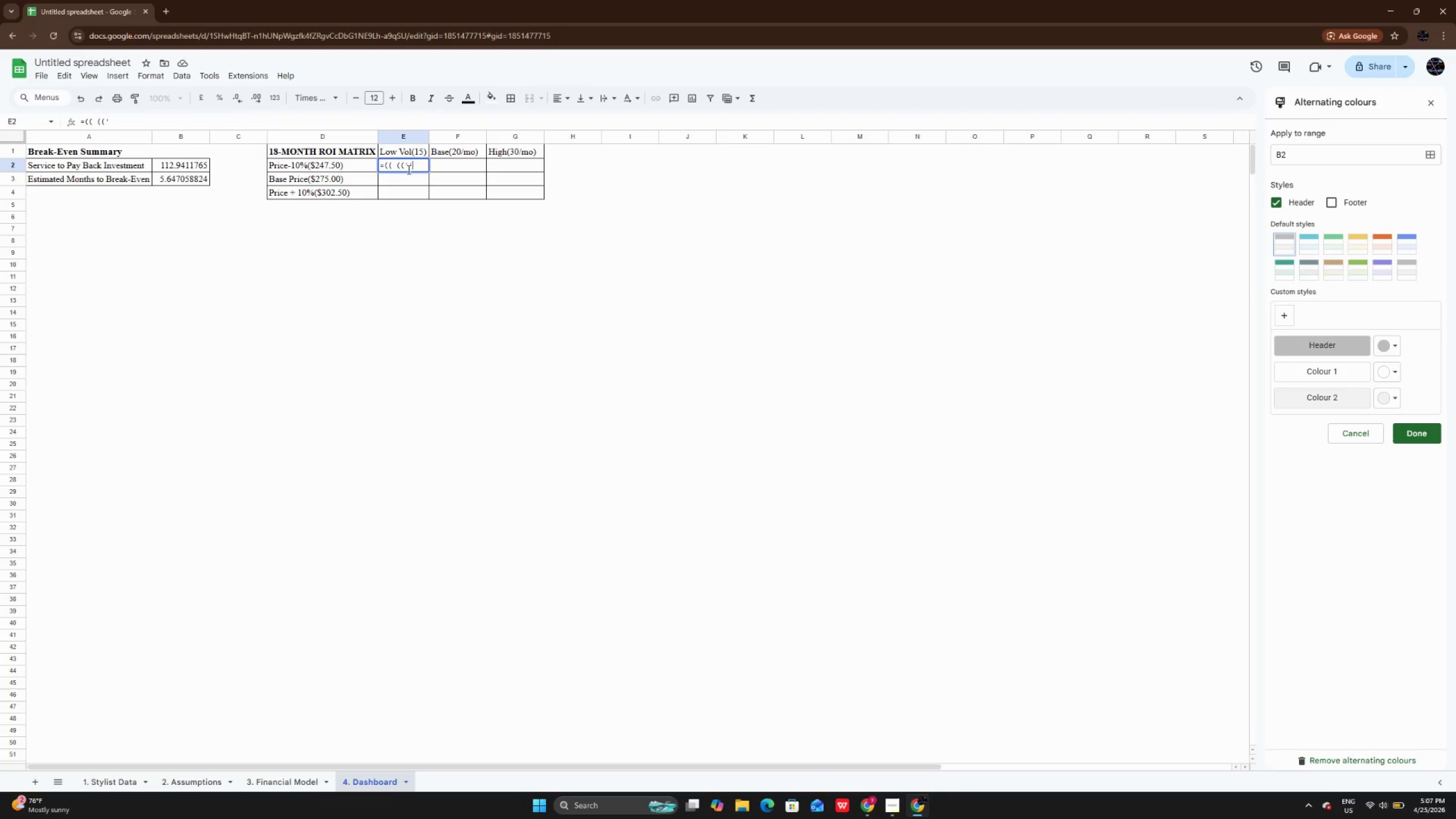 
key(Quote)
 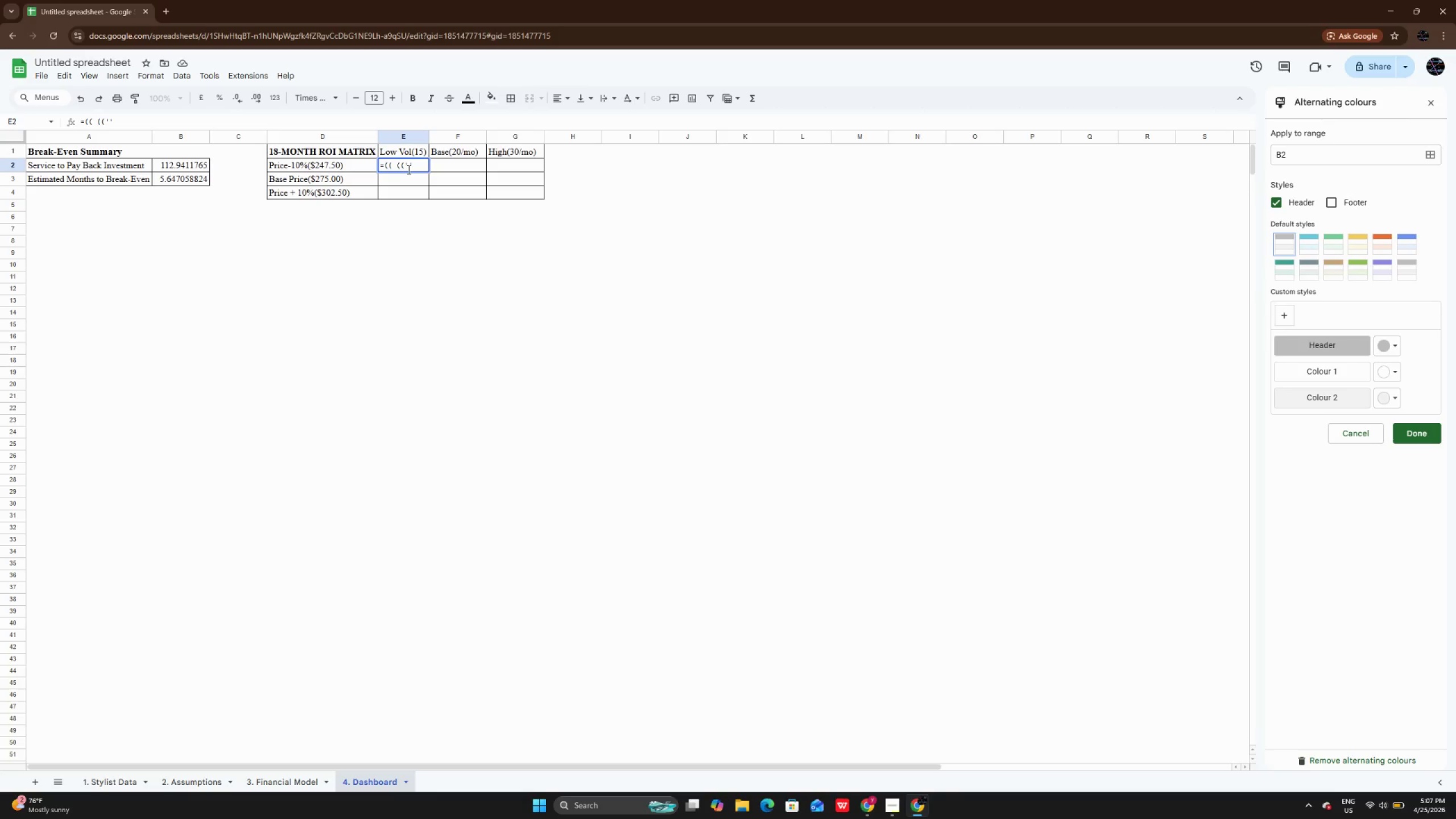 
key(ArrowLeft)
 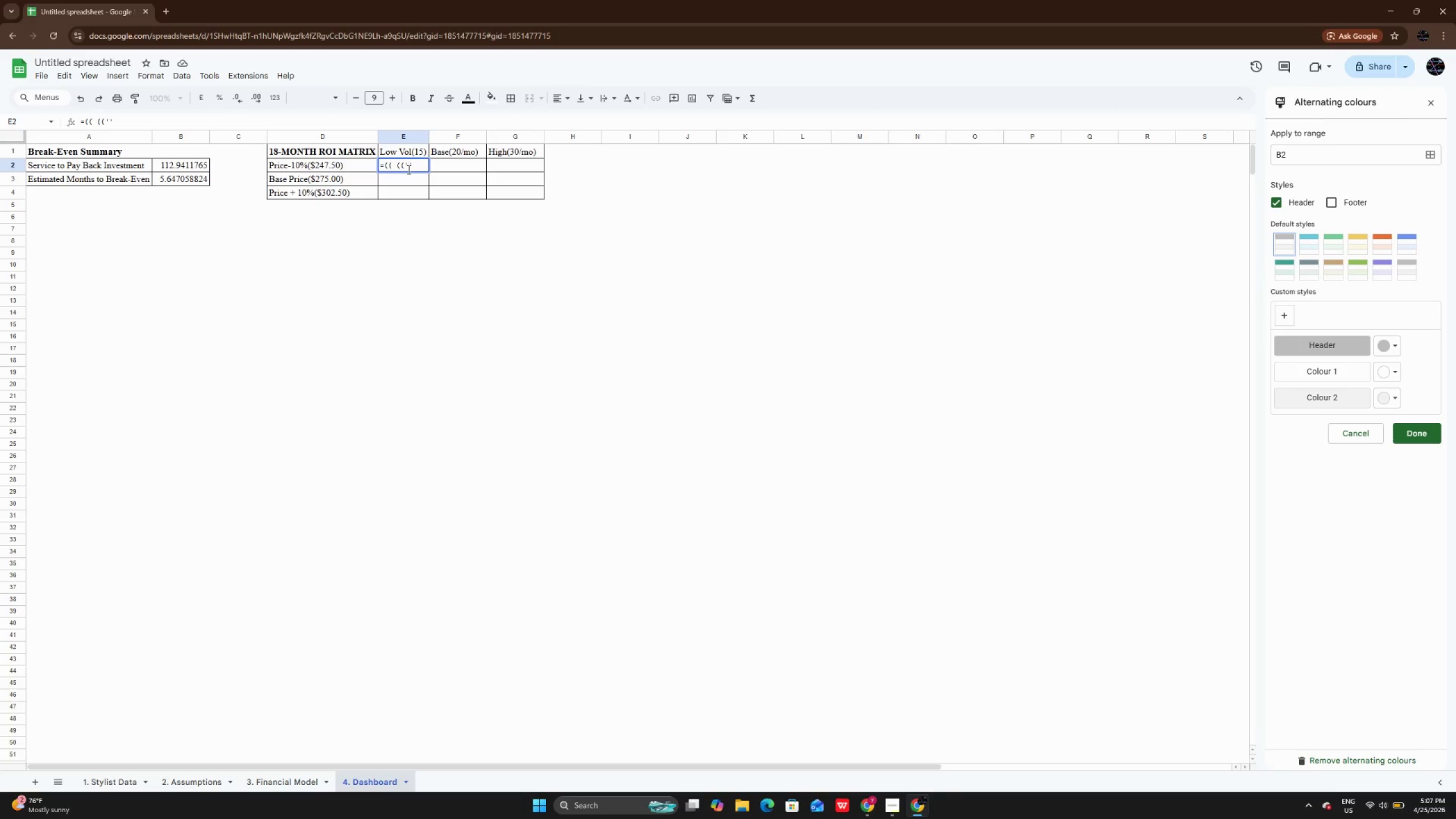 
key(Control+V)
 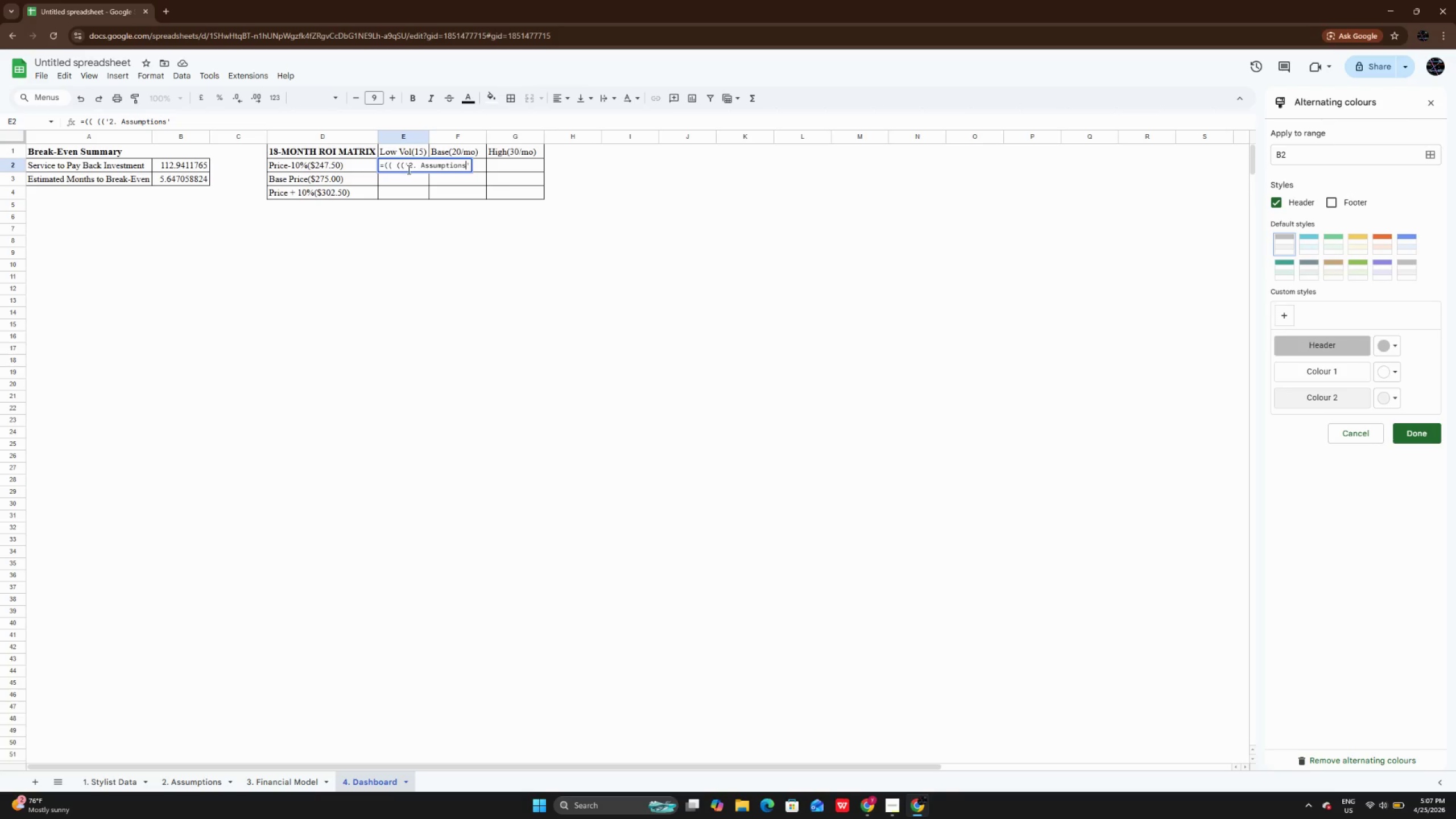 
key(ArrowRight)
 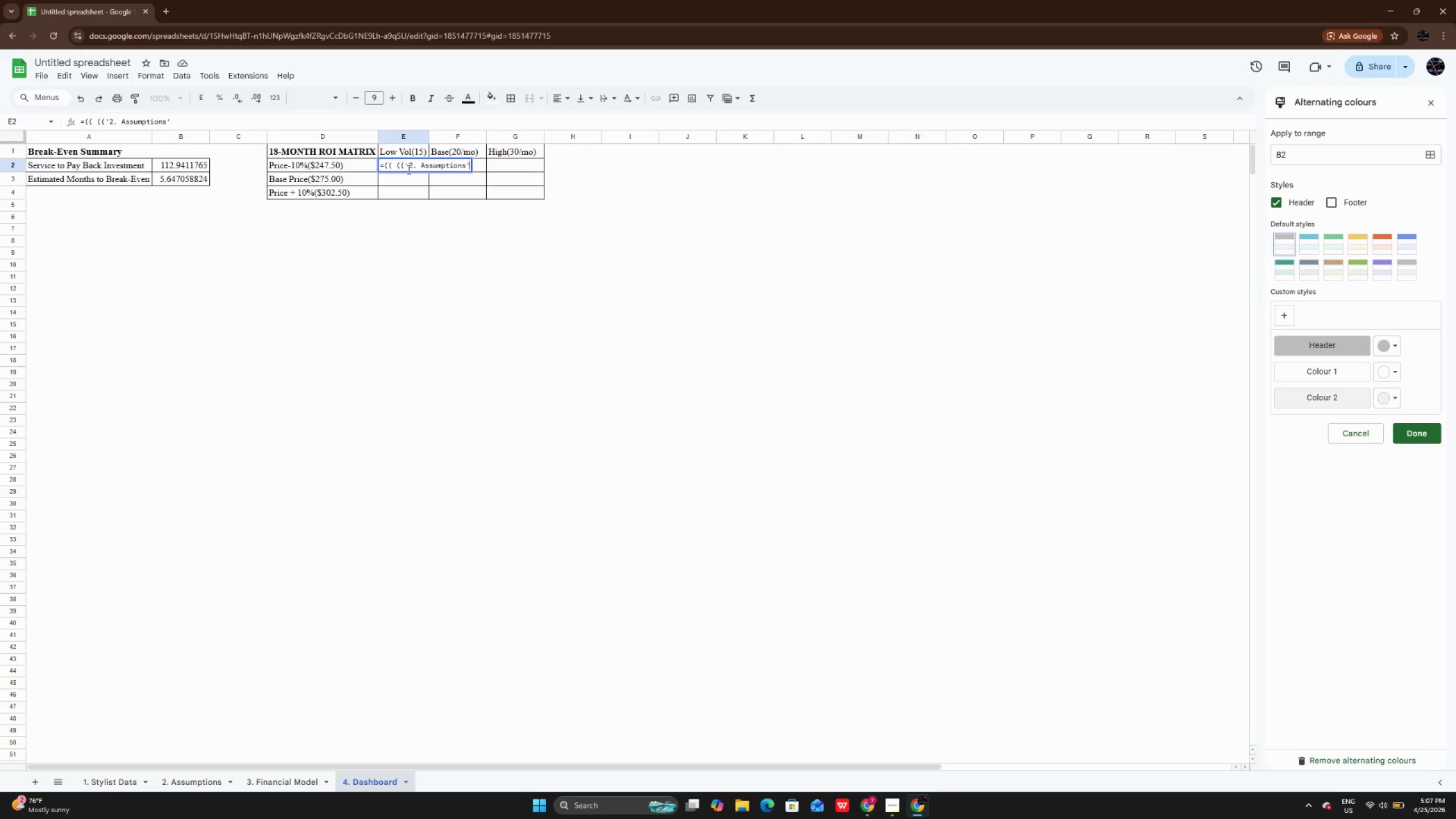 
key(Shift+1)
 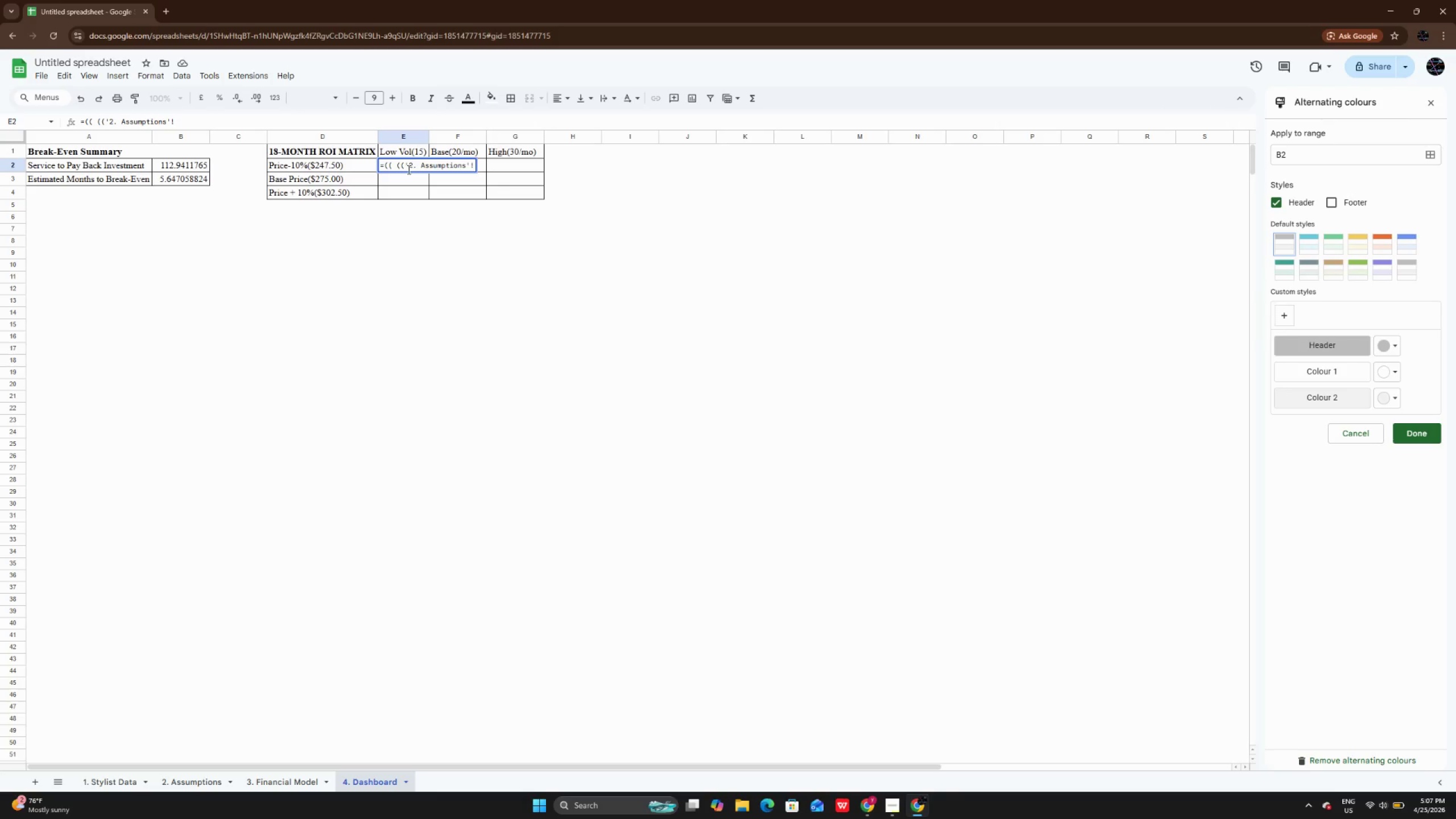 
type($B$6)
 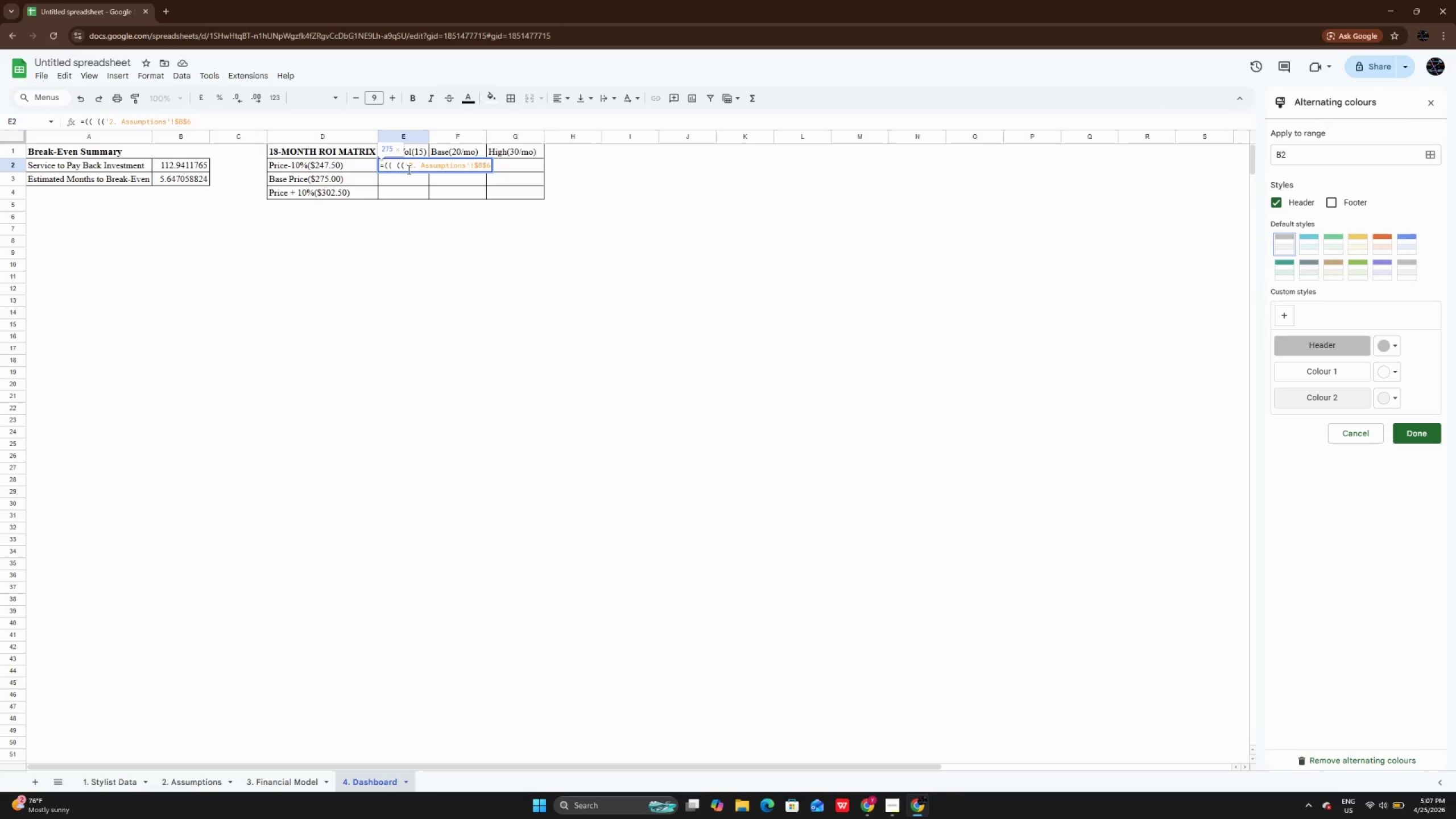 
type(*0.9)
 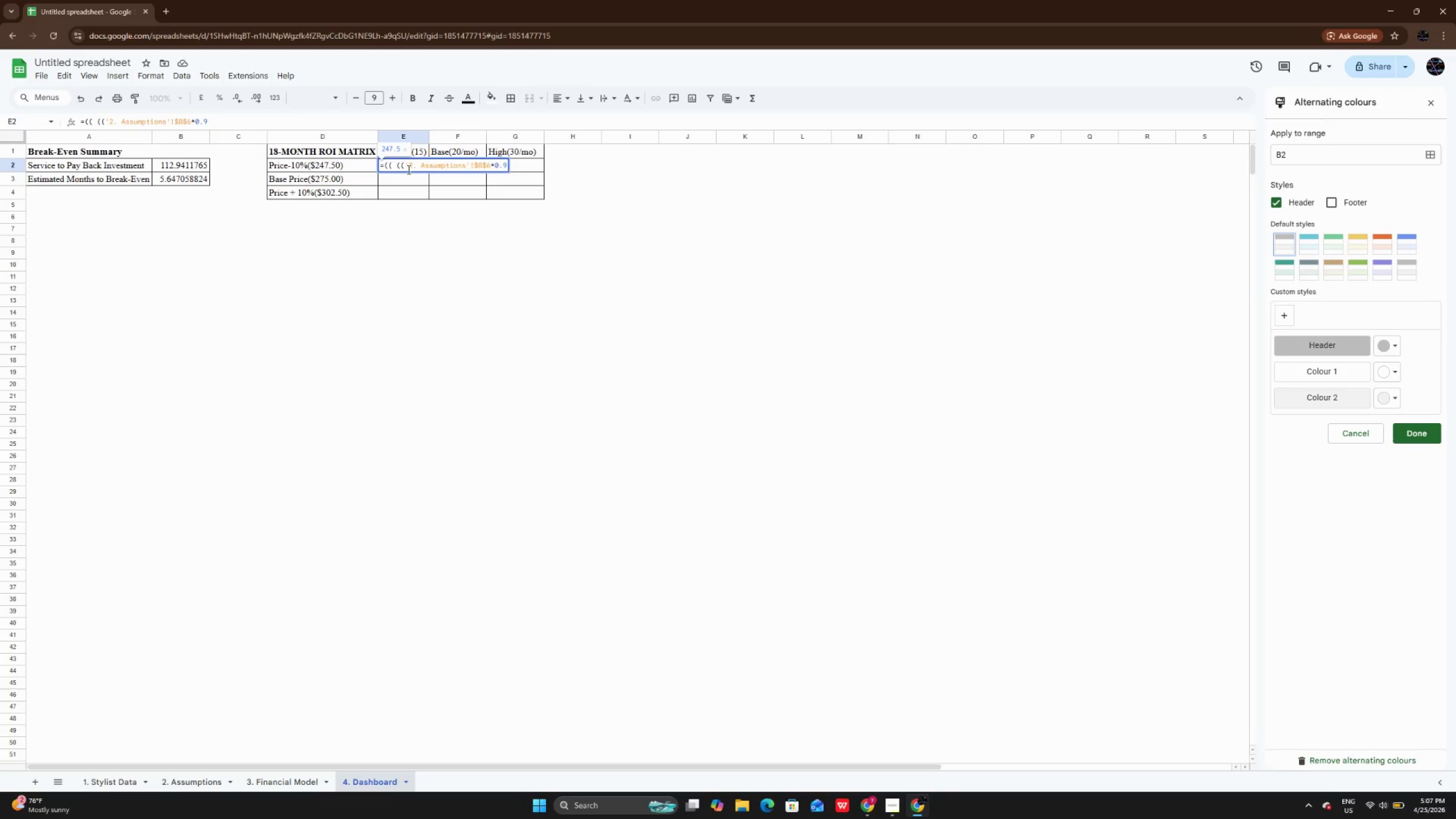 
key(Shift+0)
 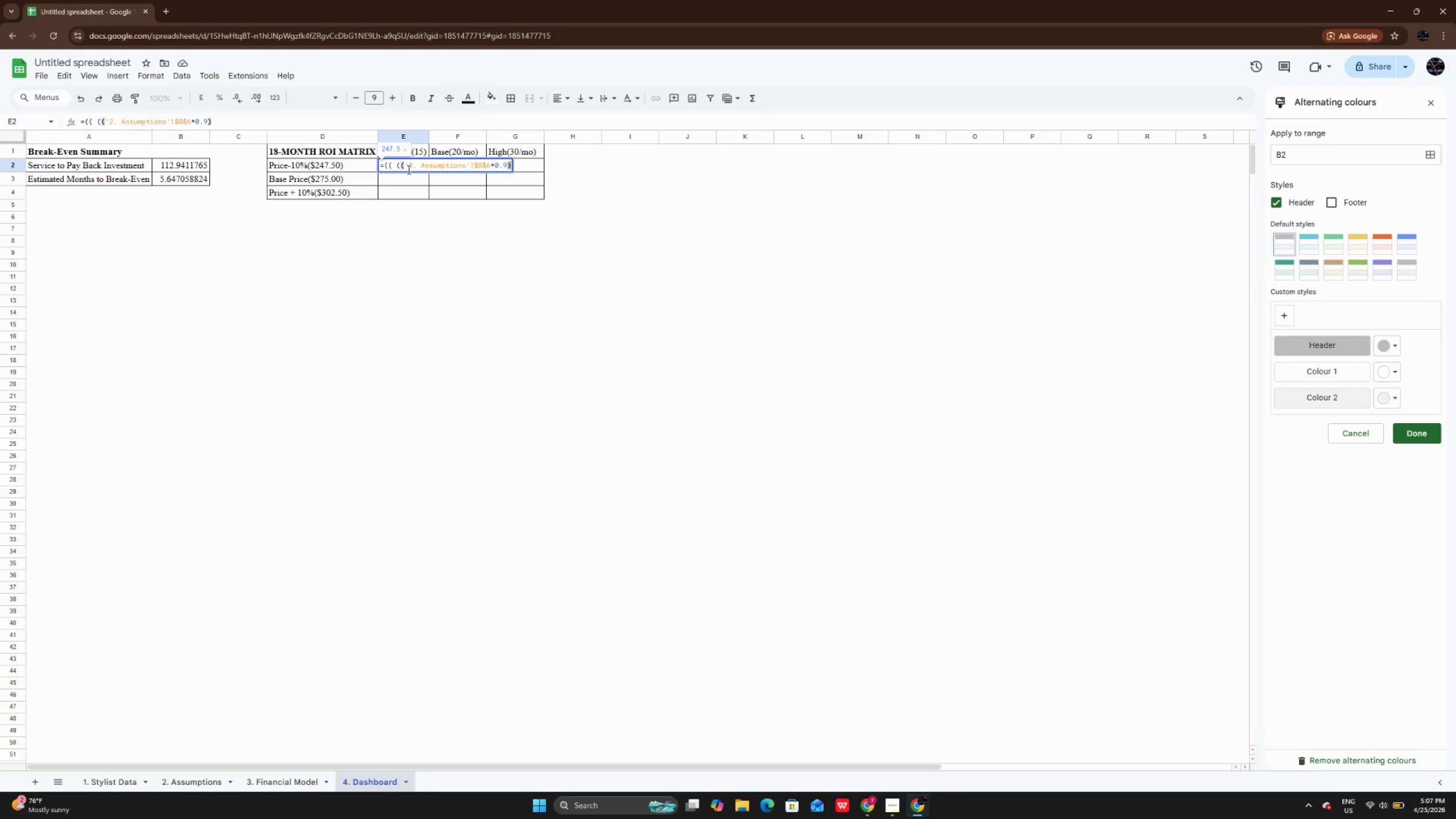 
key(Minus)
 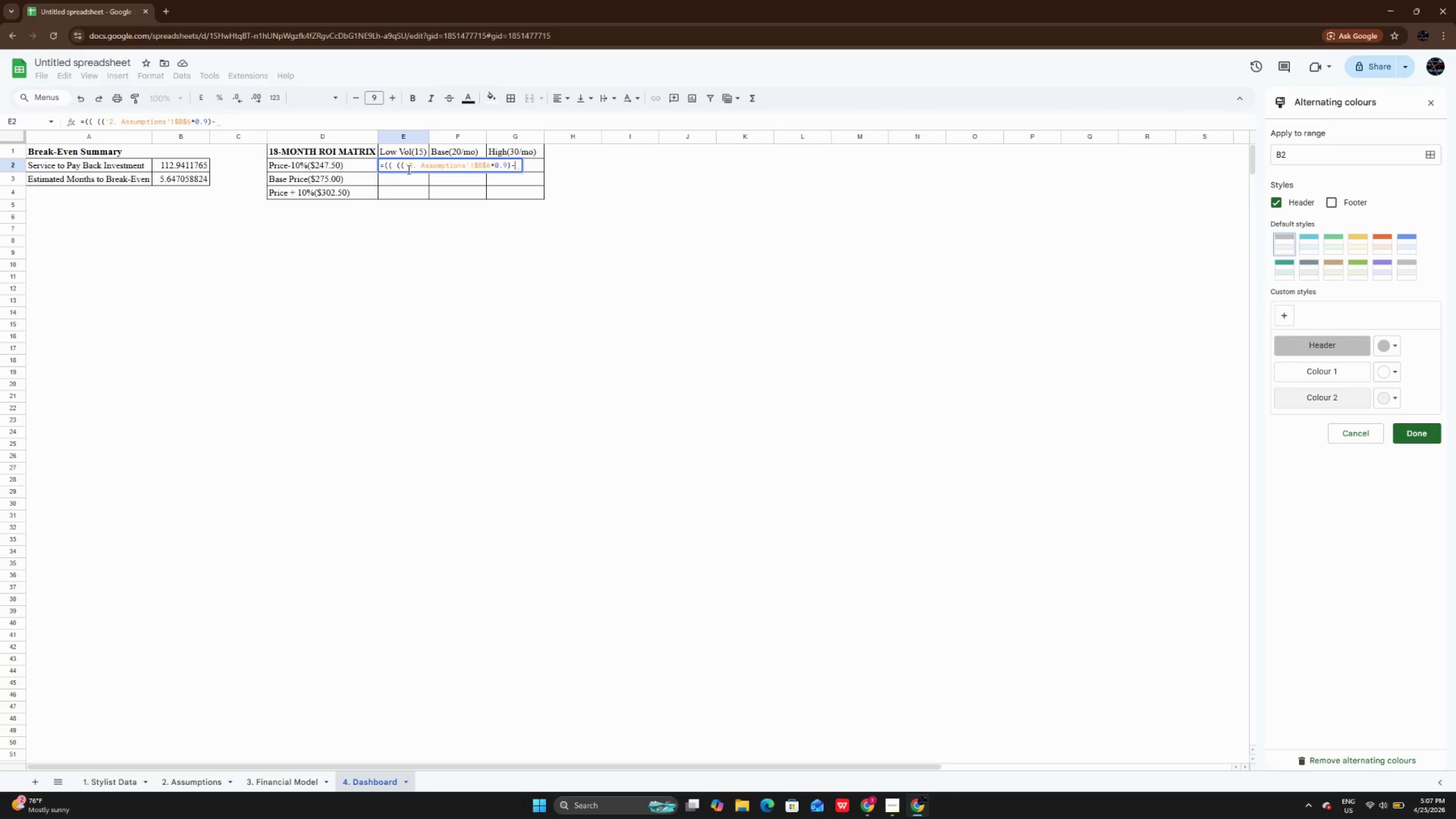 
key(Space)
 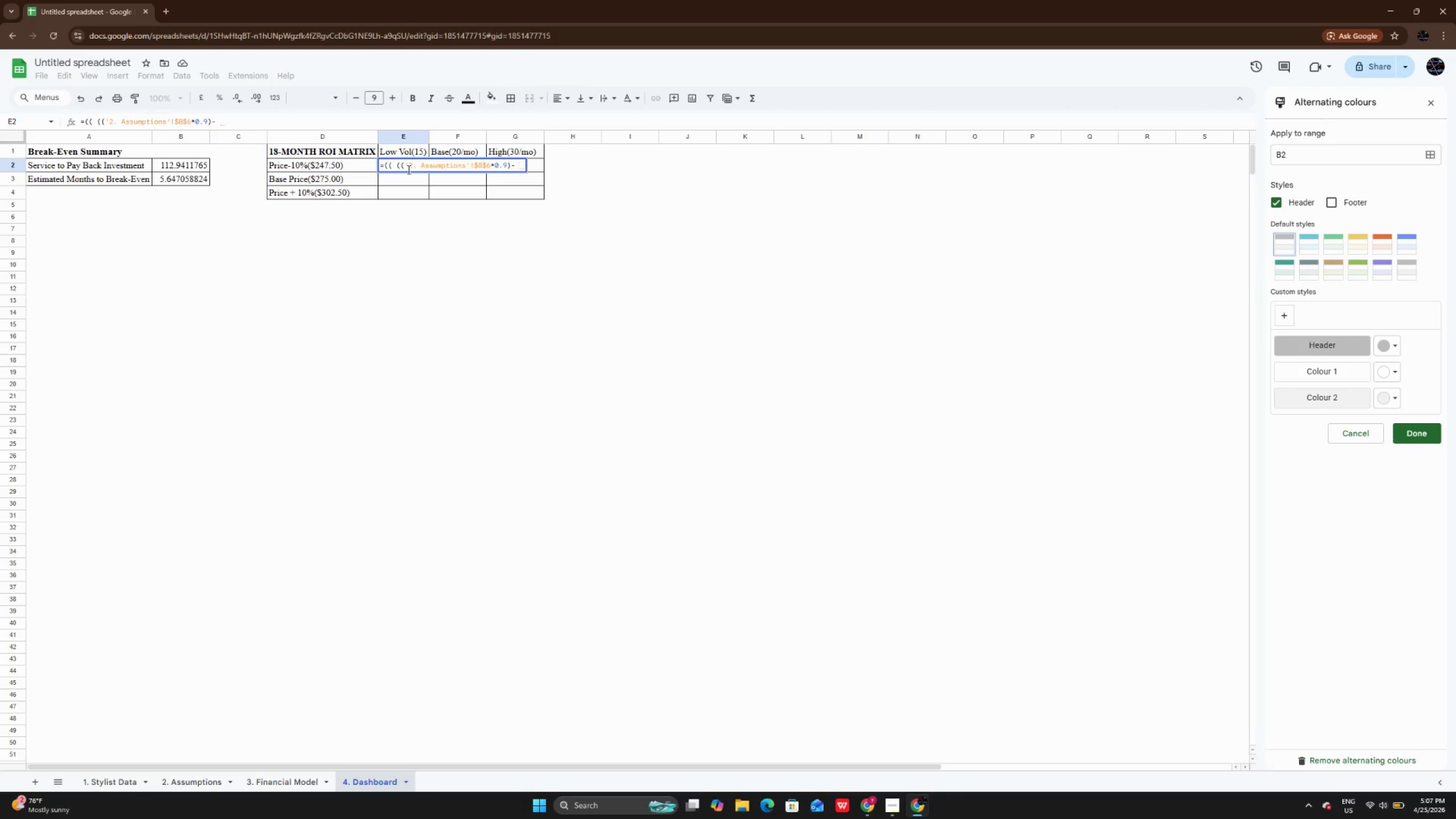 
key(Quote)
 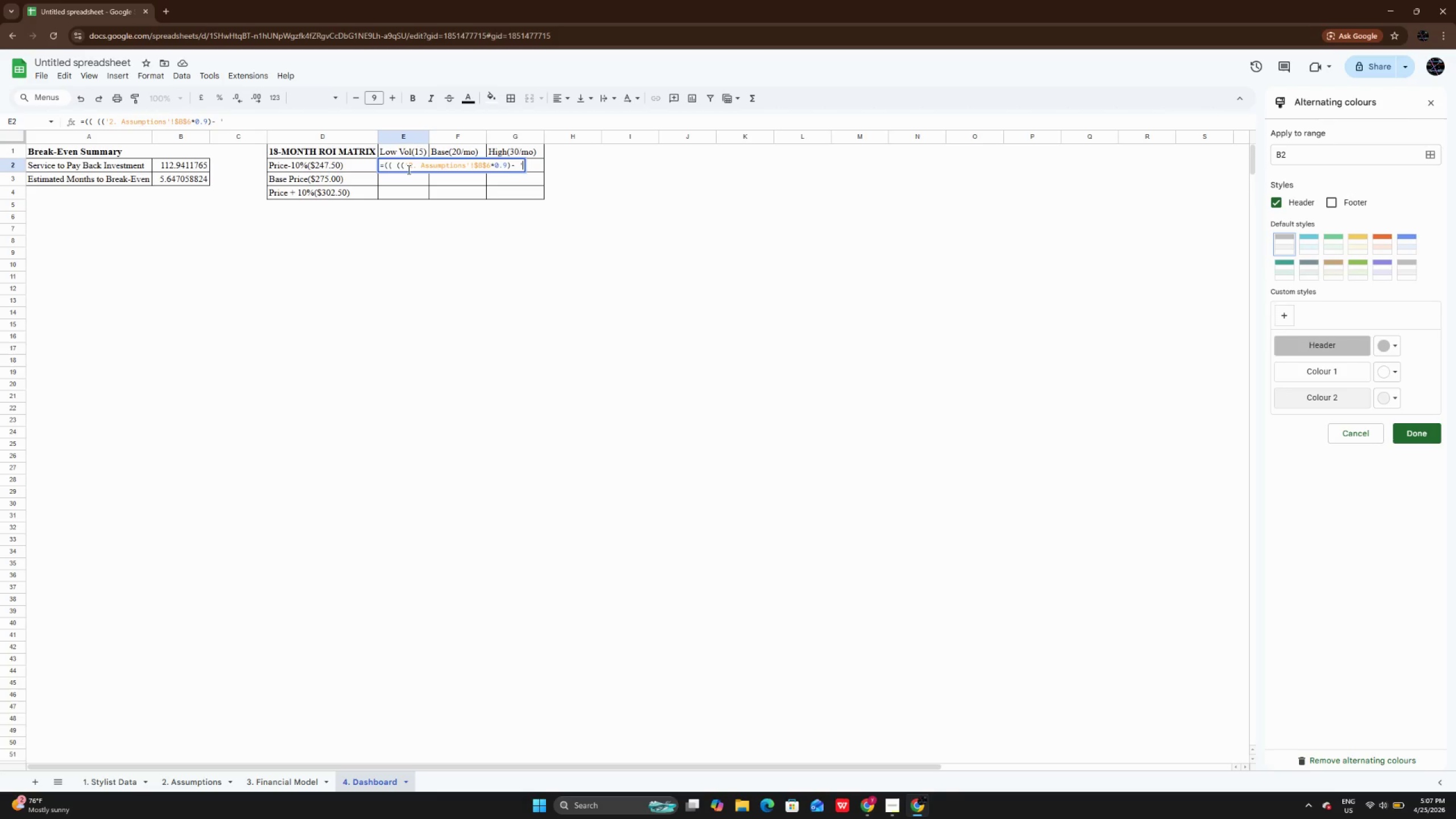 
key(Quote)
 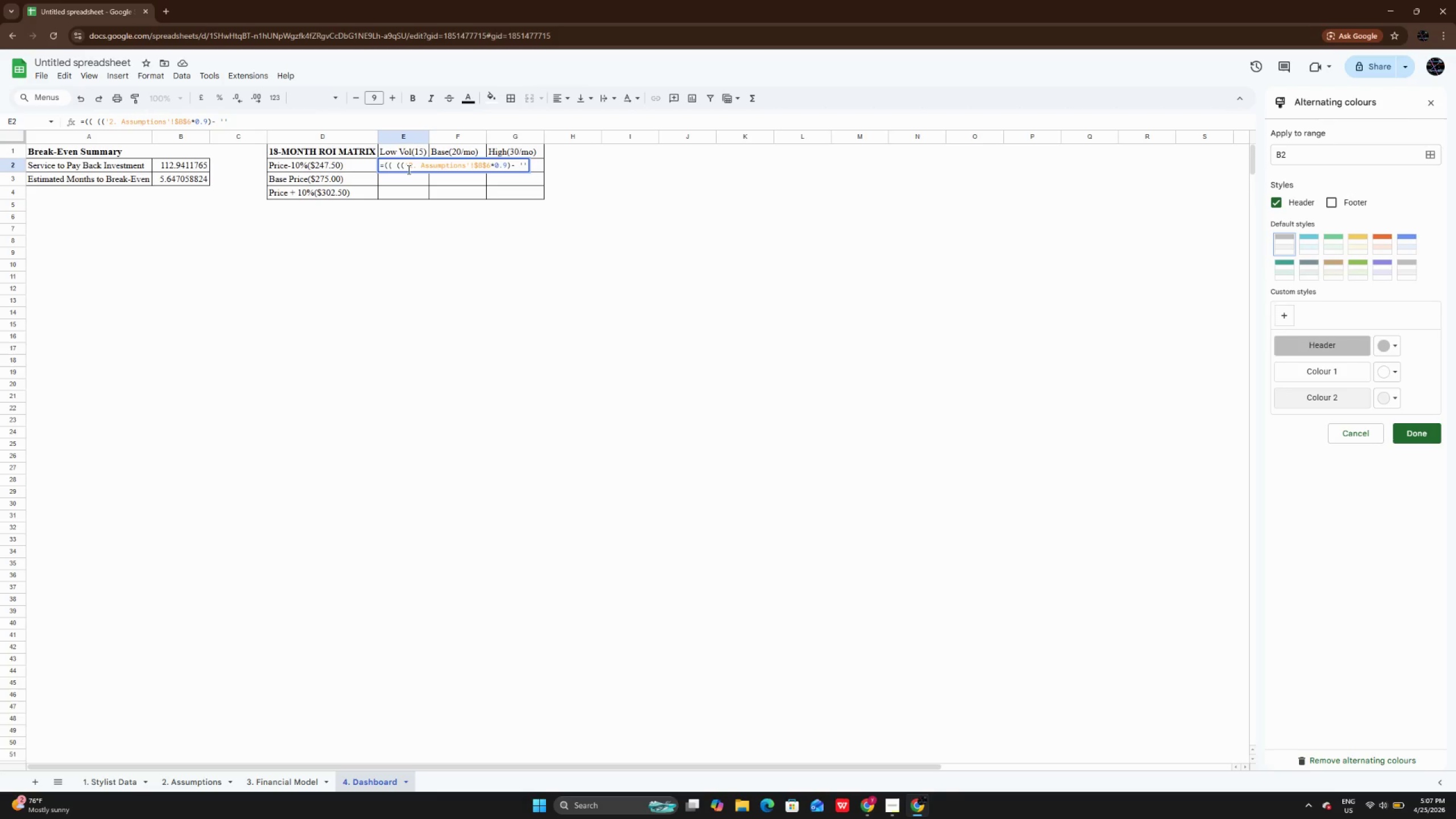 
key(ArrowLeft)
 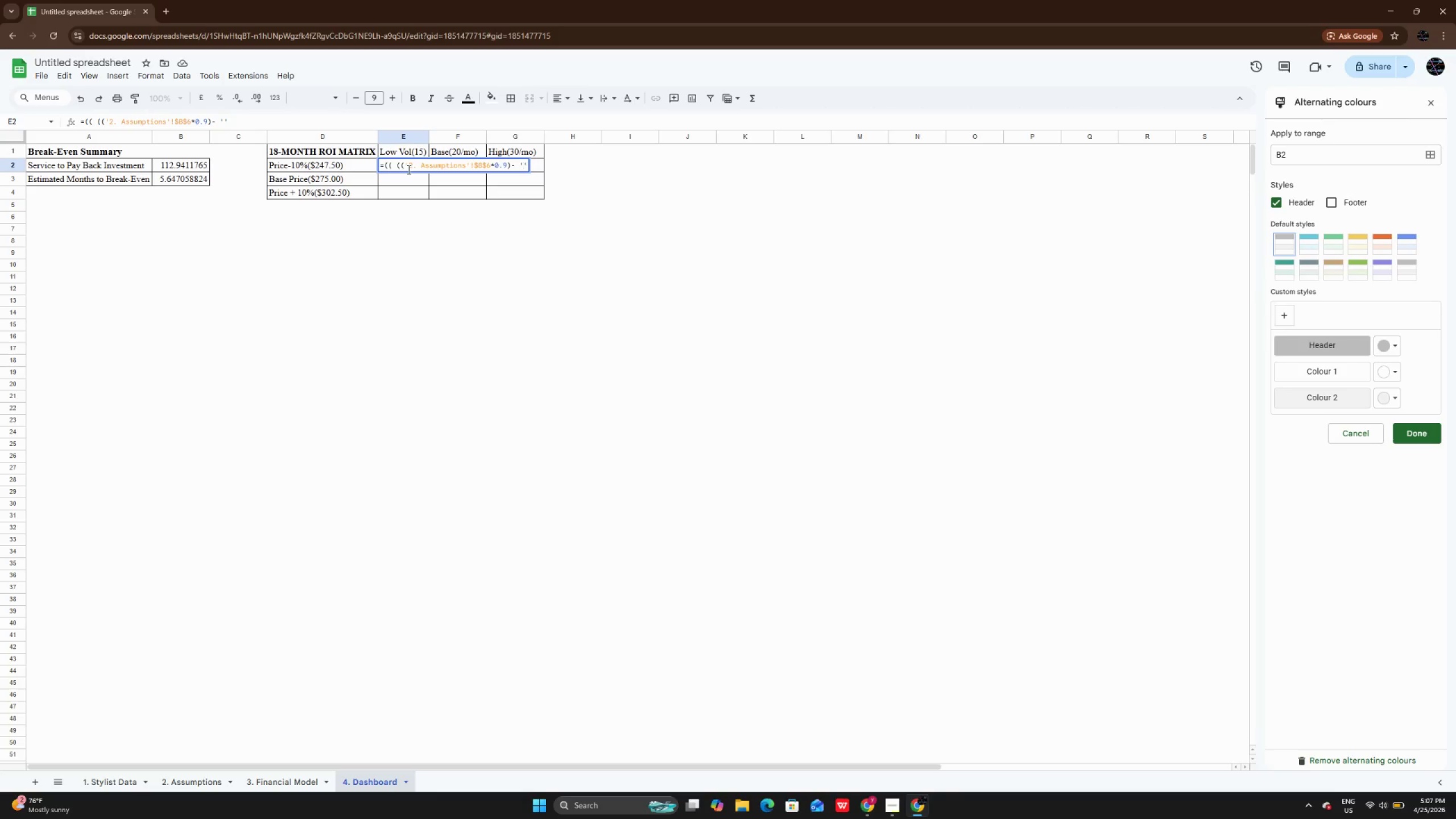 
key(Control+ControlLeft)
 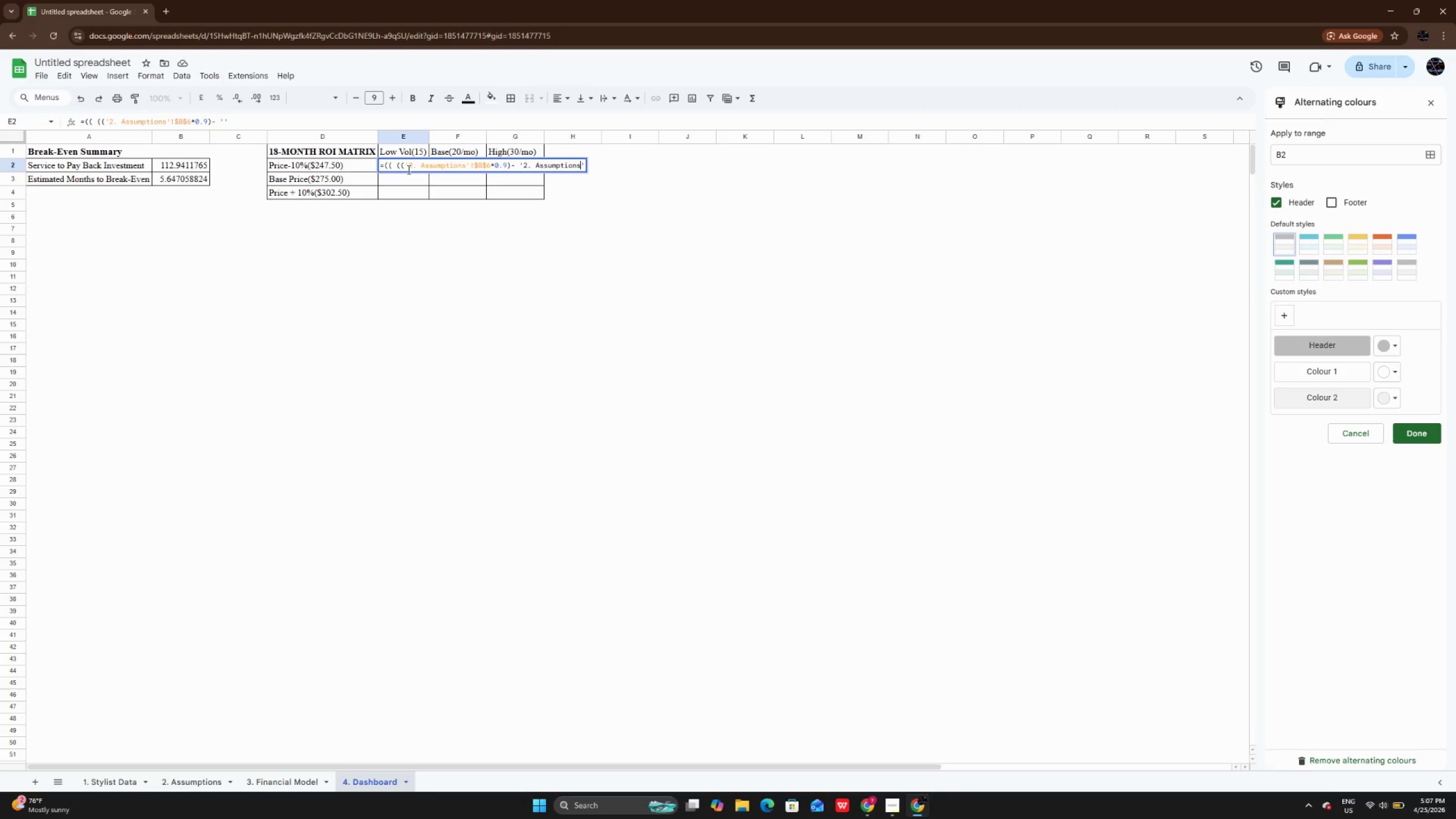 
key(Control+V)
 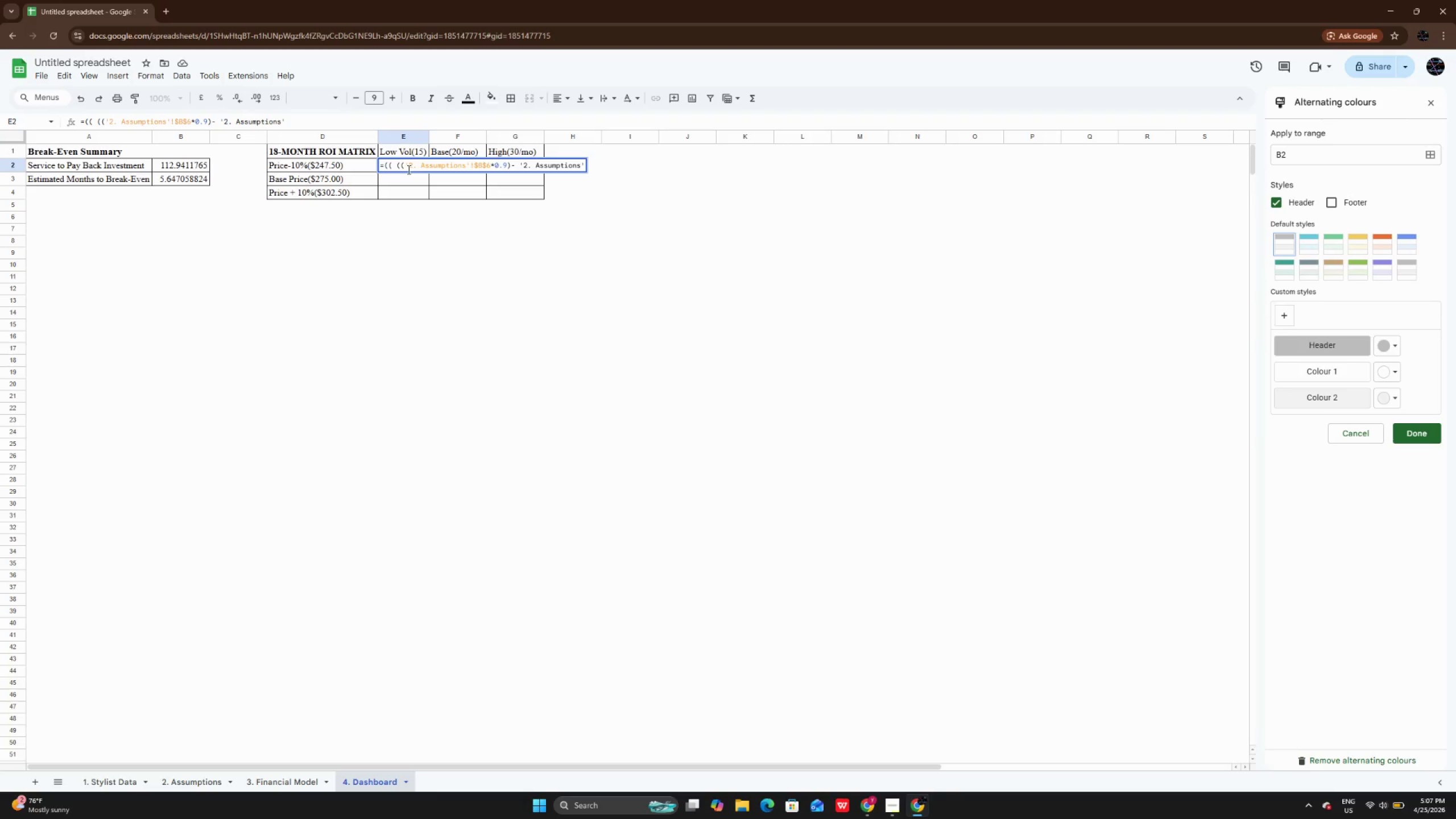 
key(ArrowRight)
 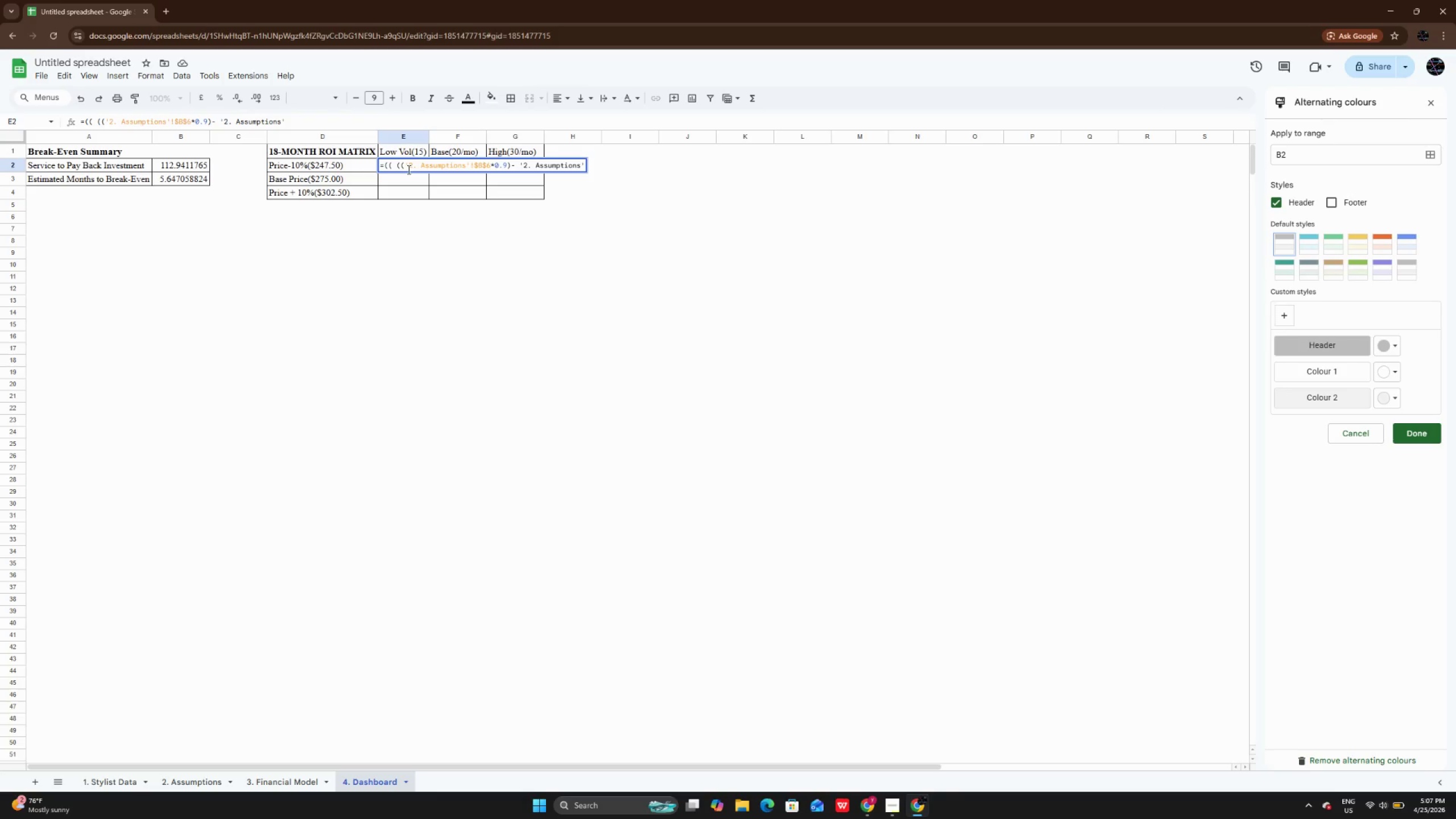 
key(Shift+ShiftLeft)
 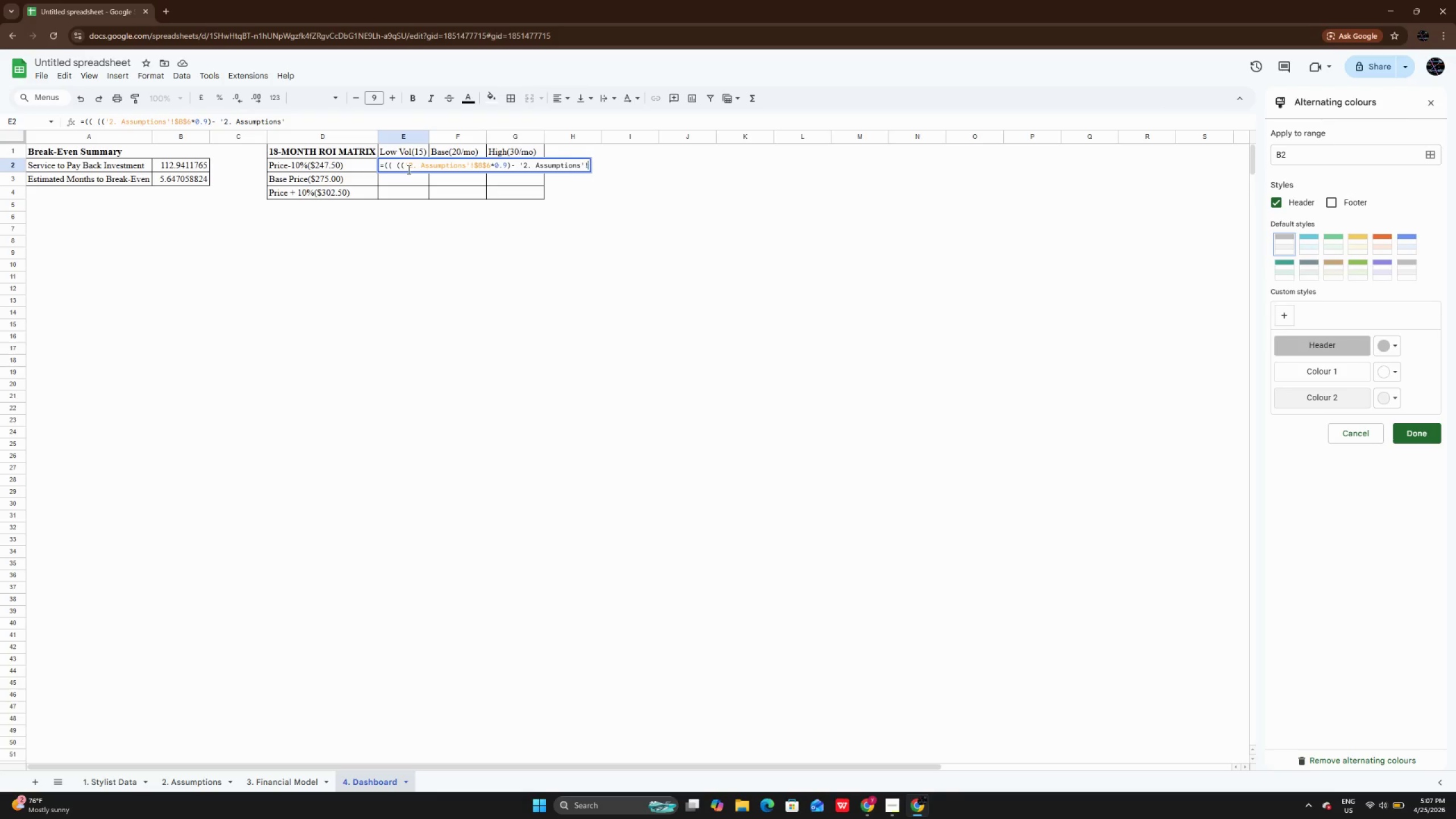 
key(Shift+1)
 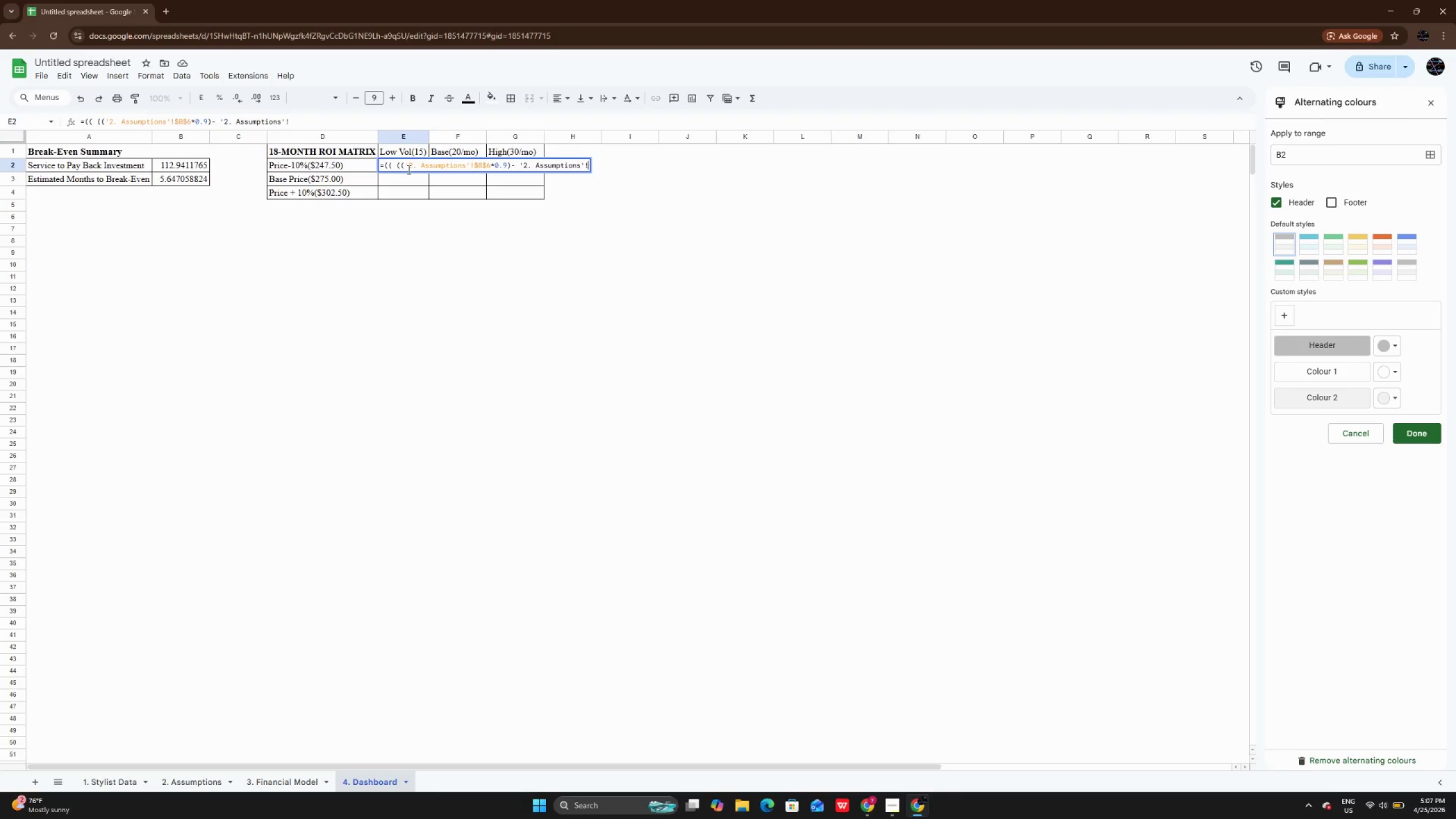 
key(Shift+4)
 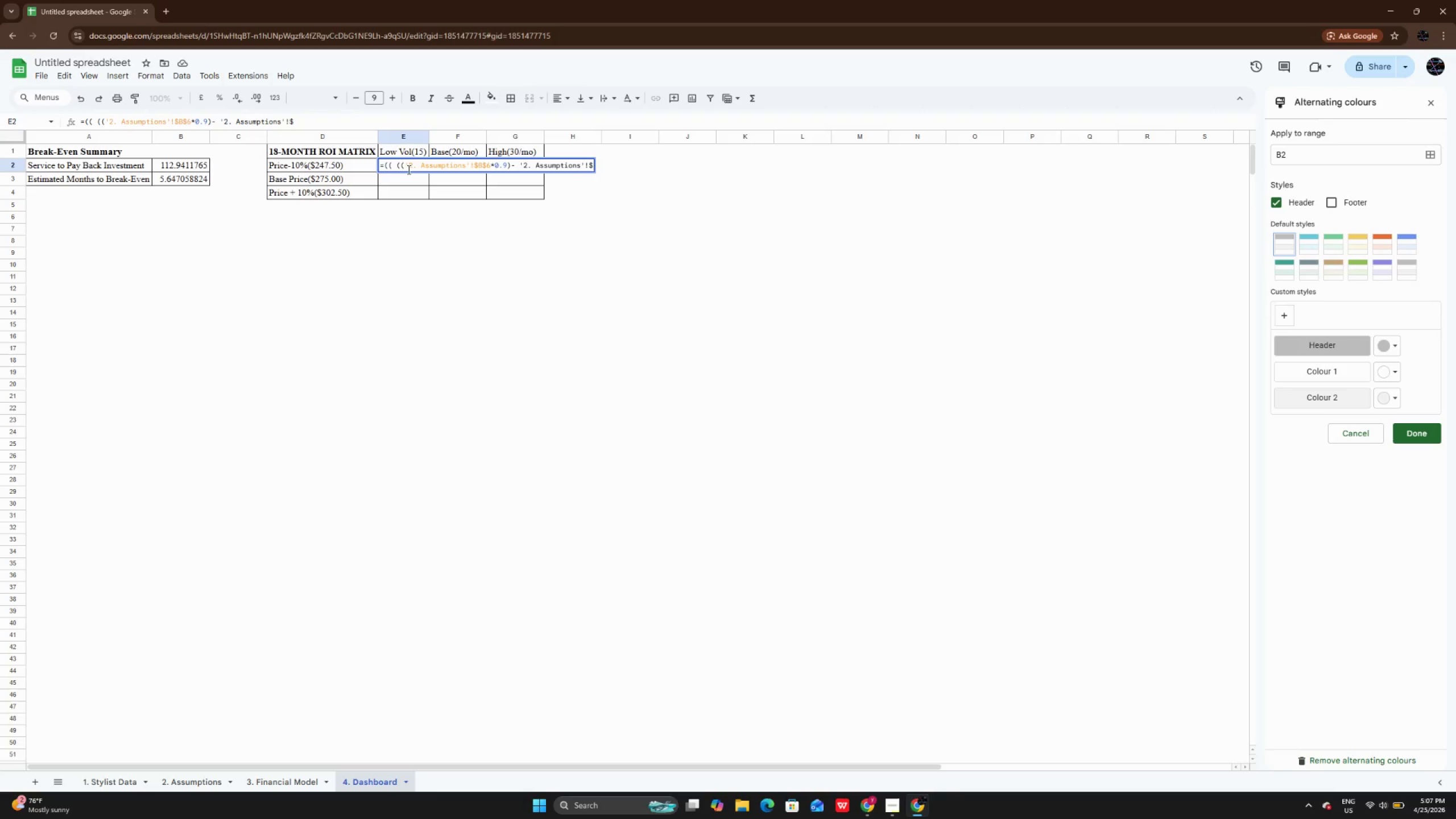 
key(CapsLock)
 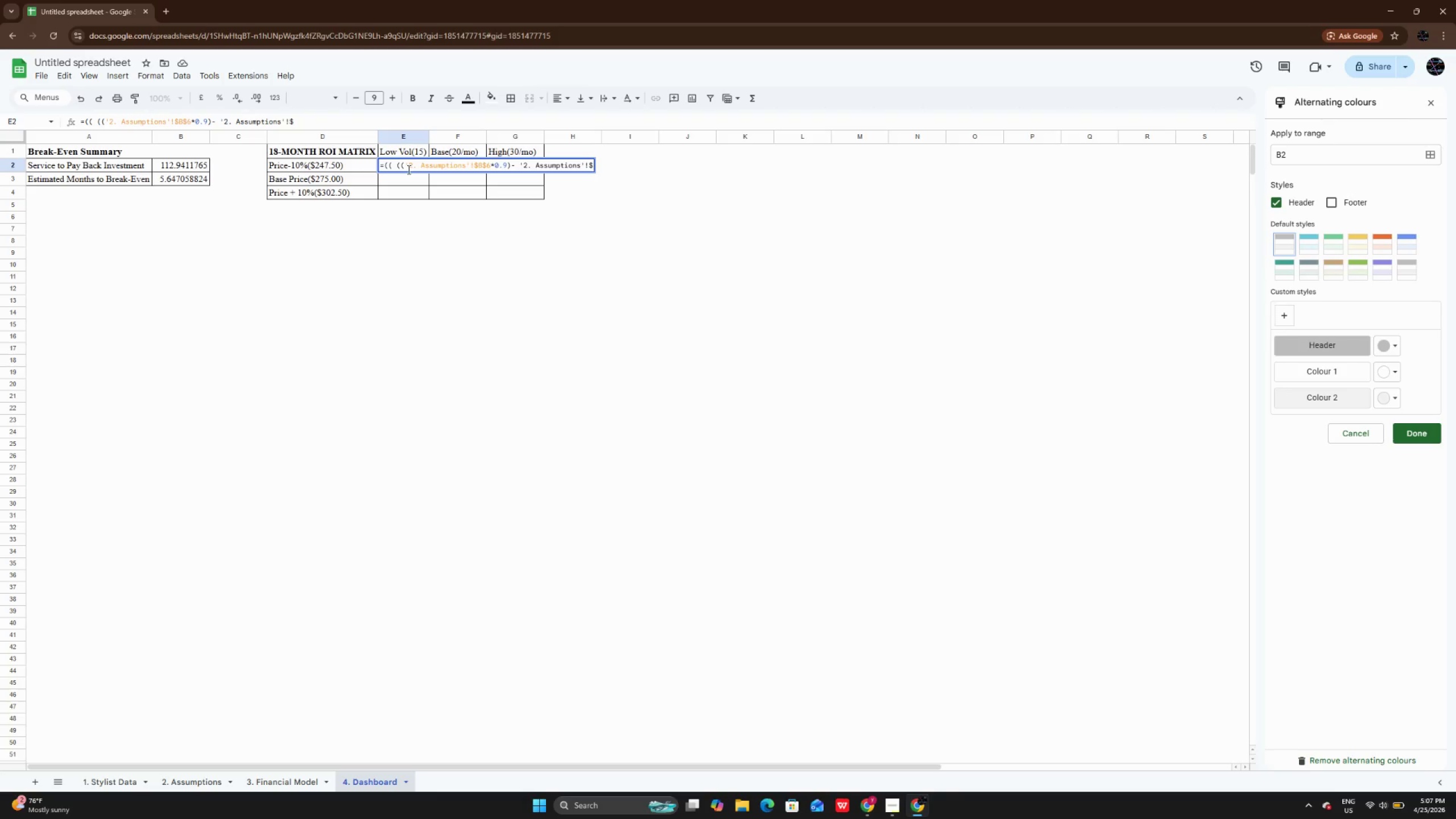 
key(CapsLock)
 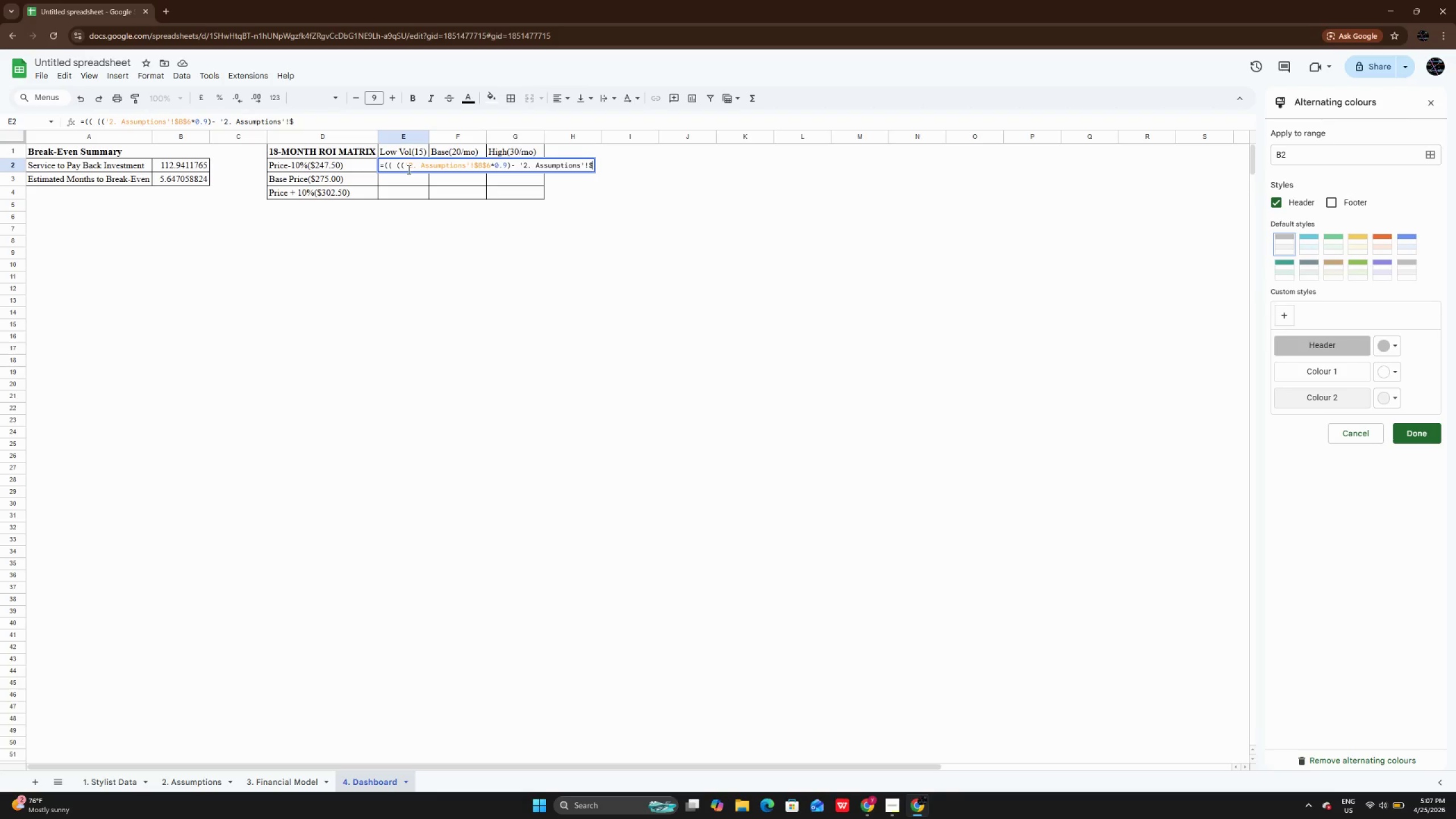 
key(B)
 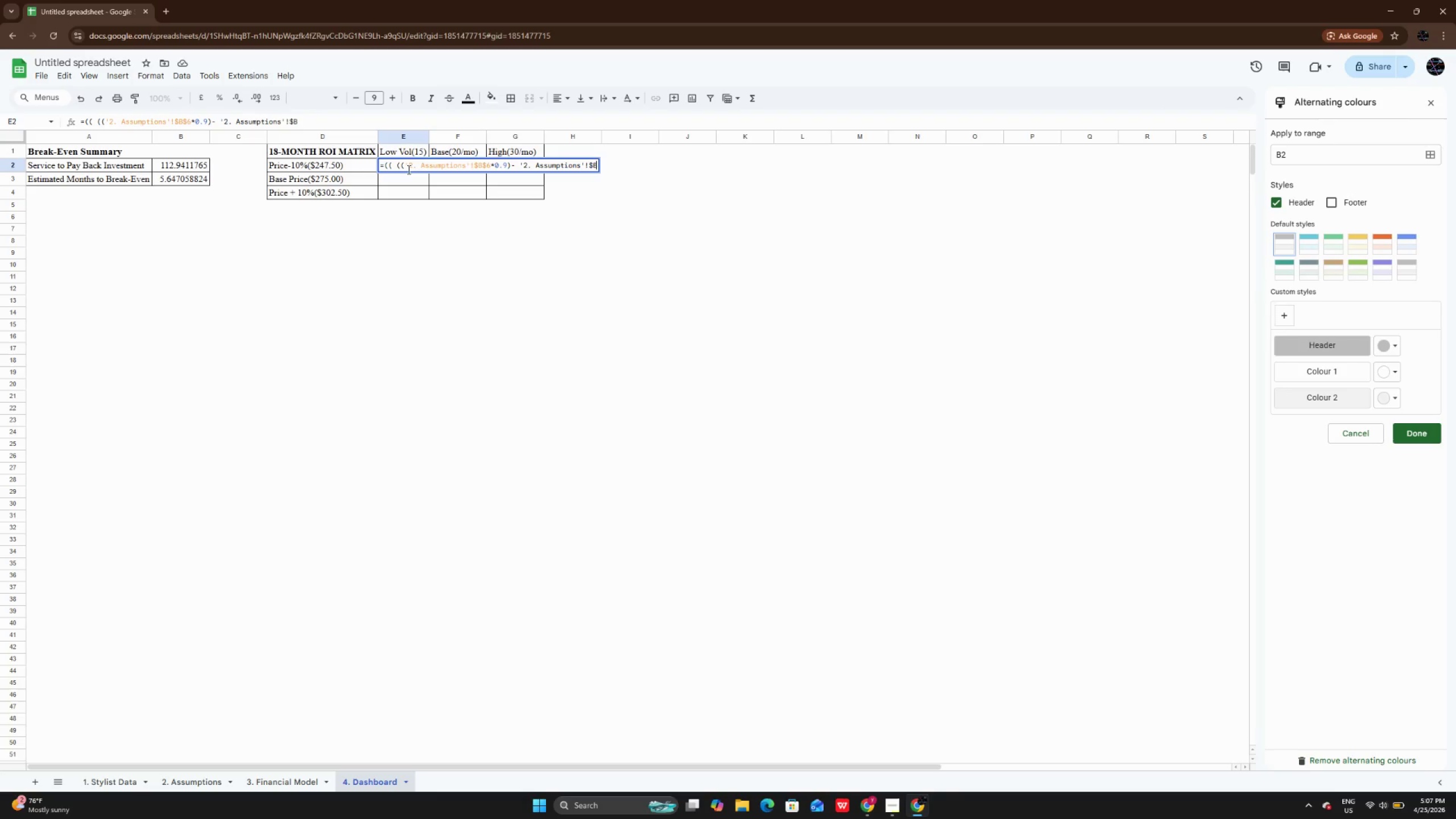 
key(Shift+4)
 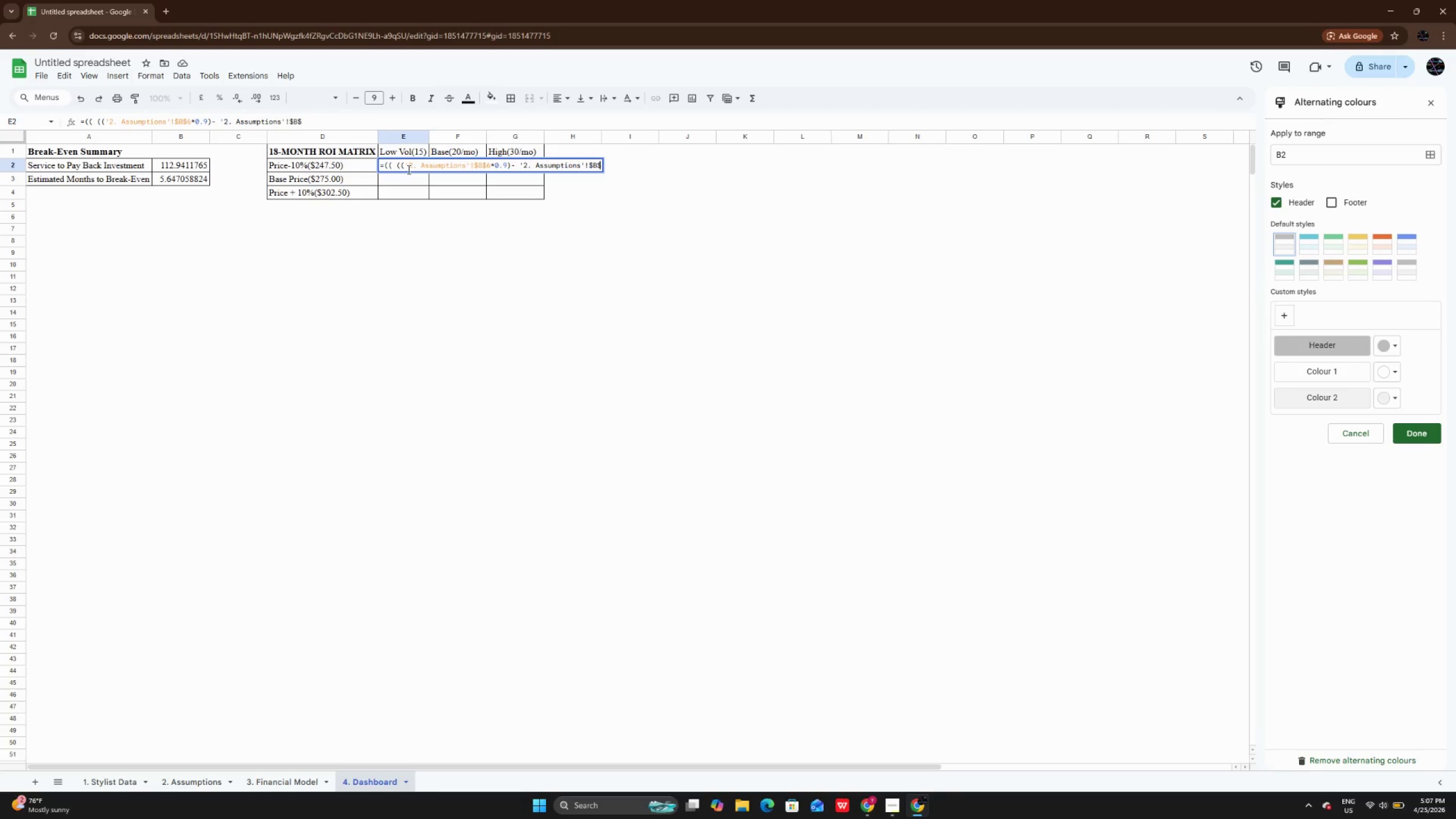 
wait(5.8)
 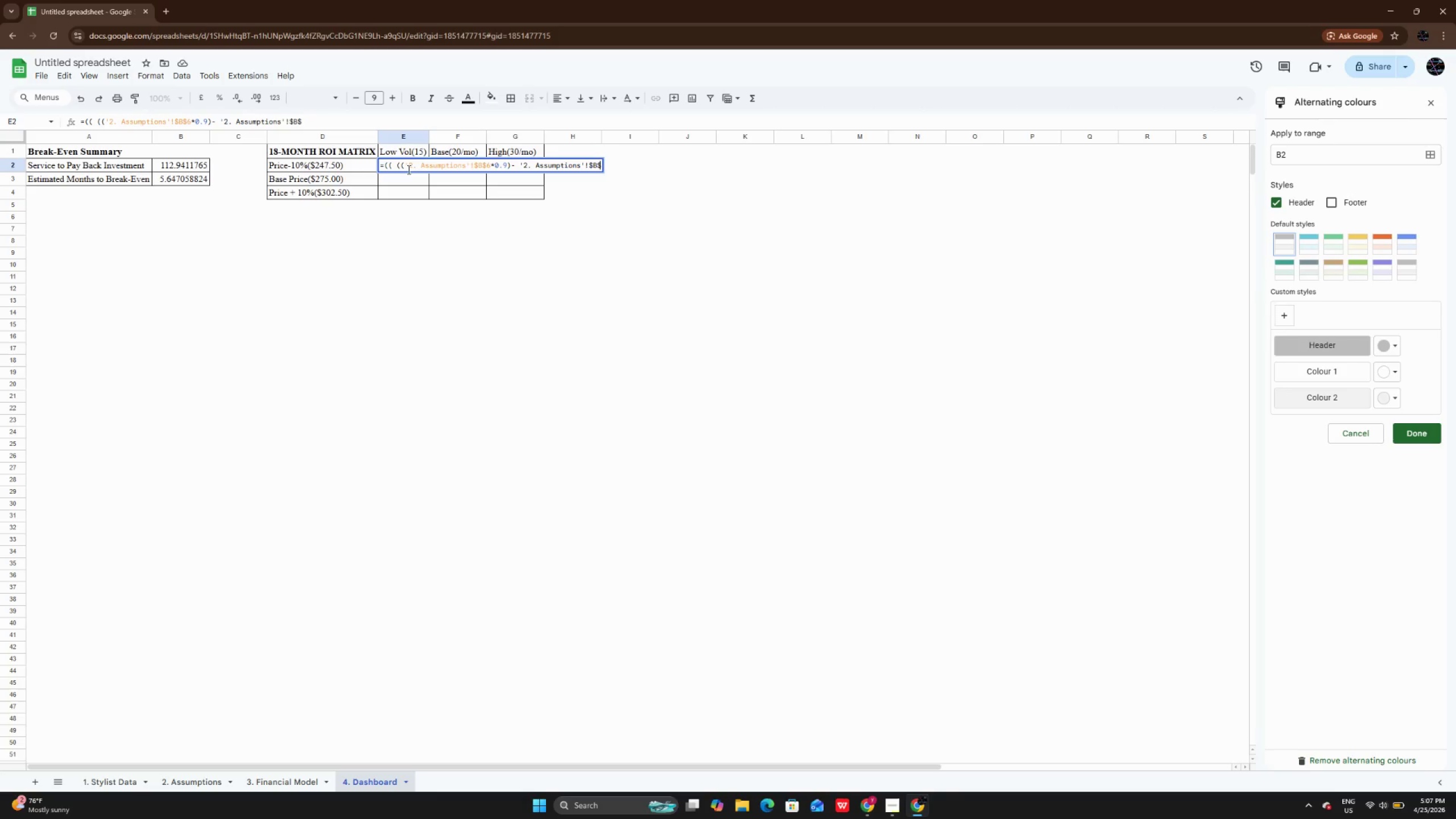 
type(4 -(('')
 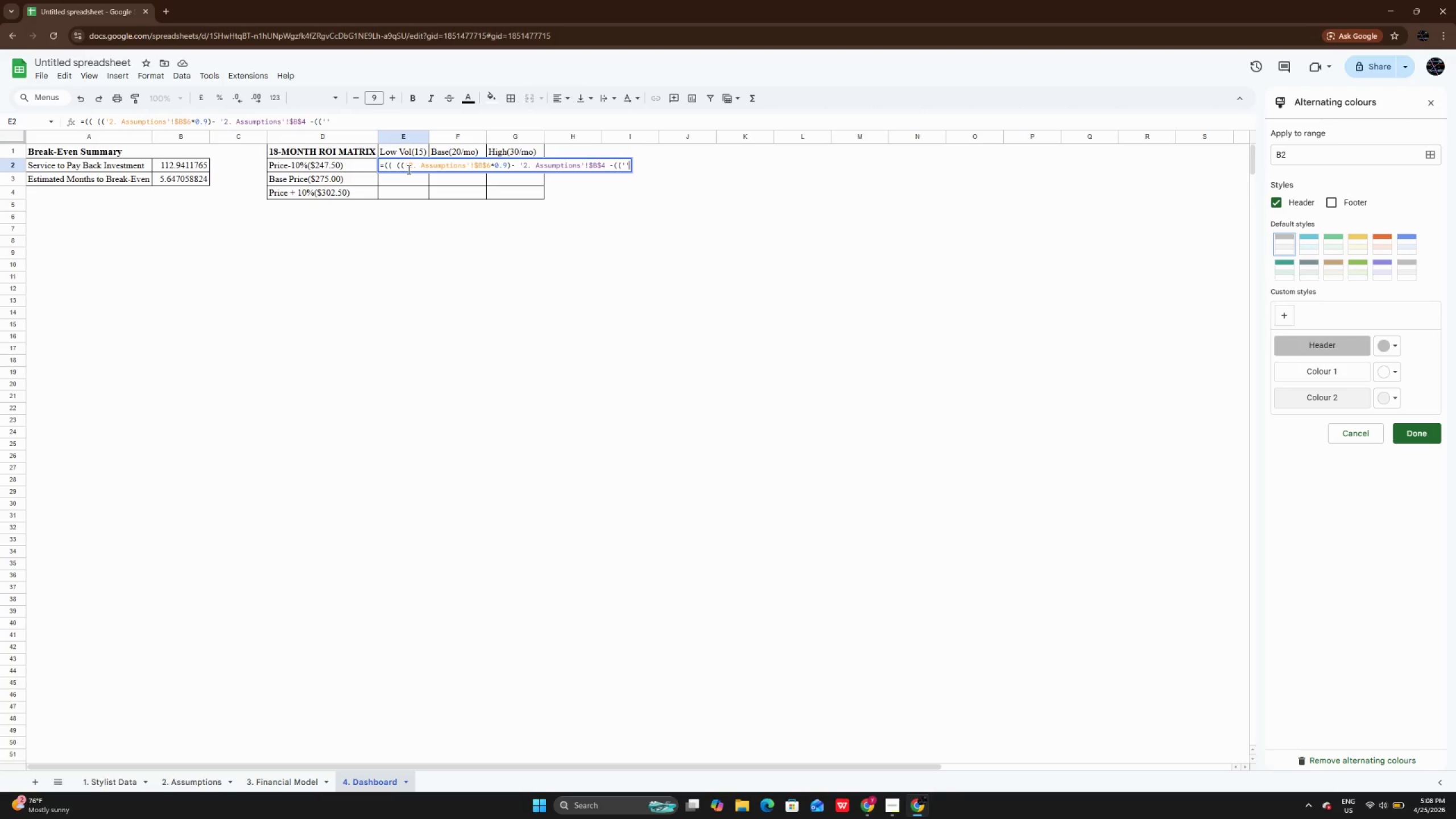 
key(ArrowLeft)
 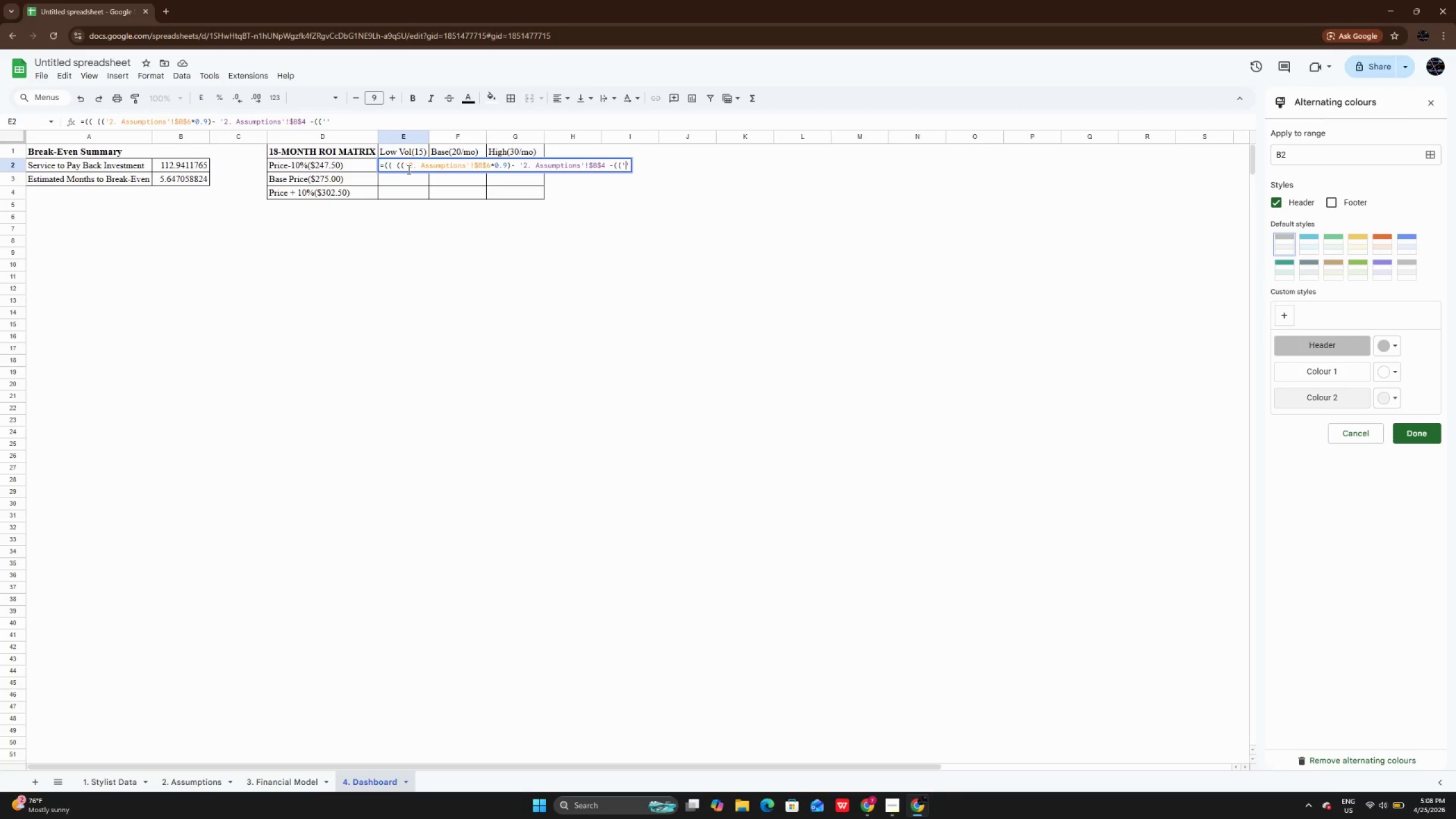 
key(Control+V)
 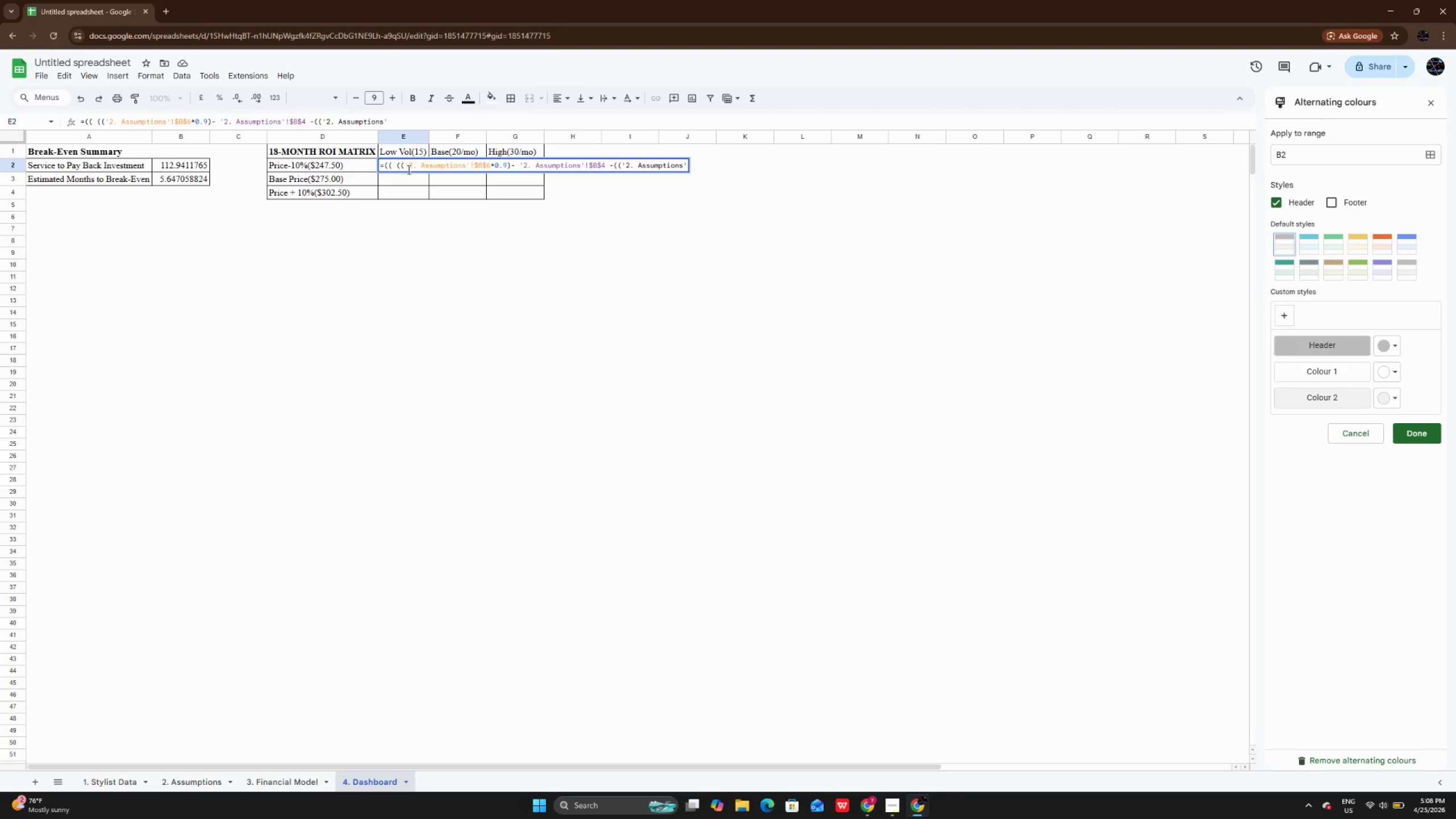 
key(ArrowRight)
 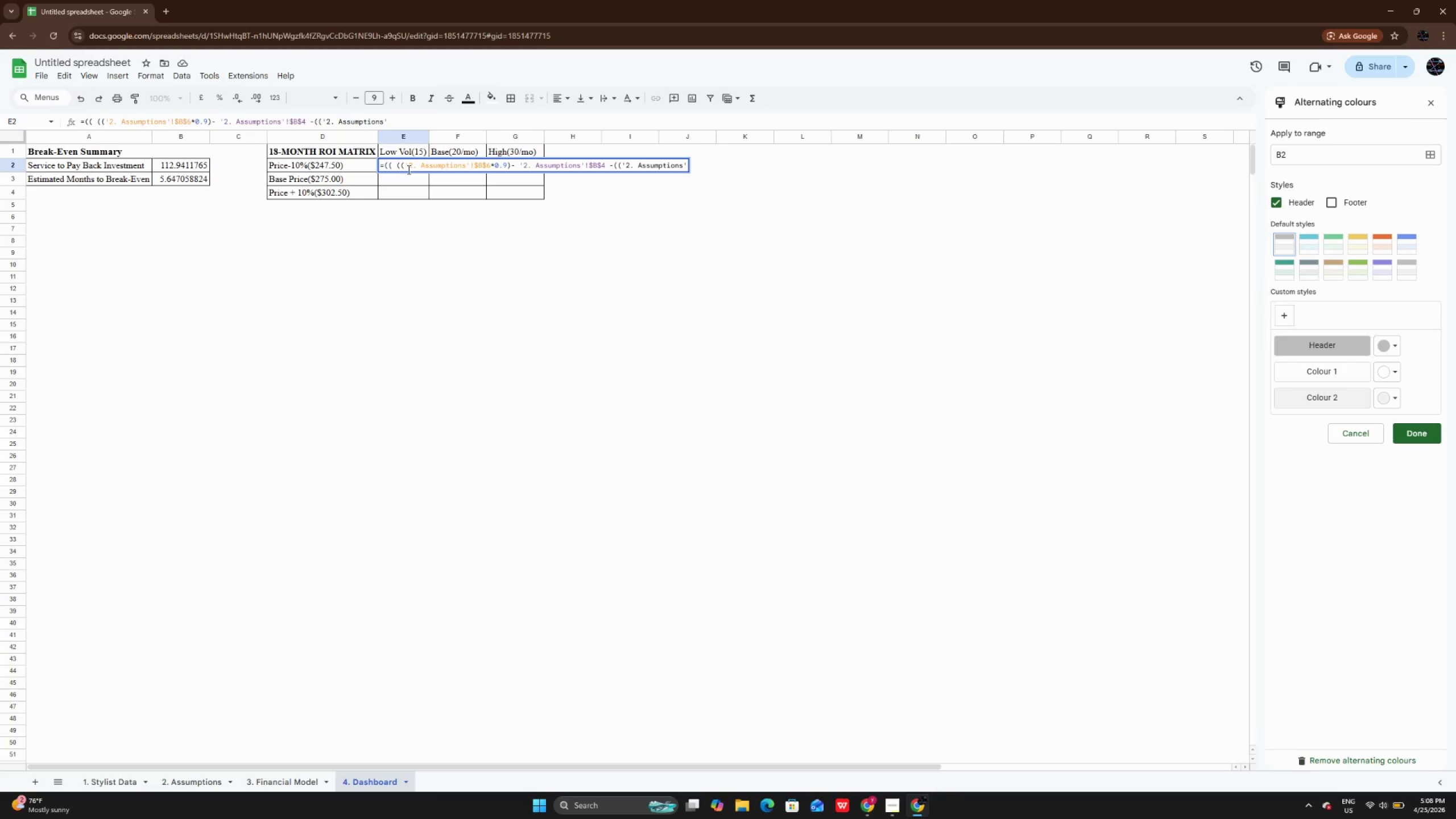 
key(Shift+1)
 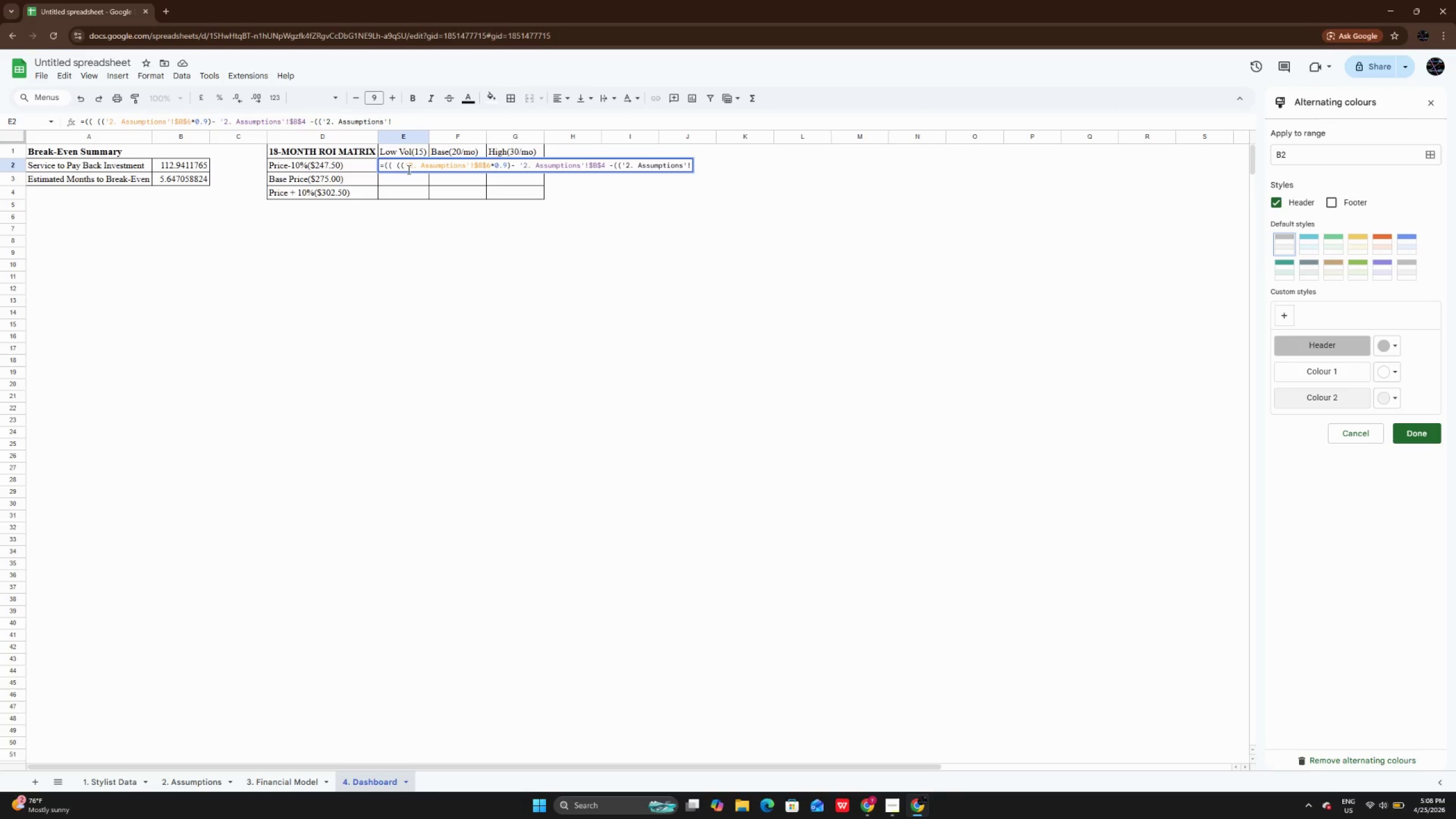 
key(Shift+4)
 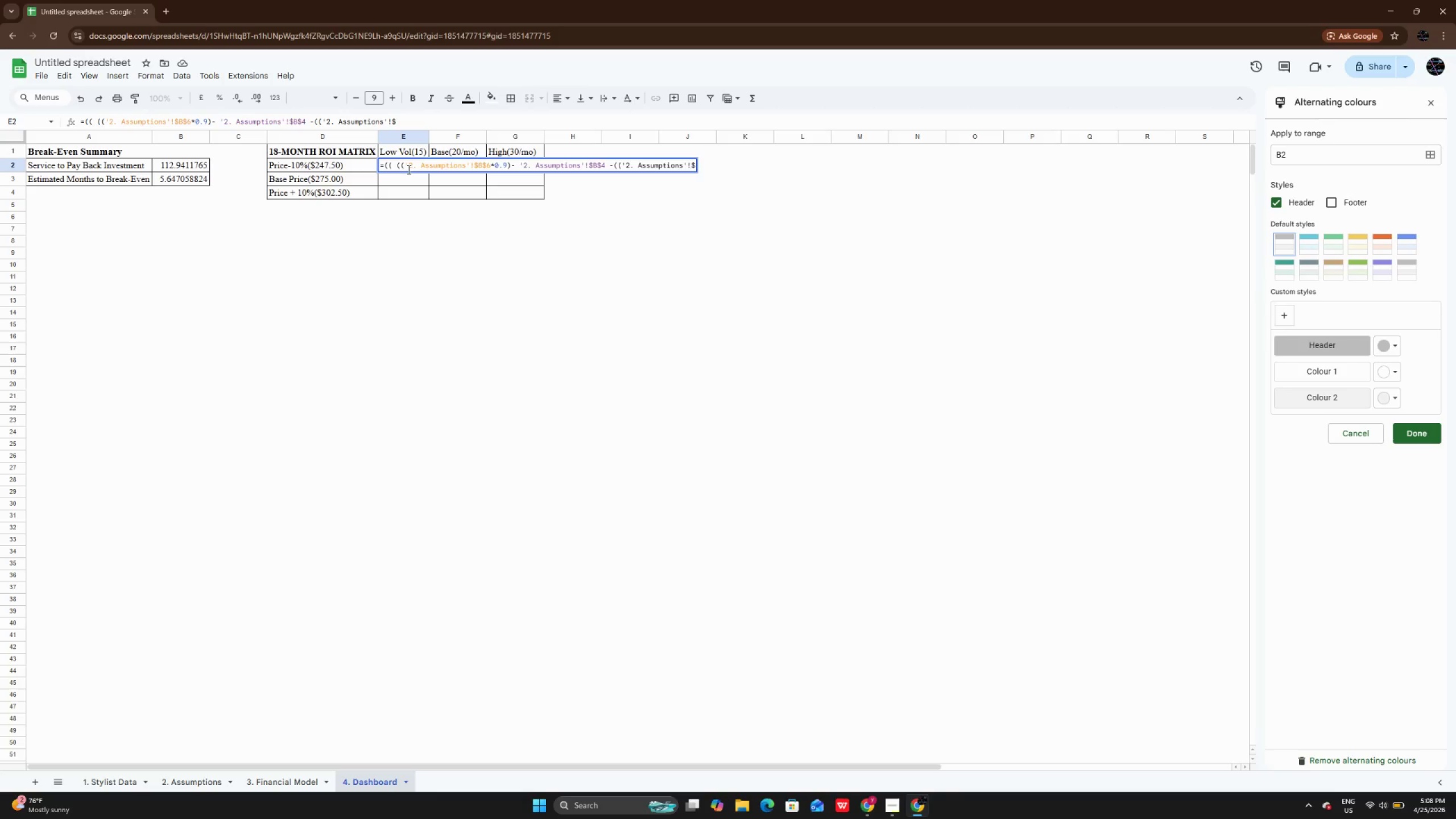 
key(CapsLock)
 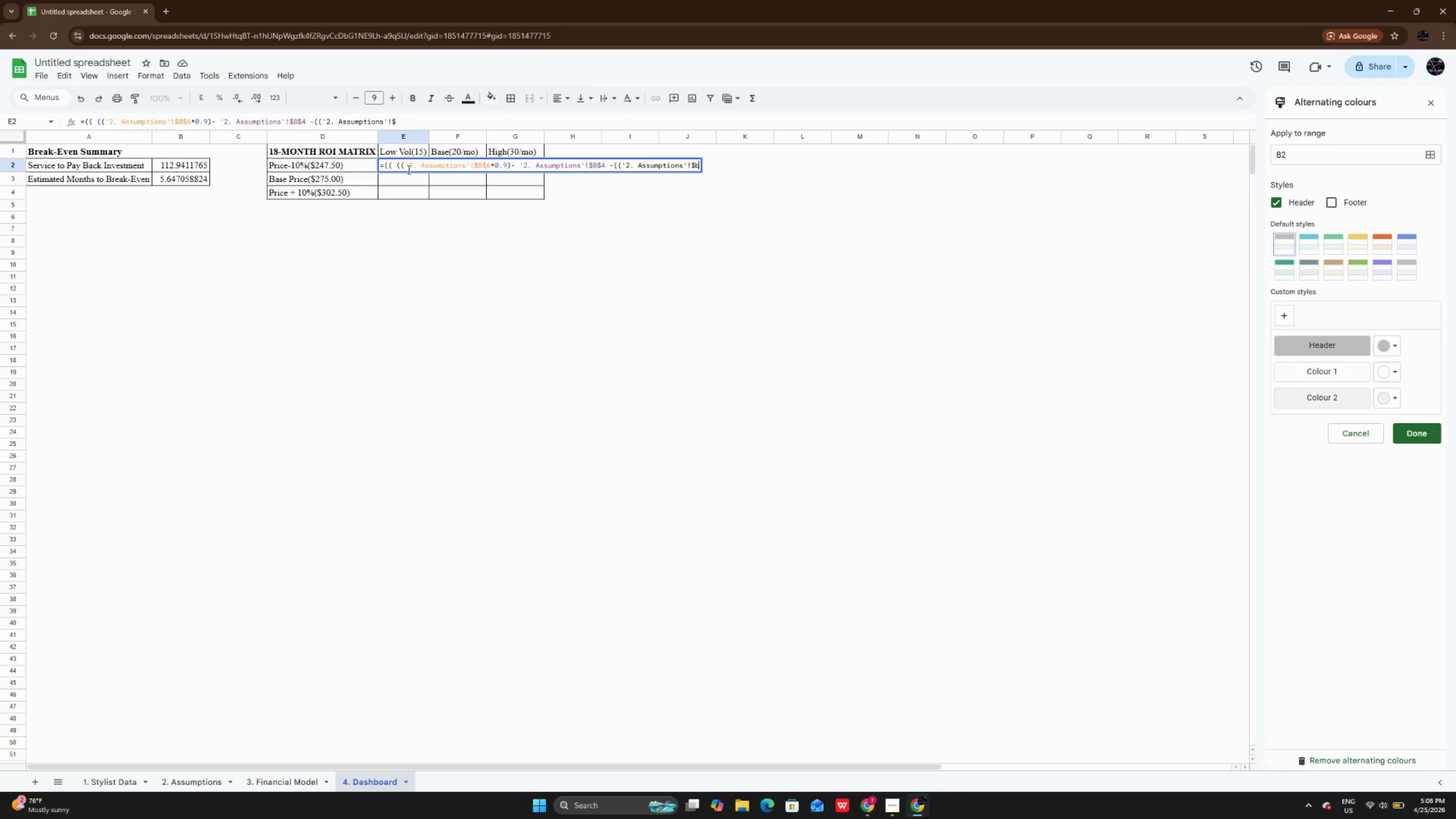 
key(B)
 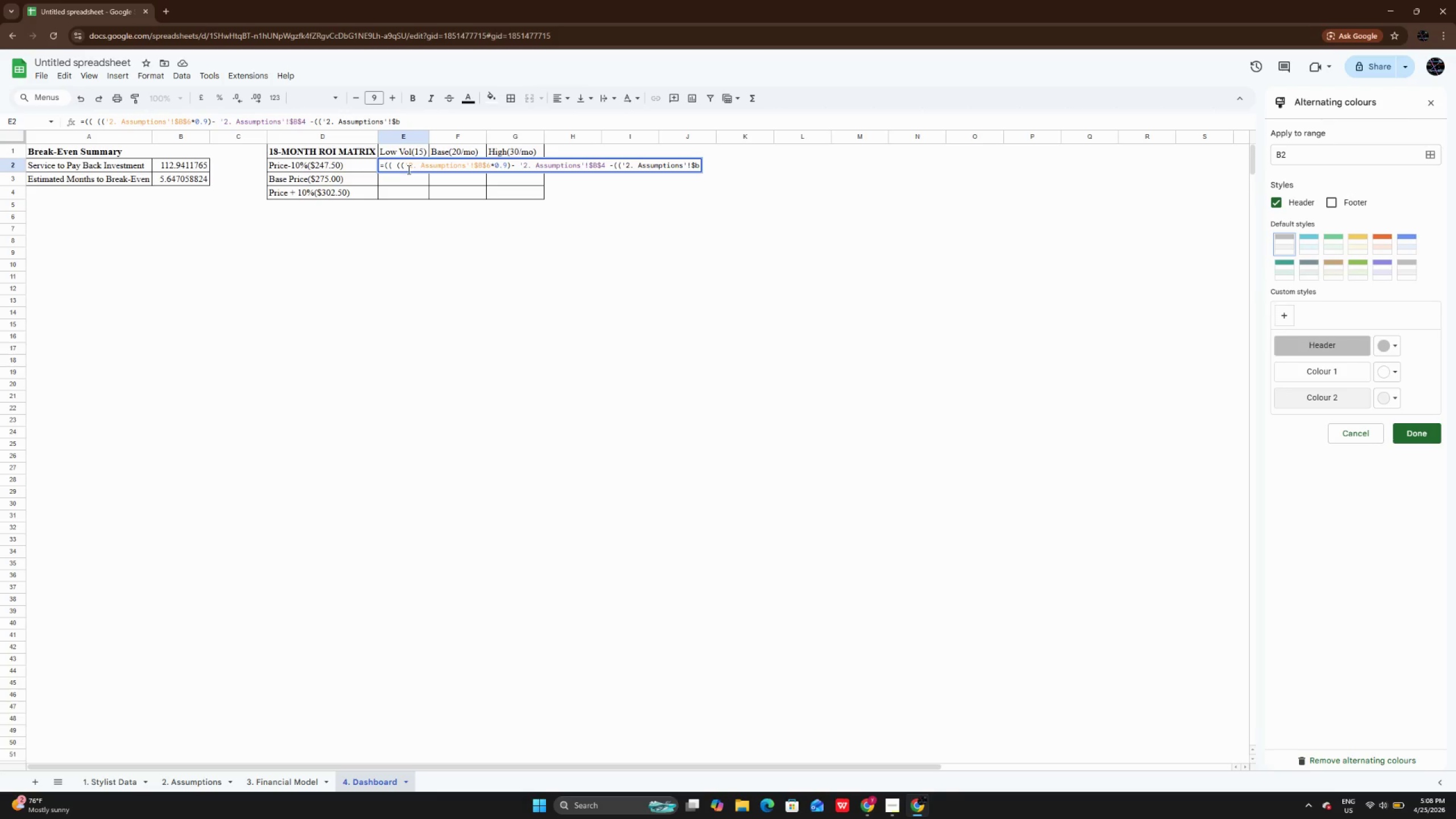 
key(Backspace)
 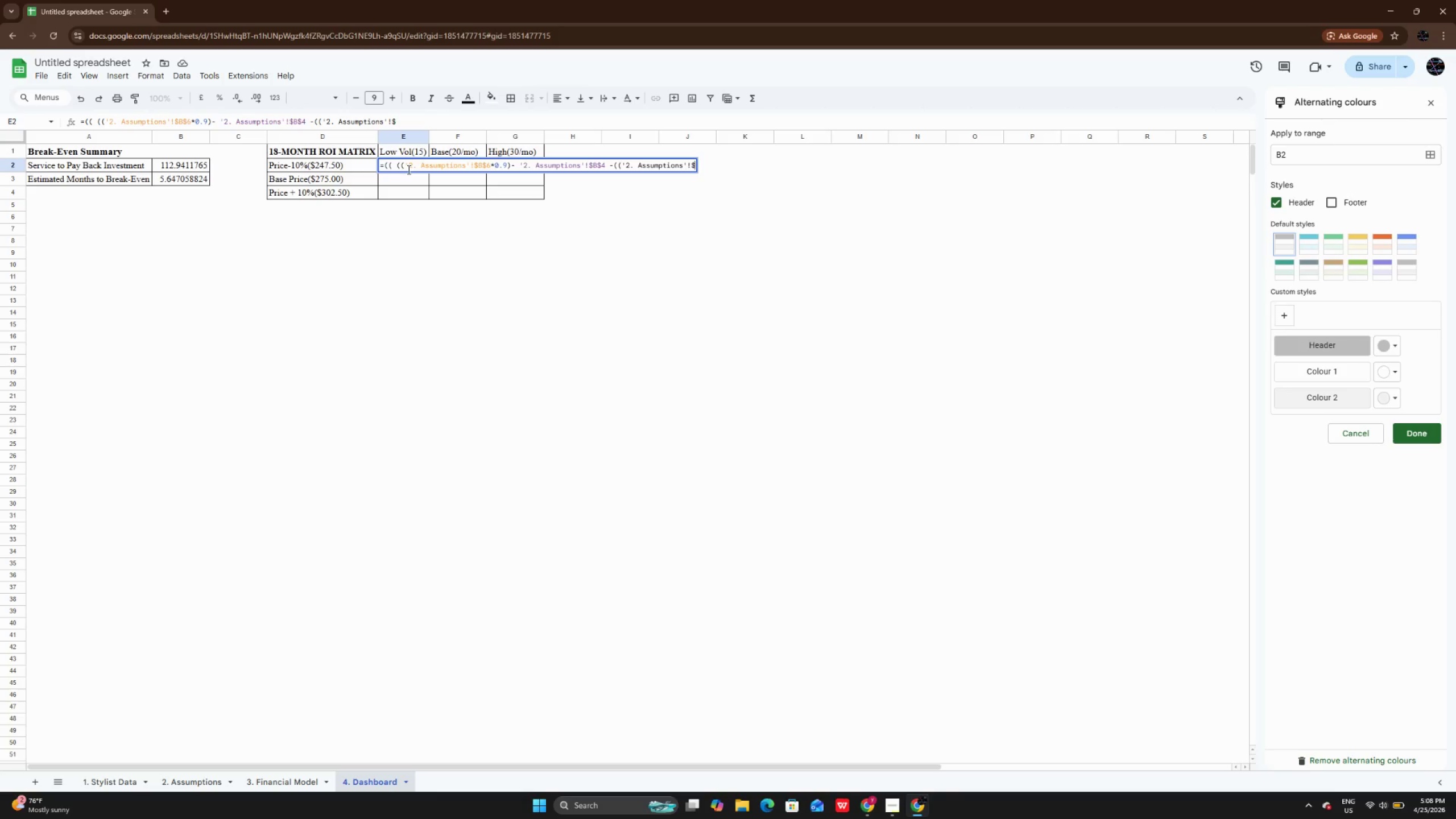 
key(CapsLock)
 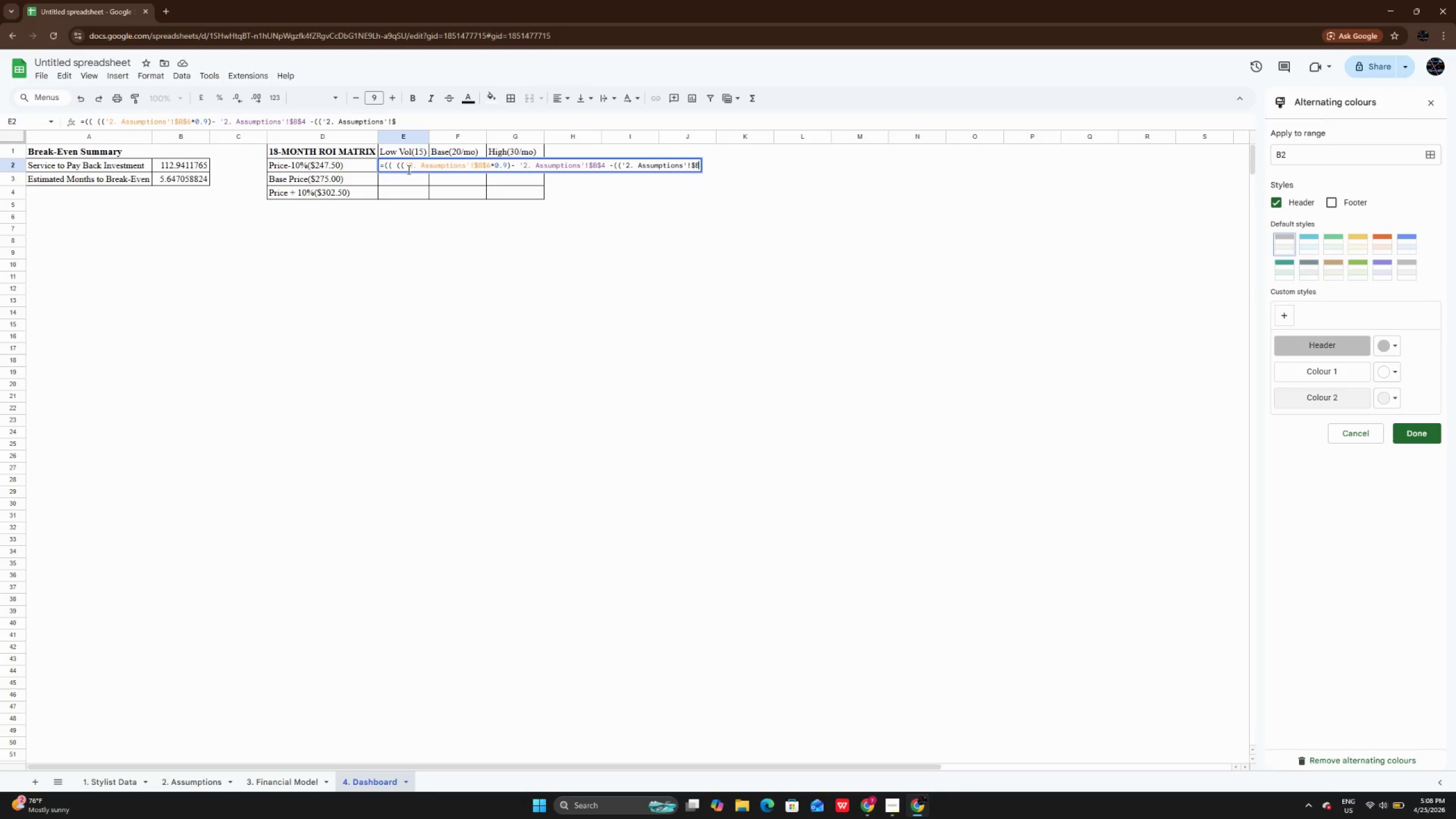 
key(B)
 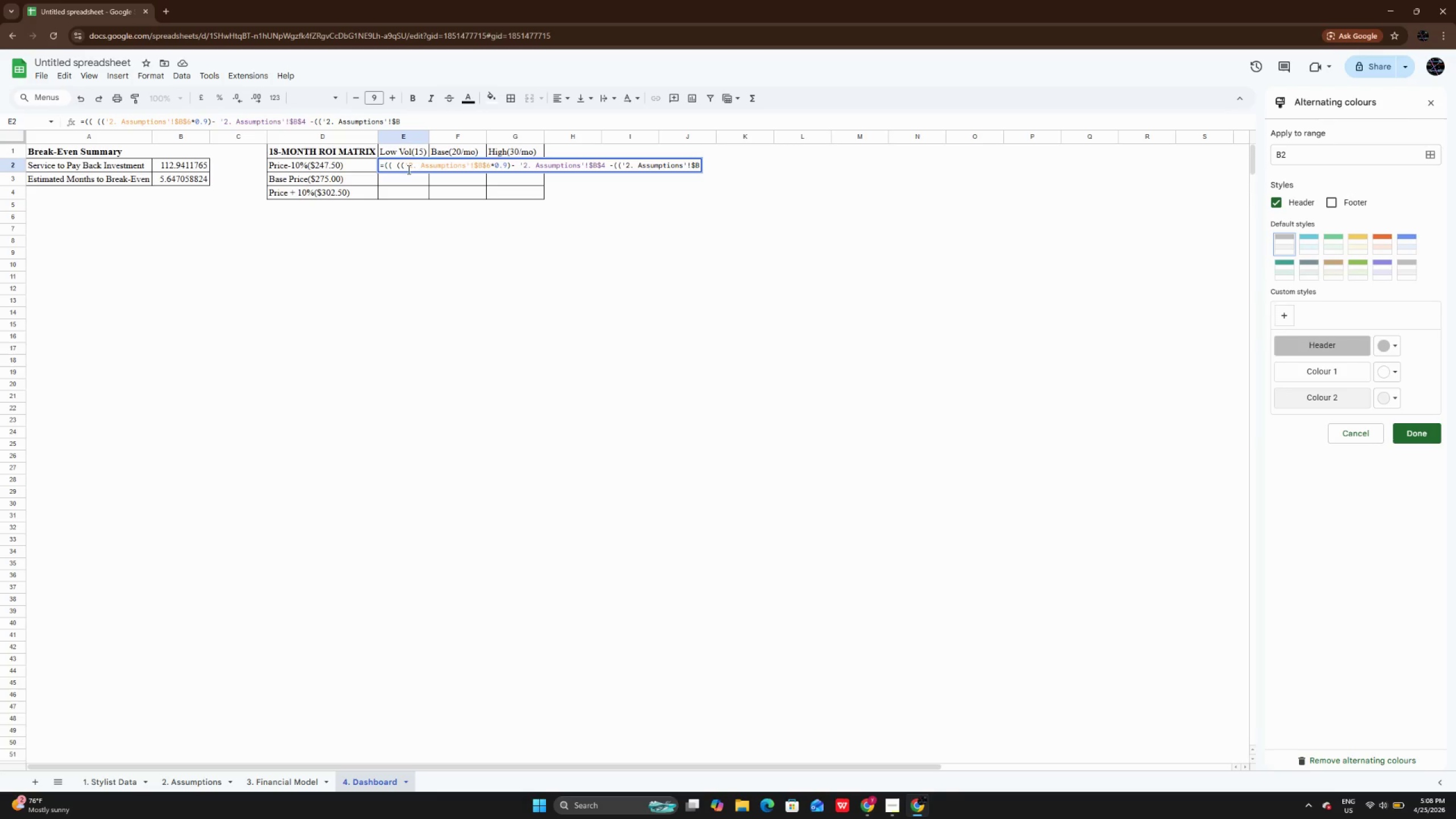 
type($6)
 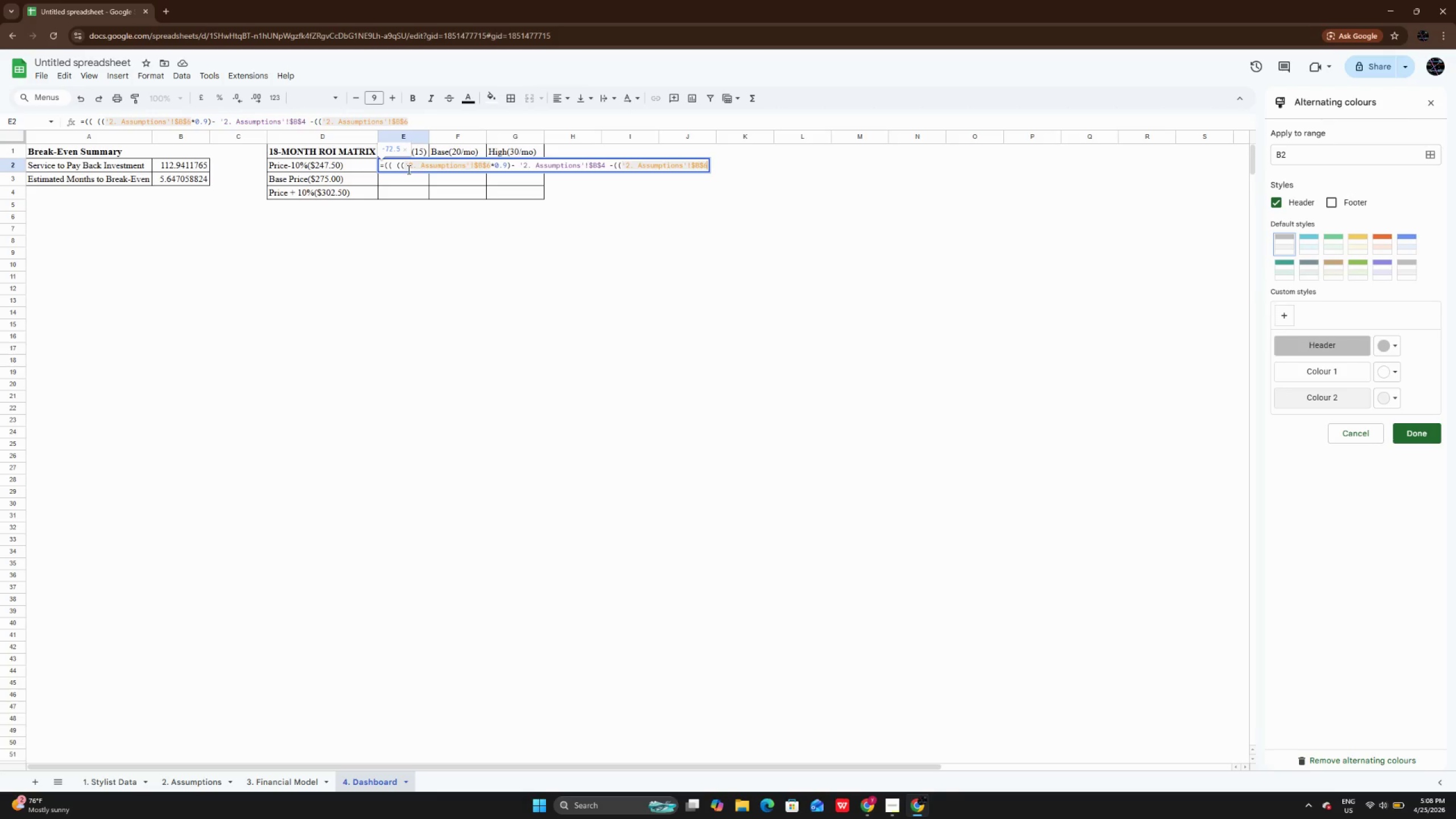 
wait(6.31)
 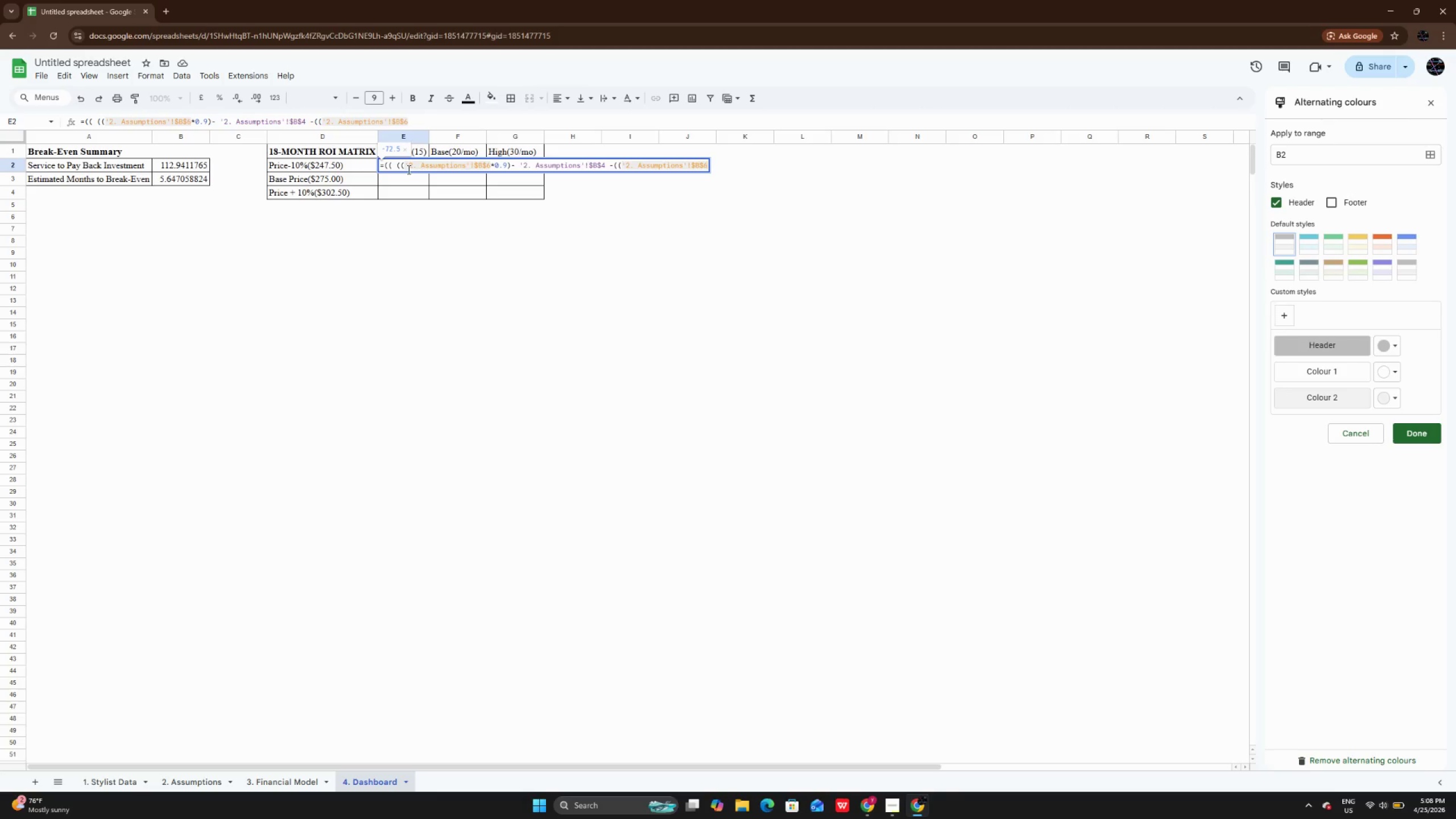 
type(*0.9))
 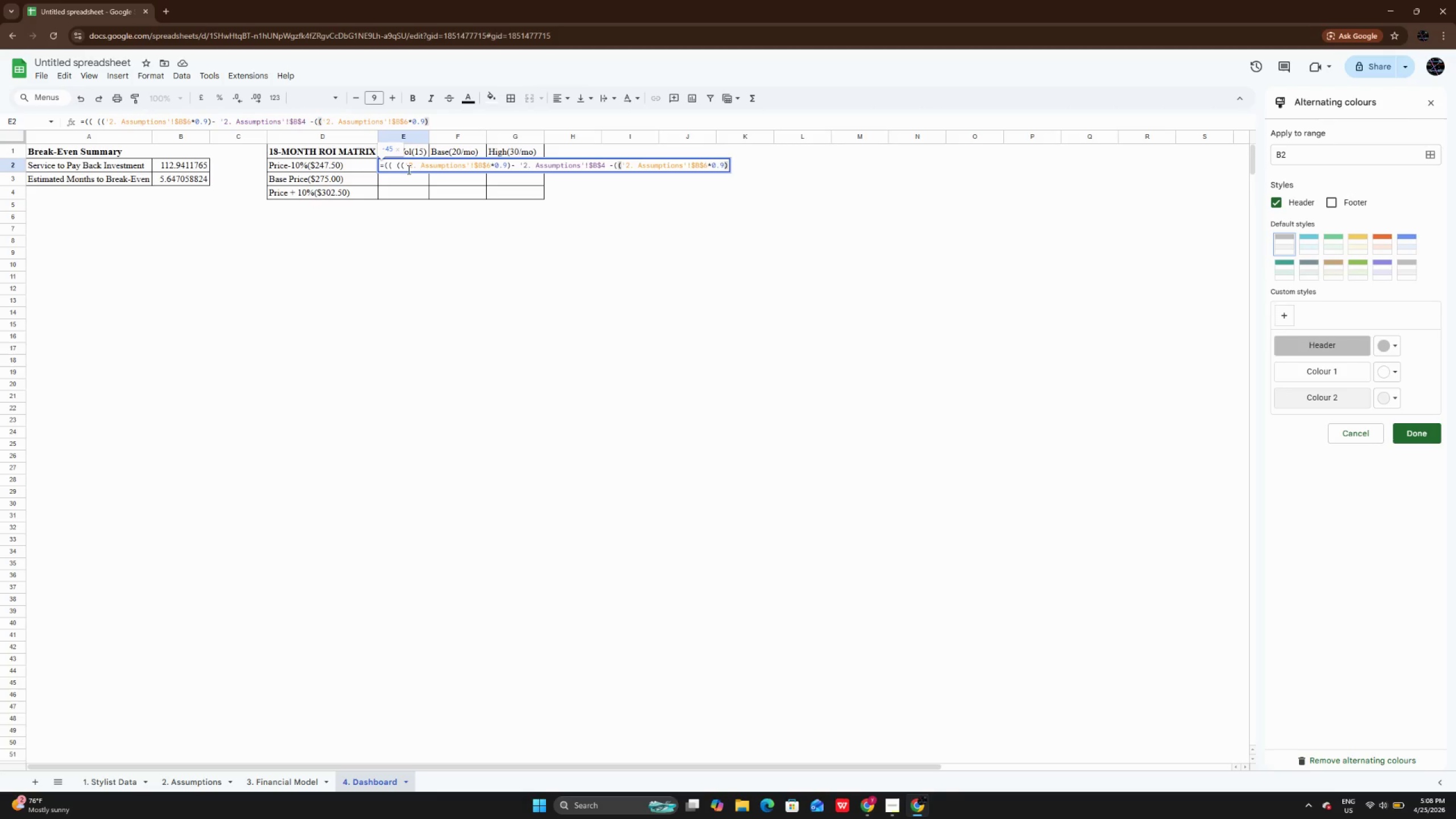 
type(*2)
 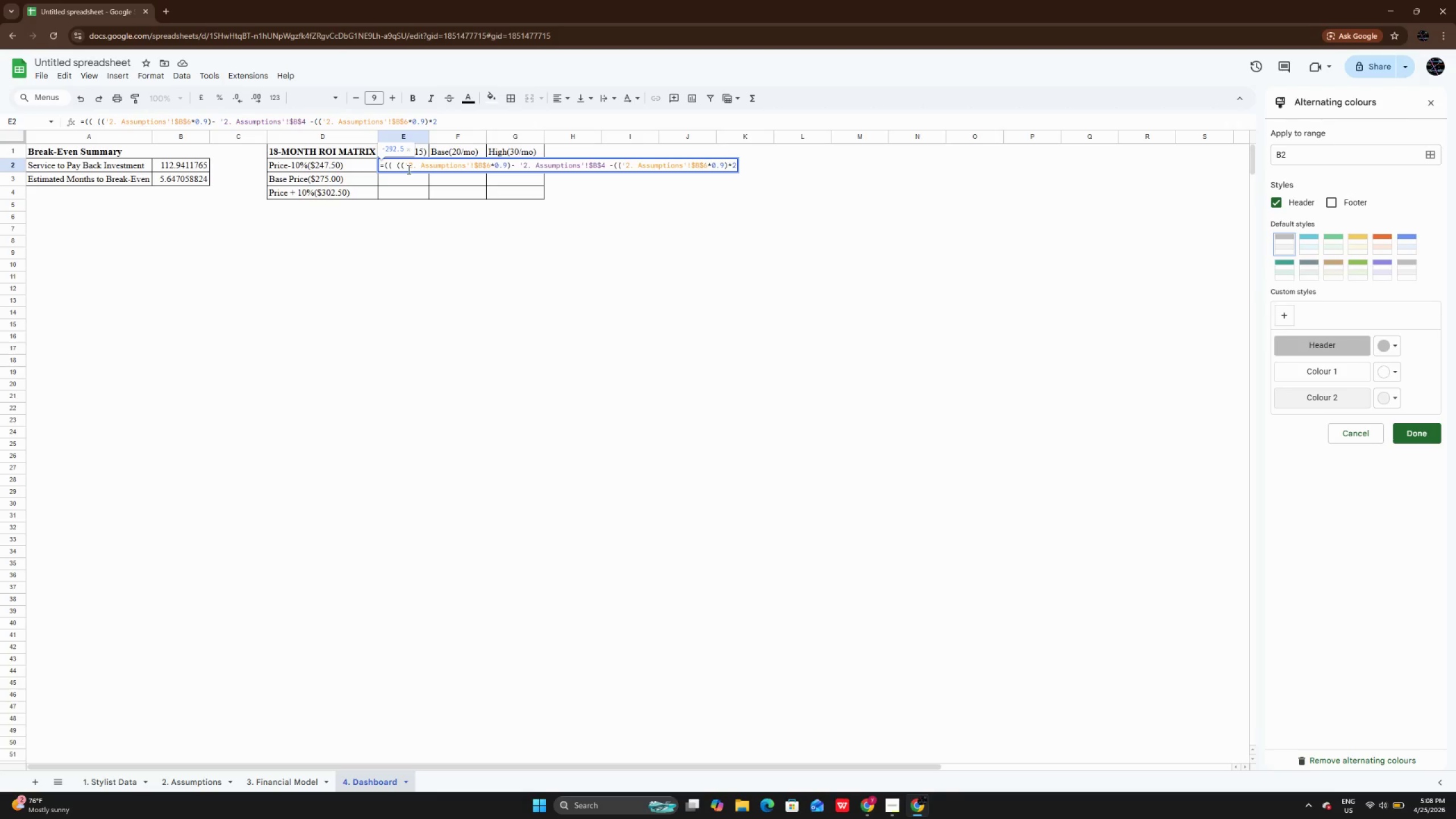 
key(Backspace)
 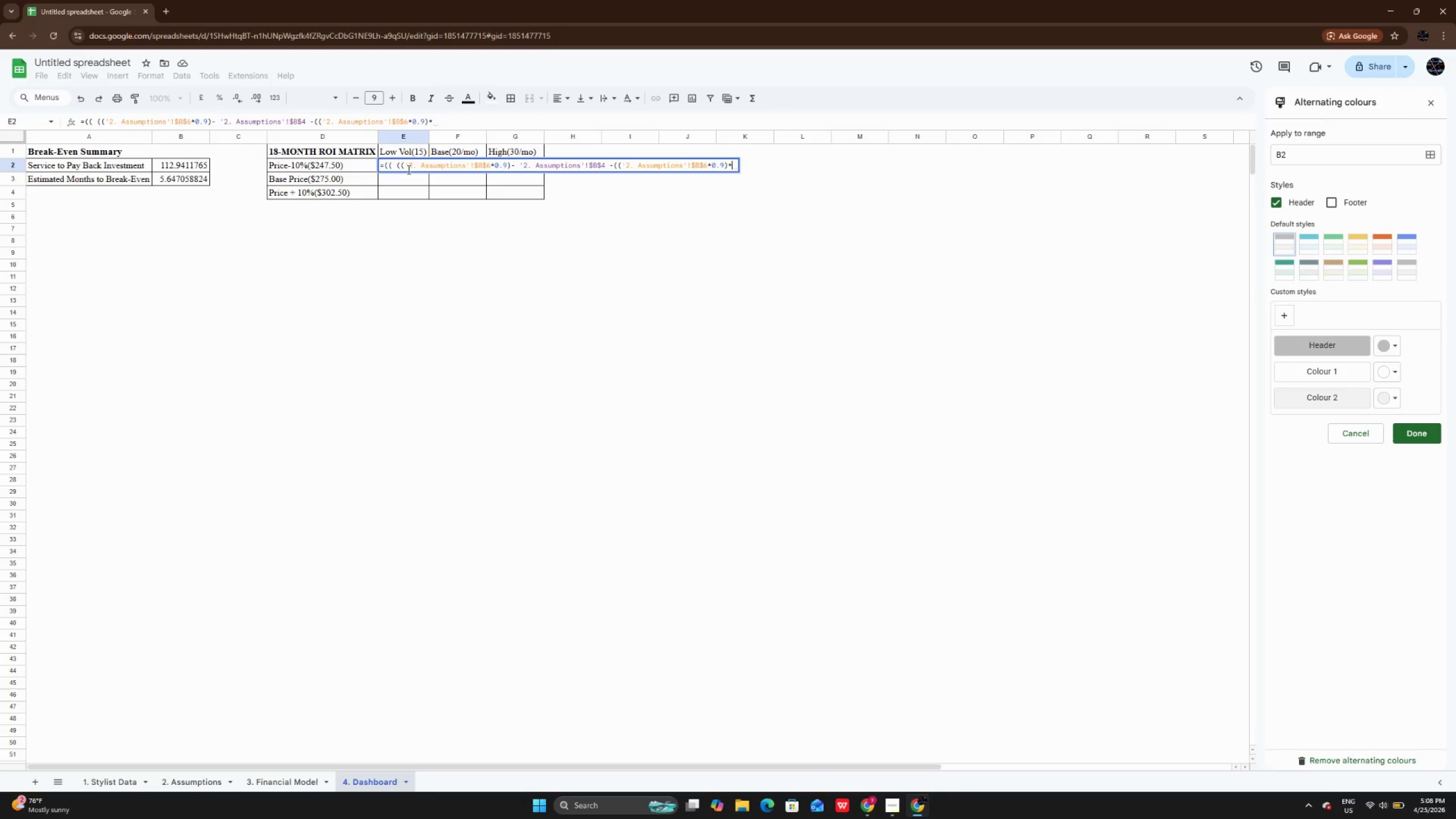 
key(Quote)
 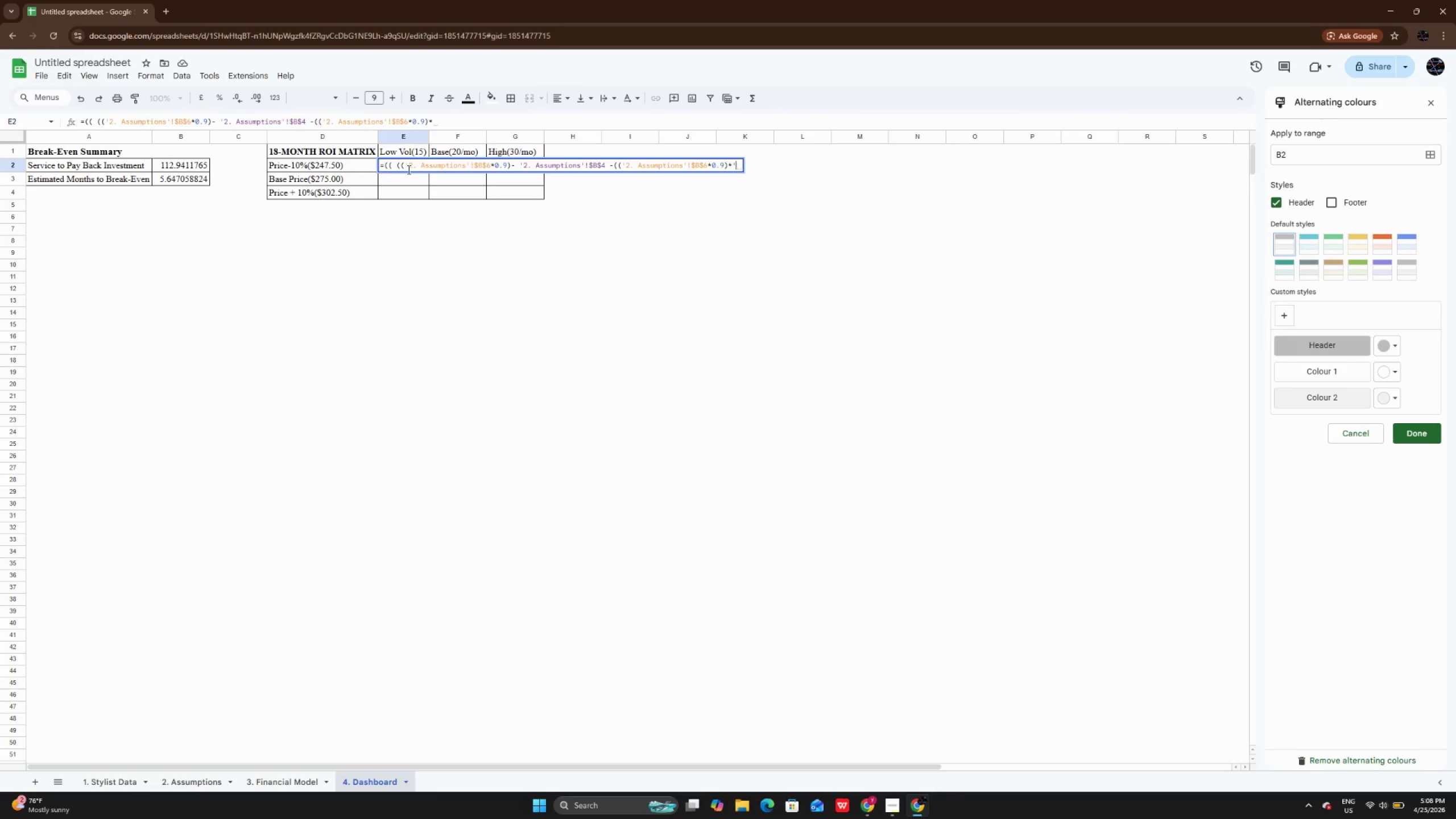 
key(Quote)
 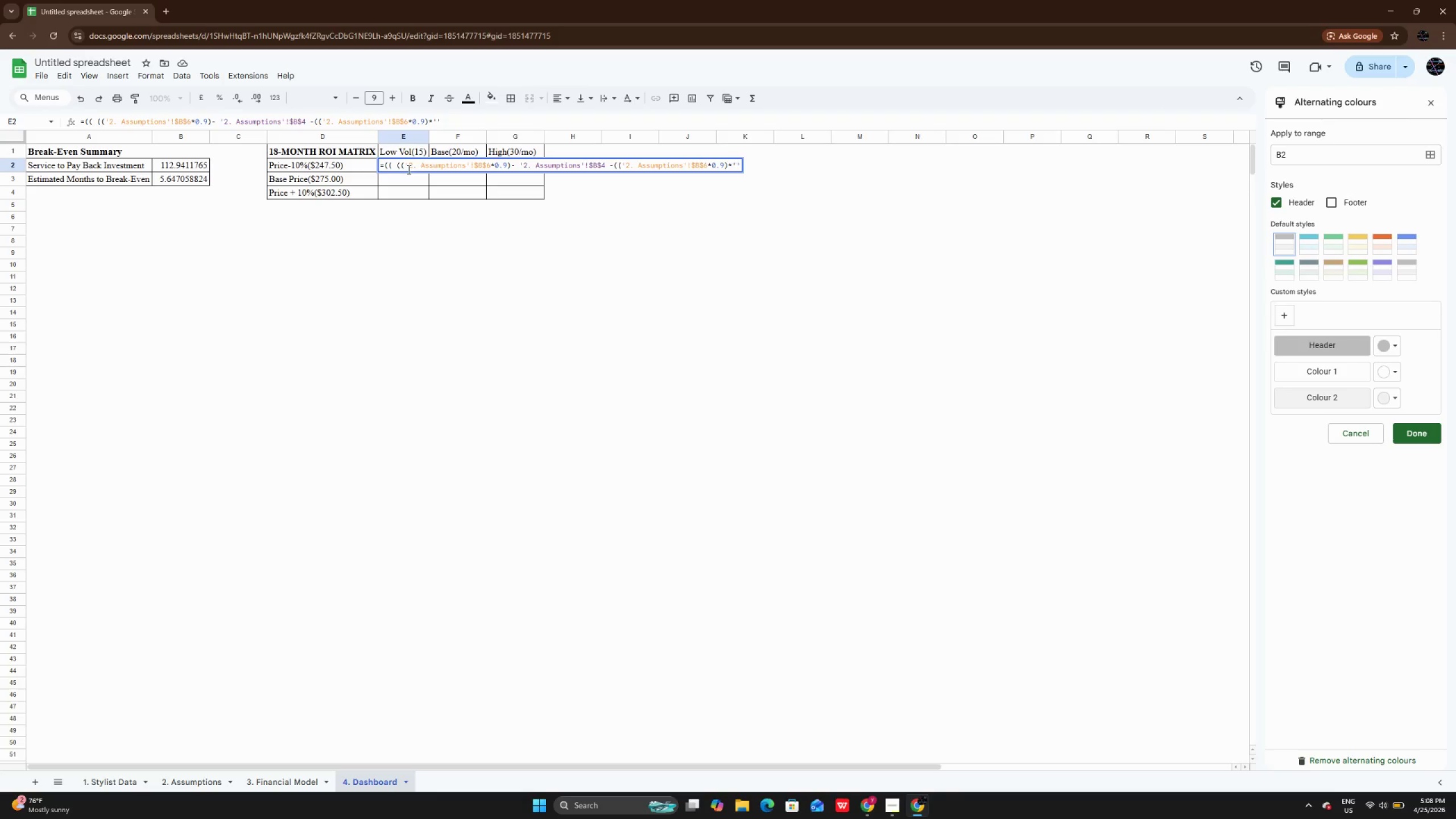 
key(ArrowLeft)
 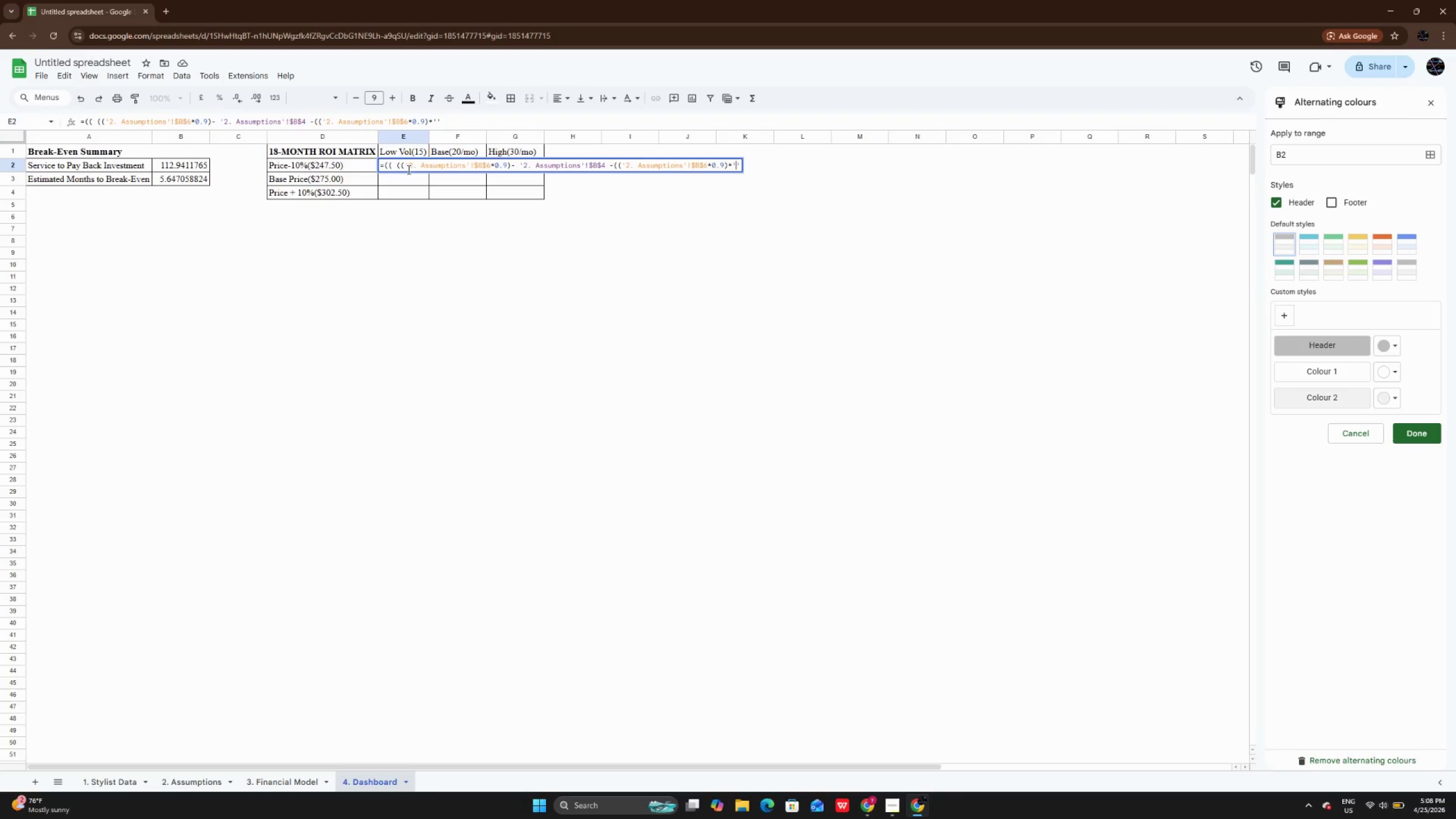 
key(Control+V)
 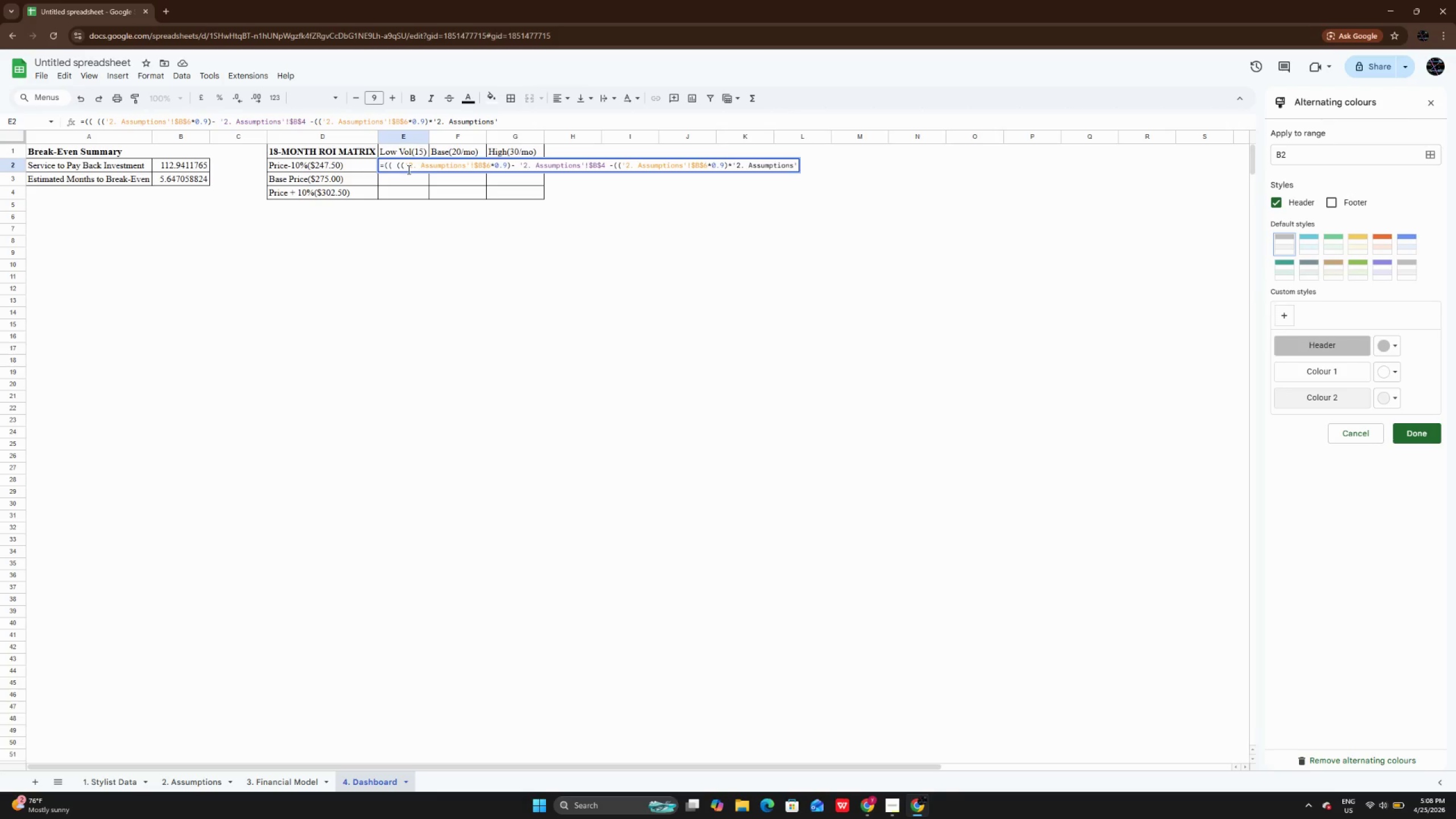 
key(ArrowRight)
 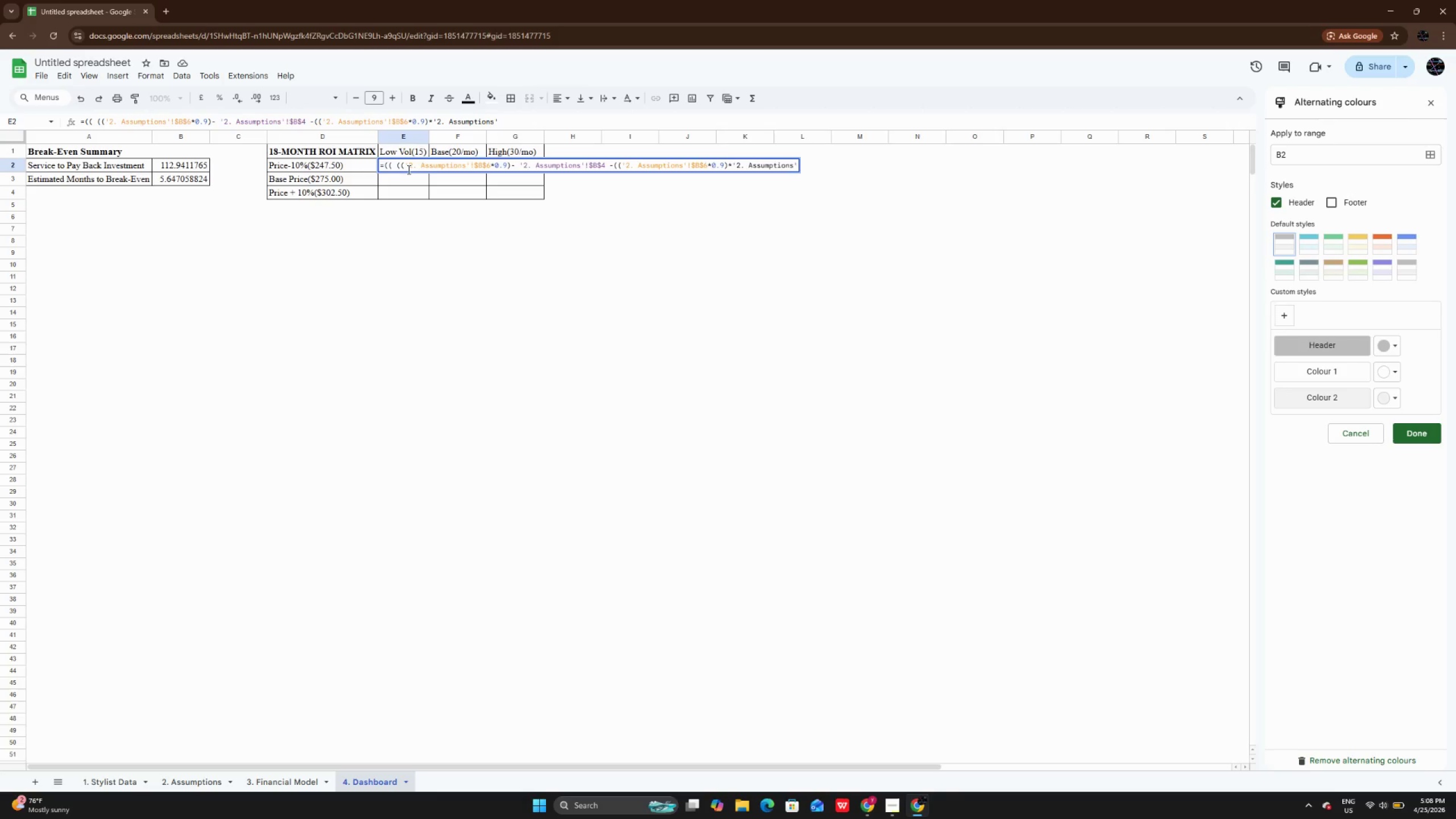 
type(!$B)
 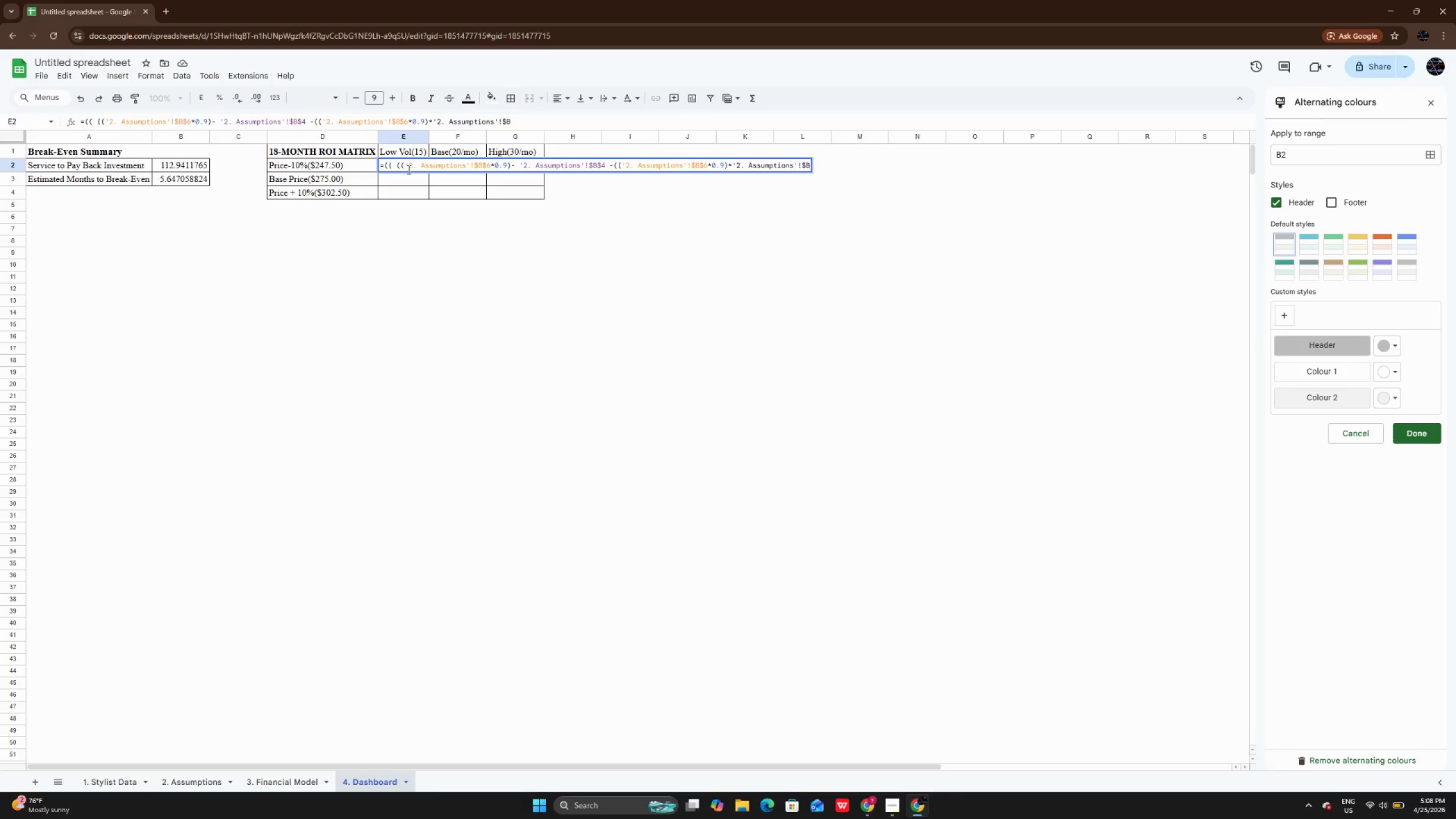 
wait(6.45)
 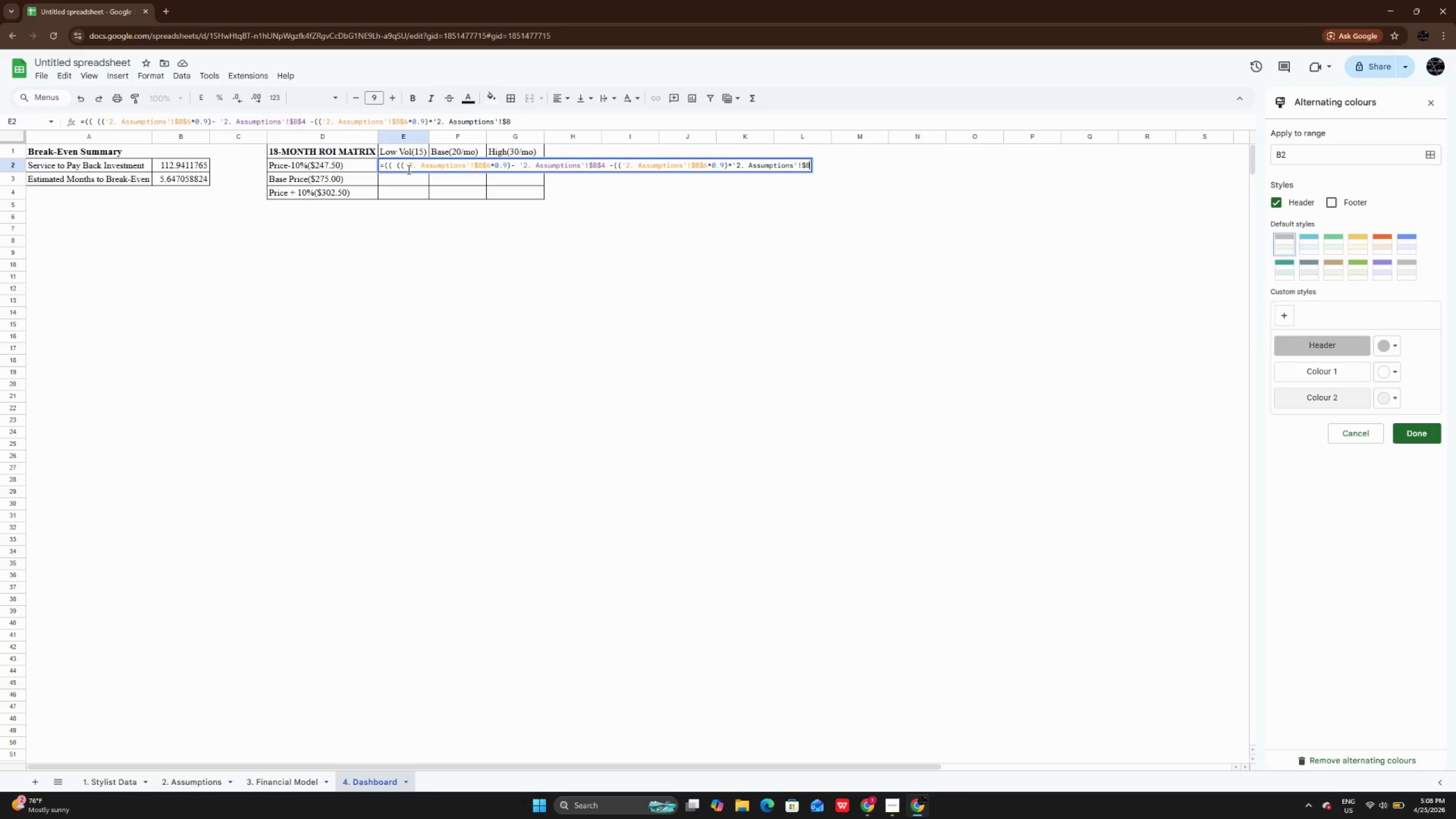 
type($5)
 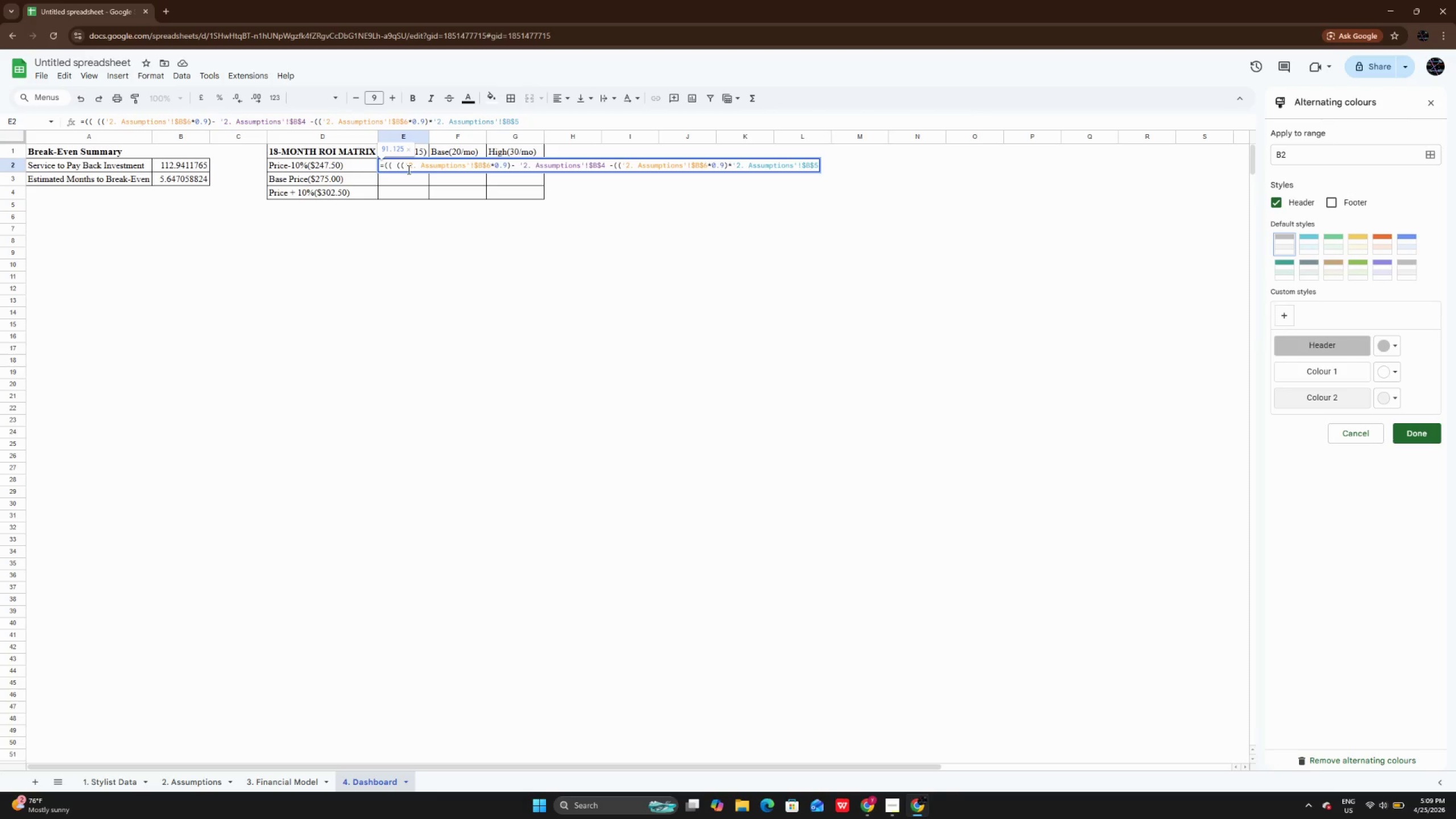 
type()))
 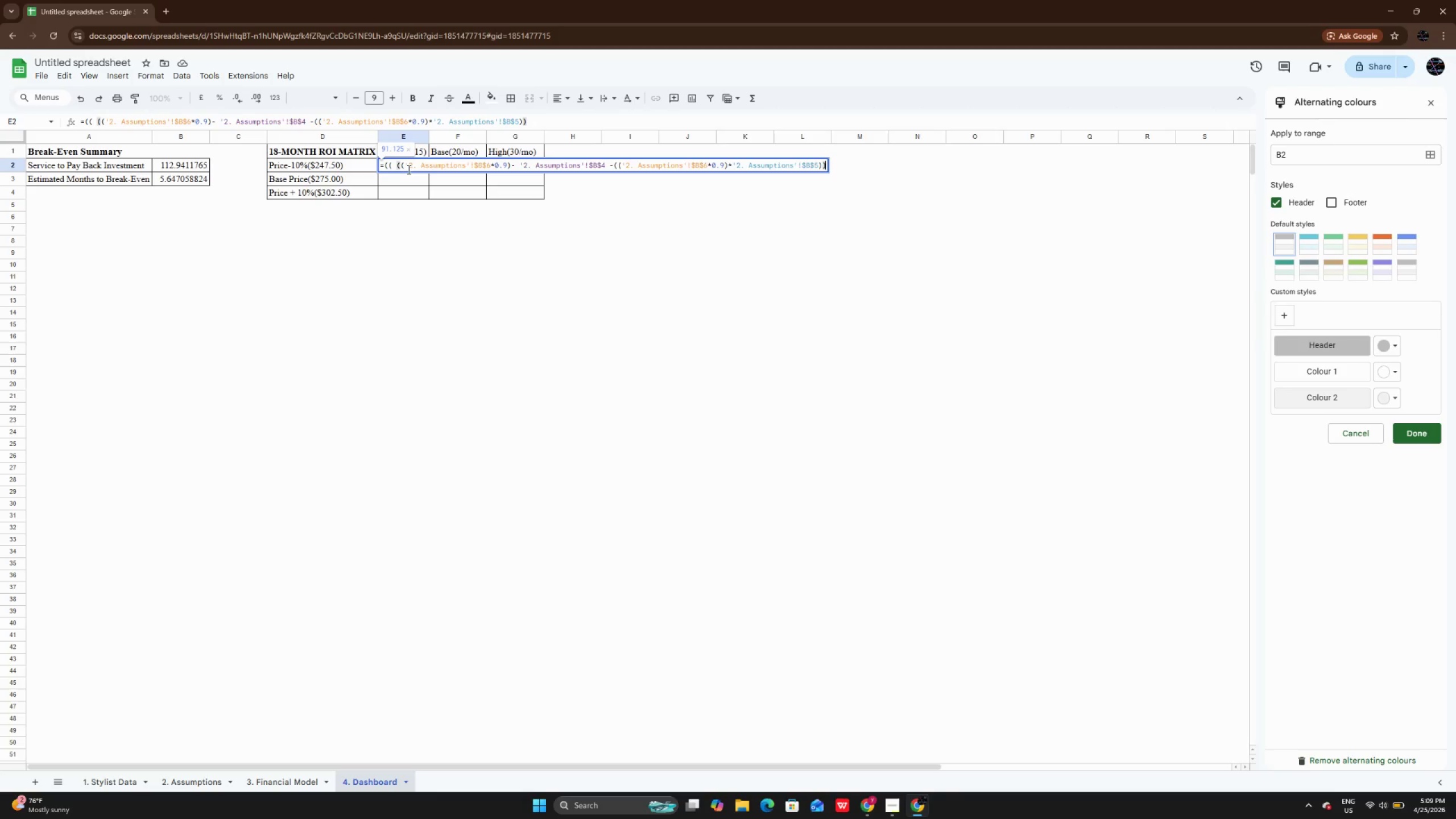 
type( * 15 * 8) - '')
 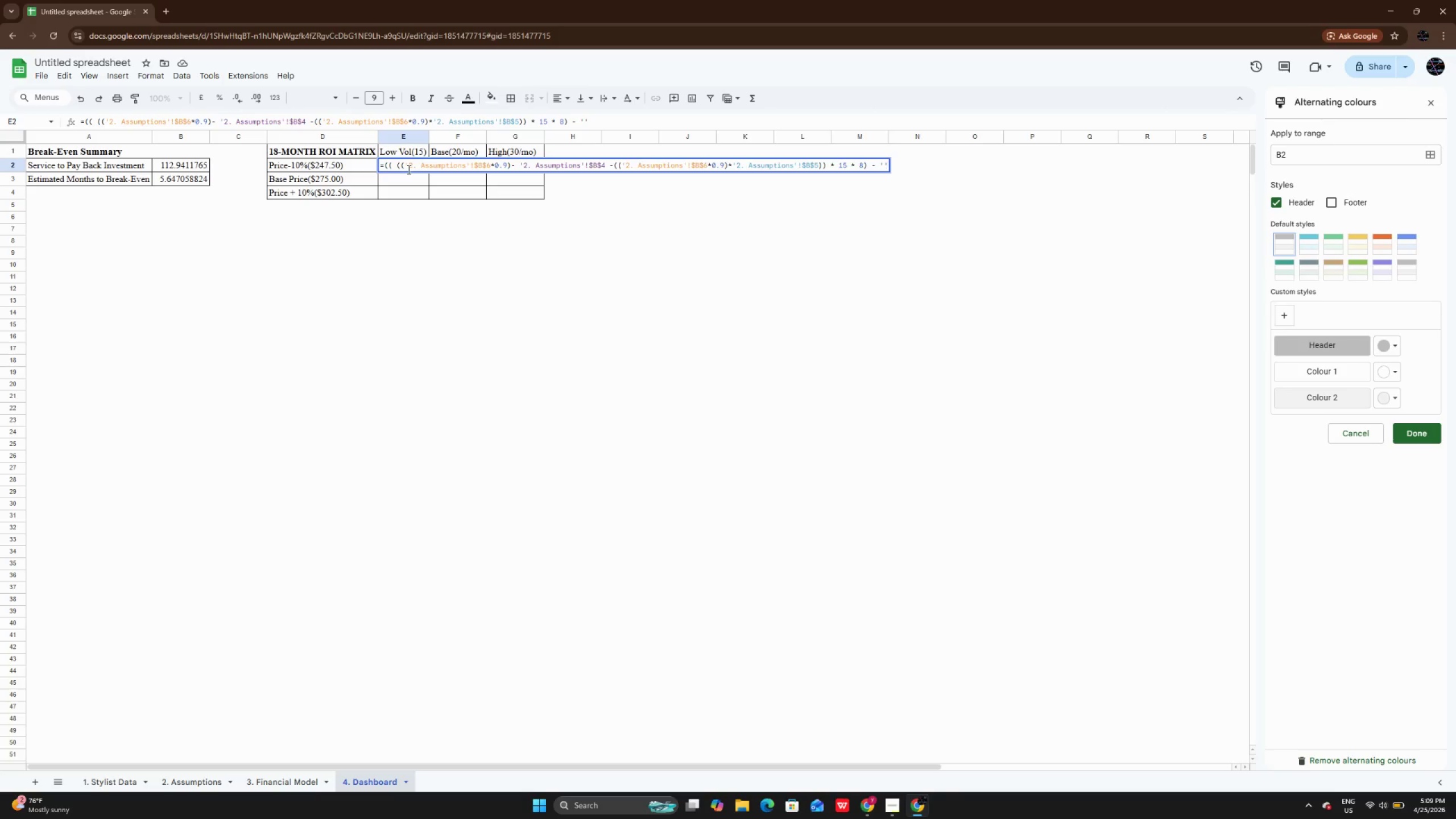 
key(ArrowLeft)
 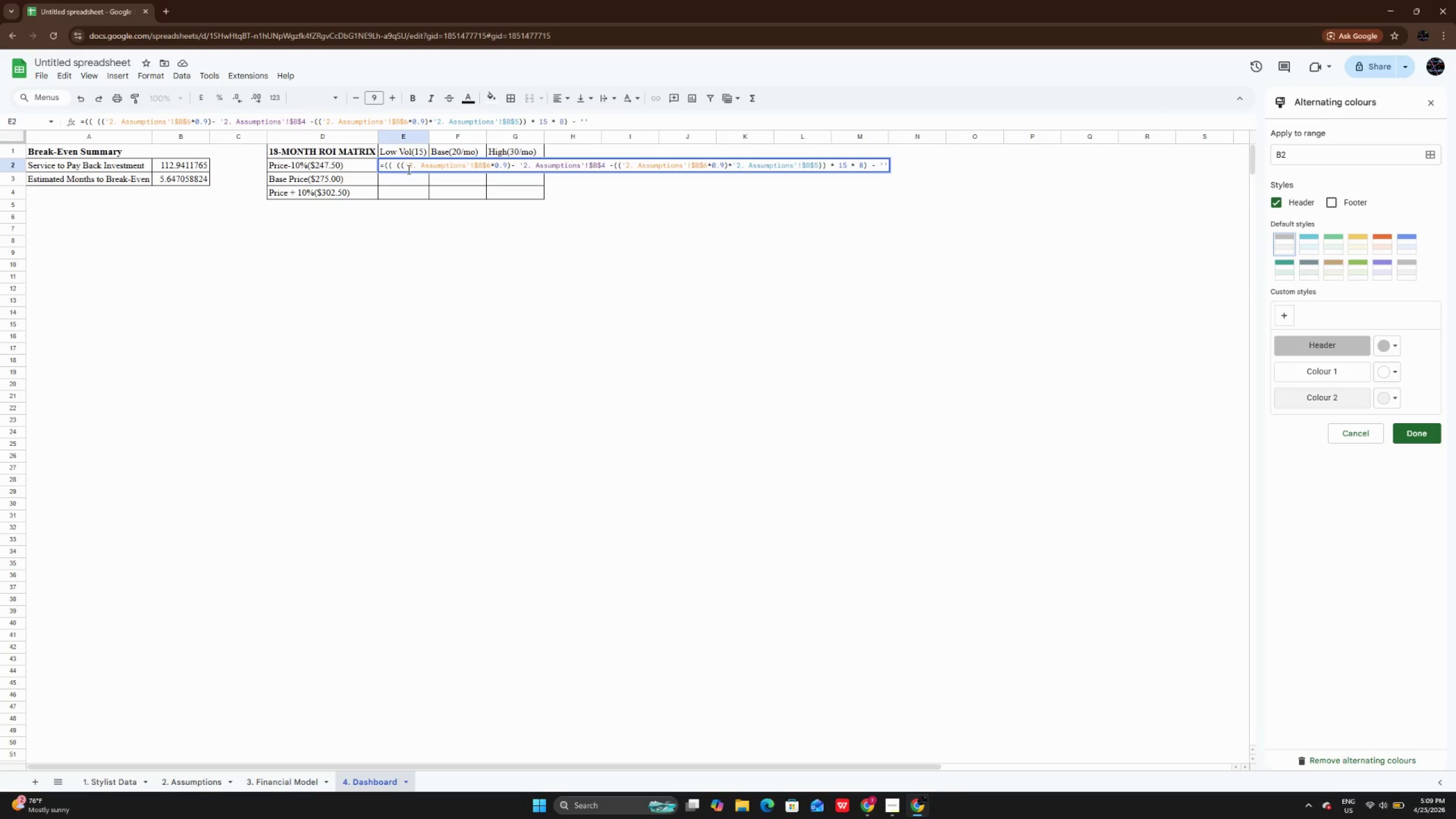 
key(Control+V)
 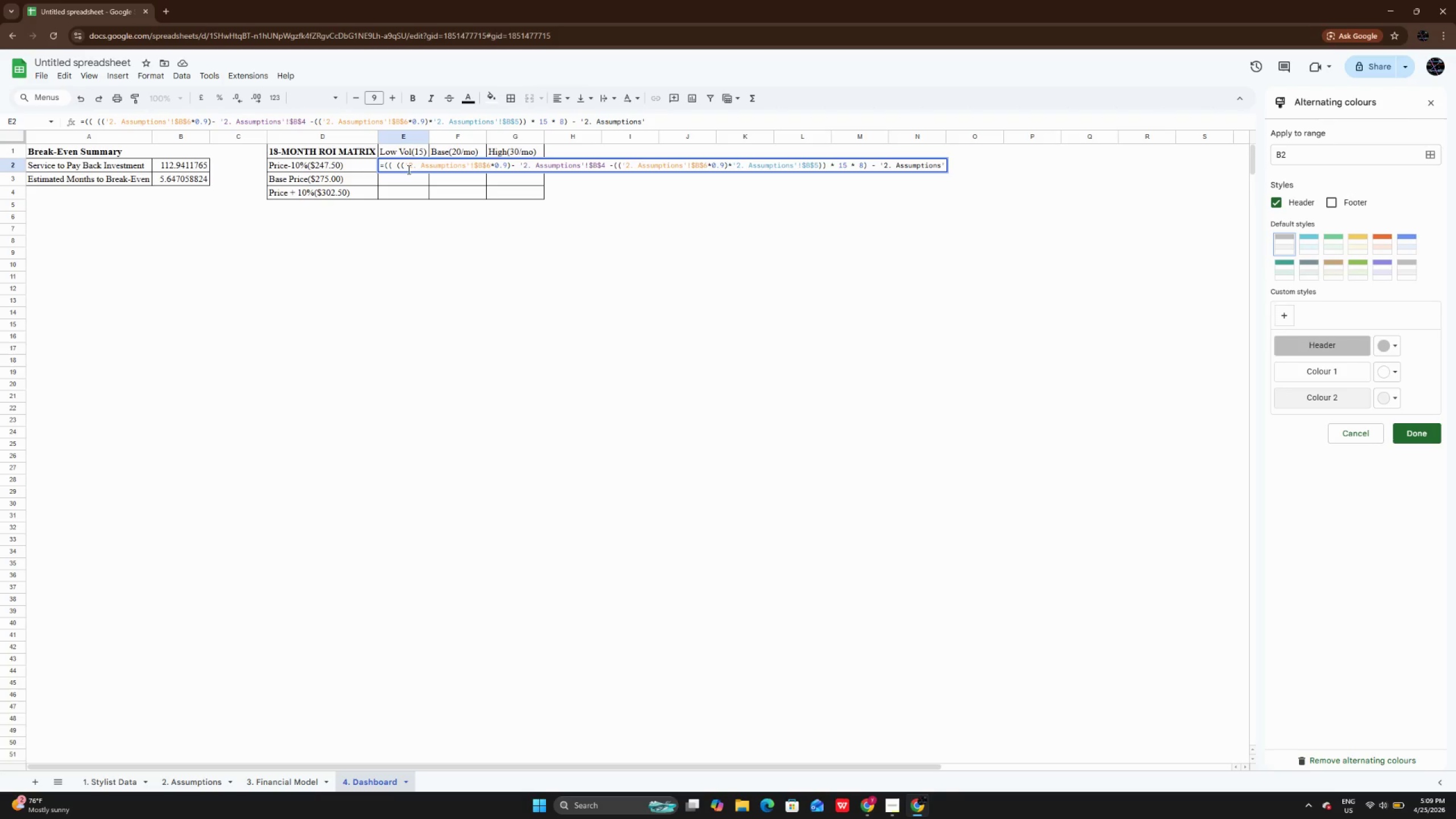 
key(ArrowRight)
 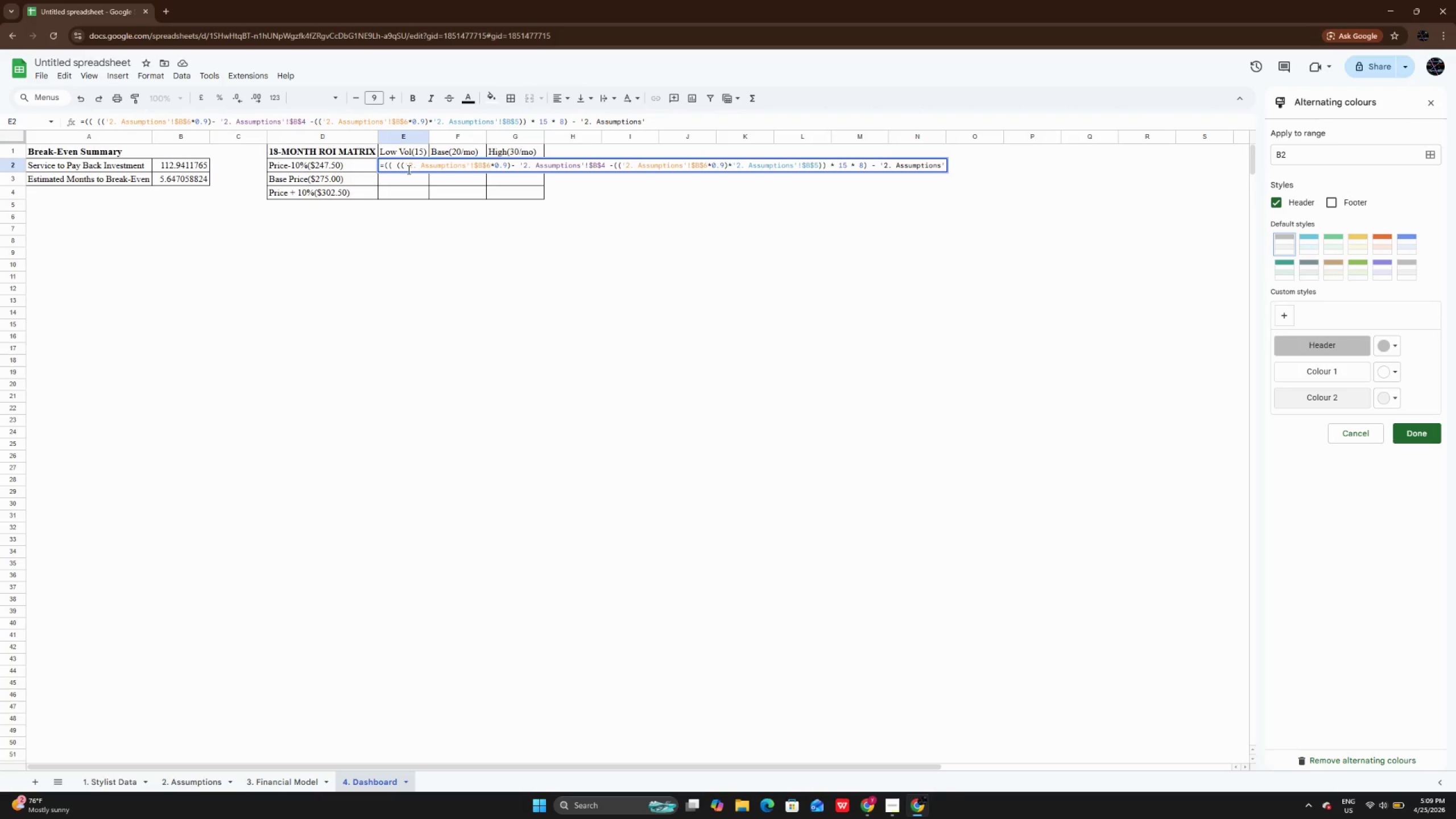 
type(!B)
key(Backspace)
type($B$7) / '')
 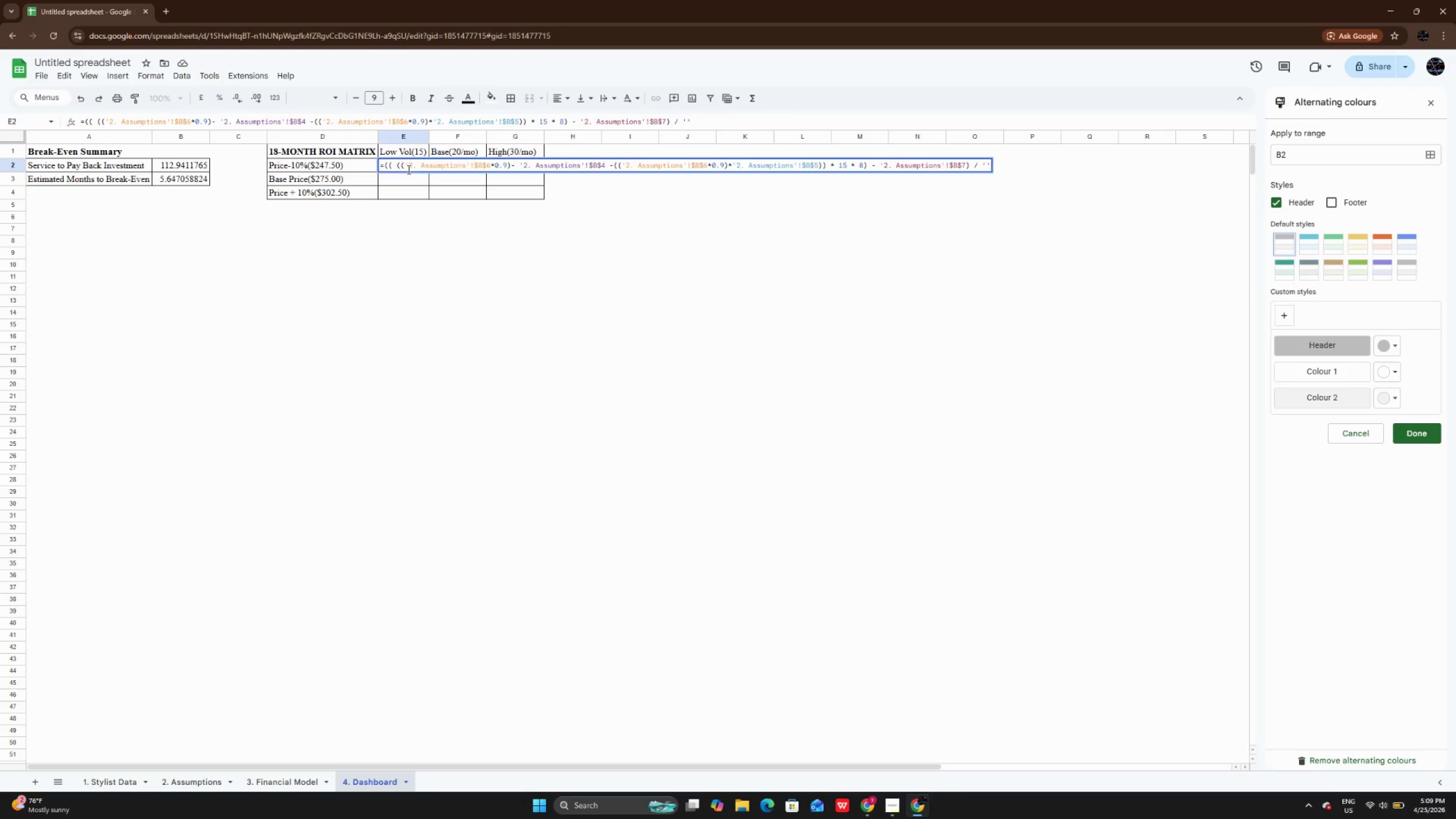 
key(ArrowLeft)
 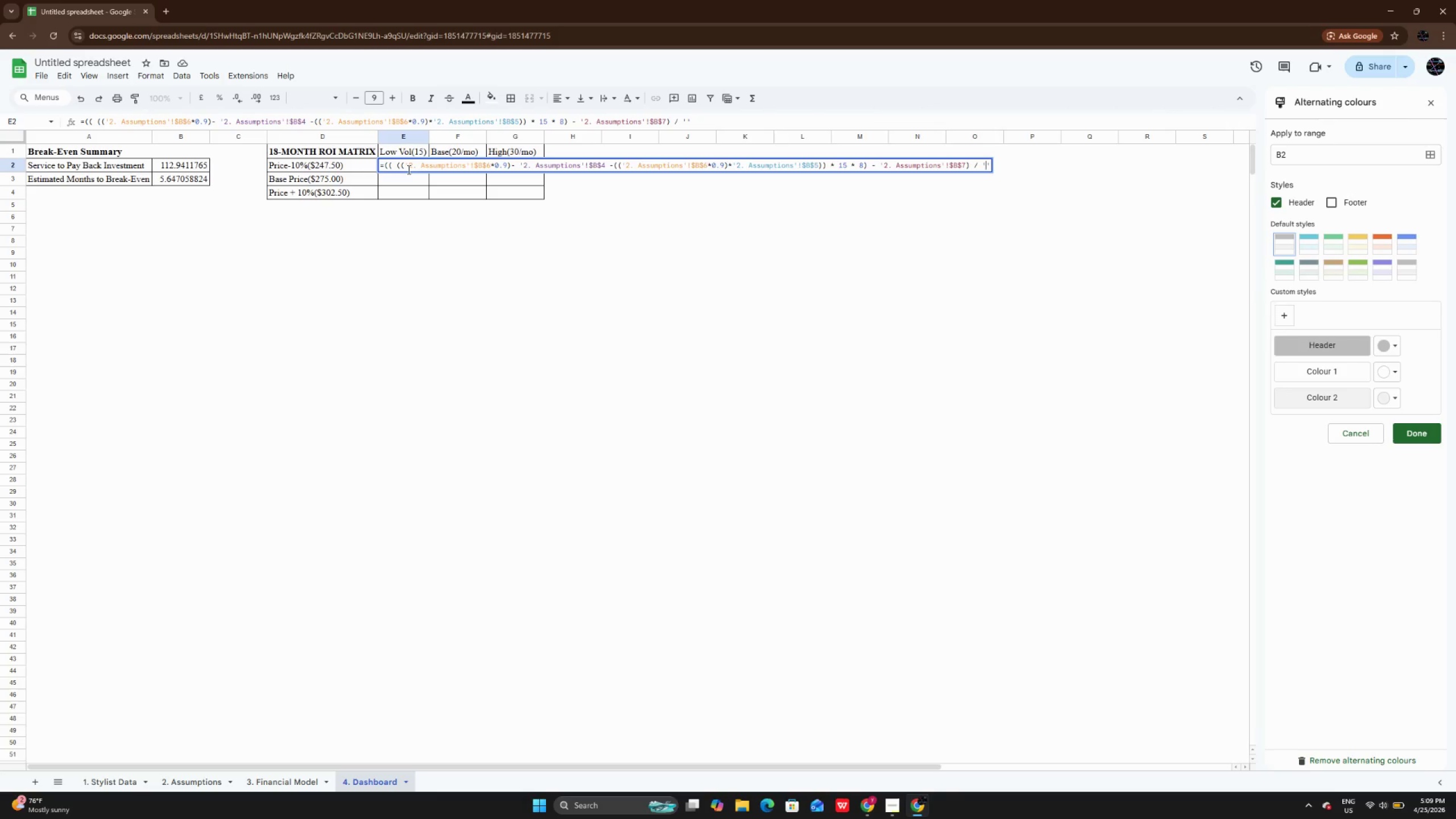 
key(Control+V)
 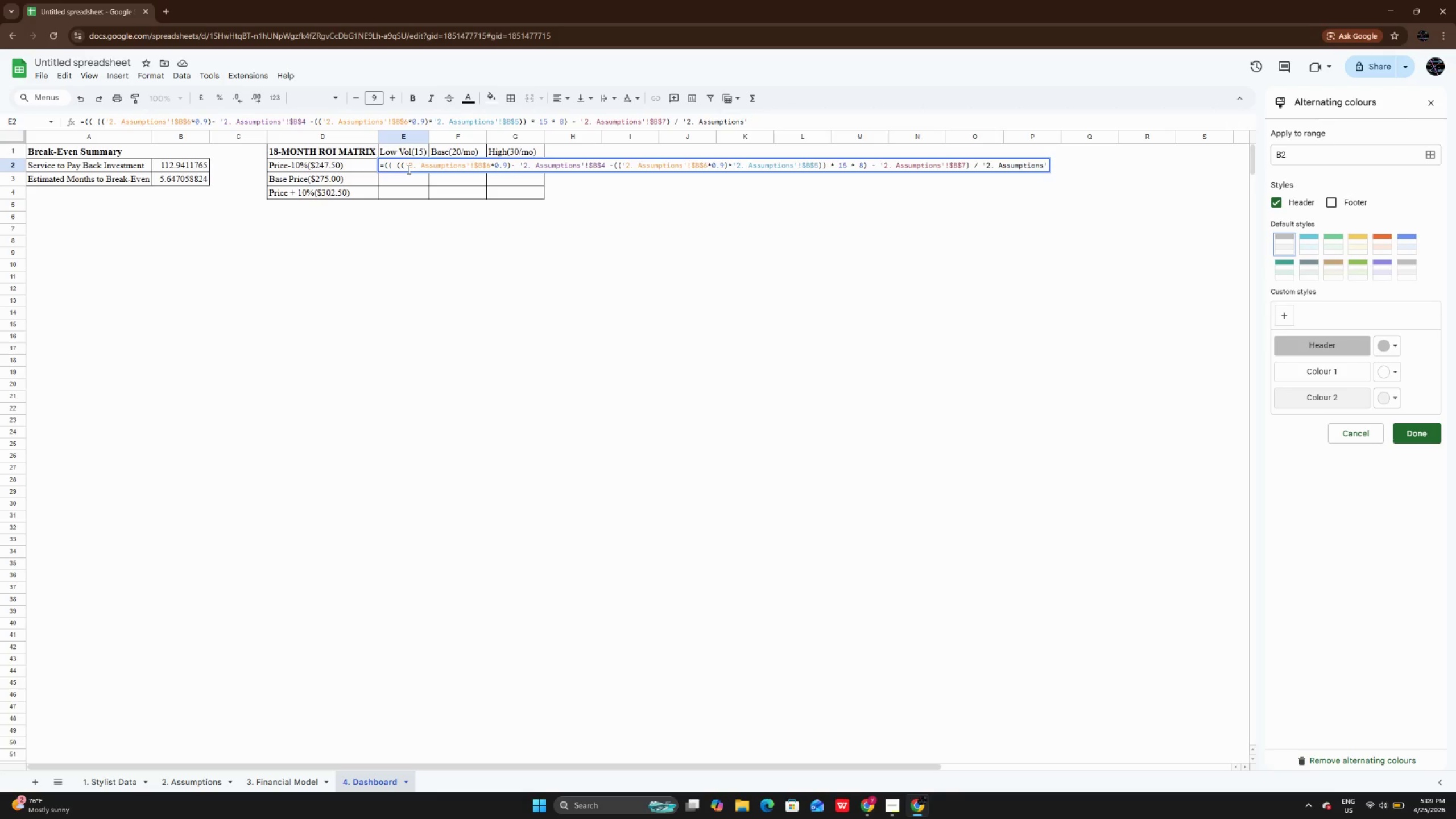 
key(ArrowRight)
 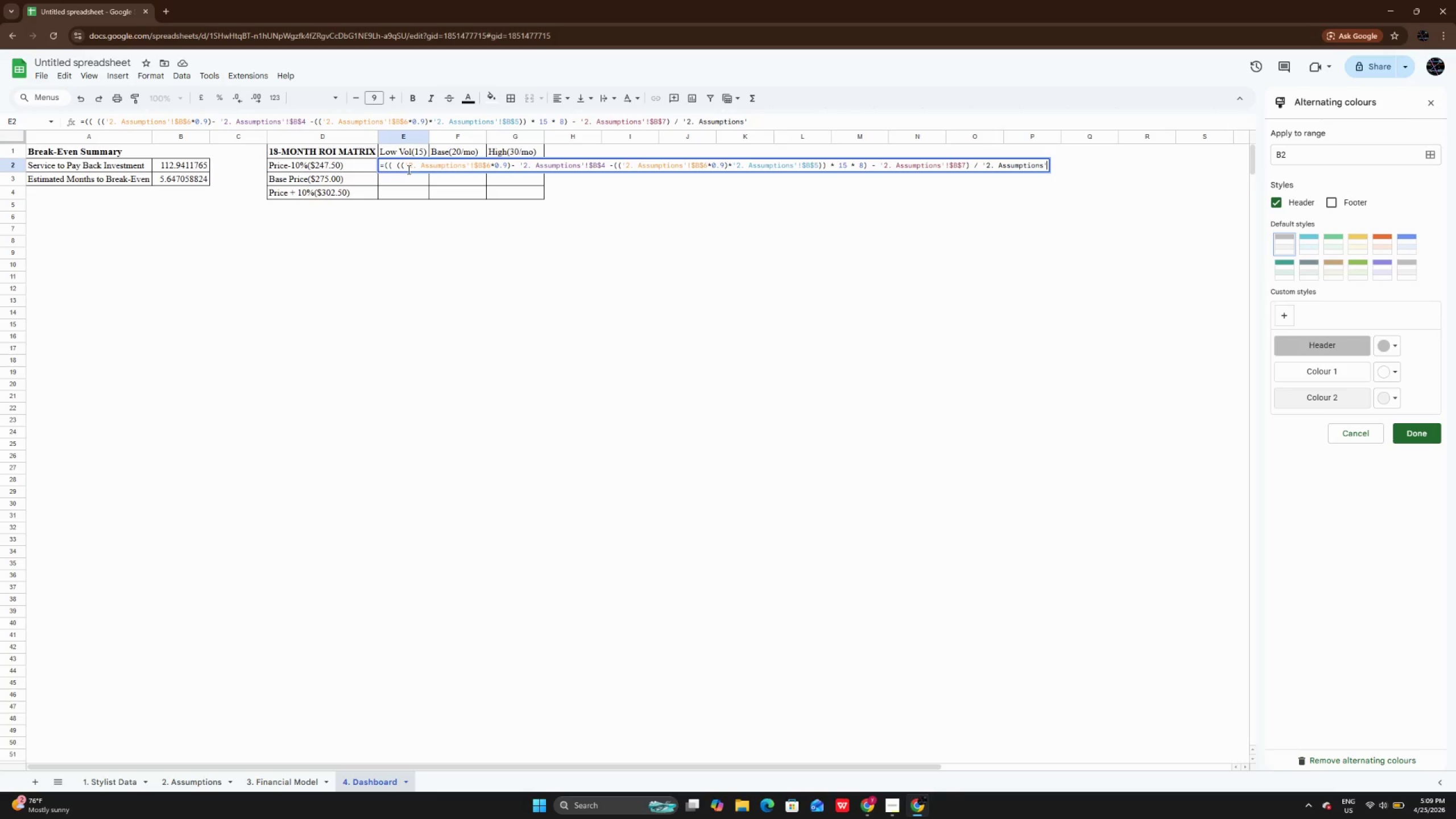 
type(!$b)
key(Backspace)
type(B$7)
 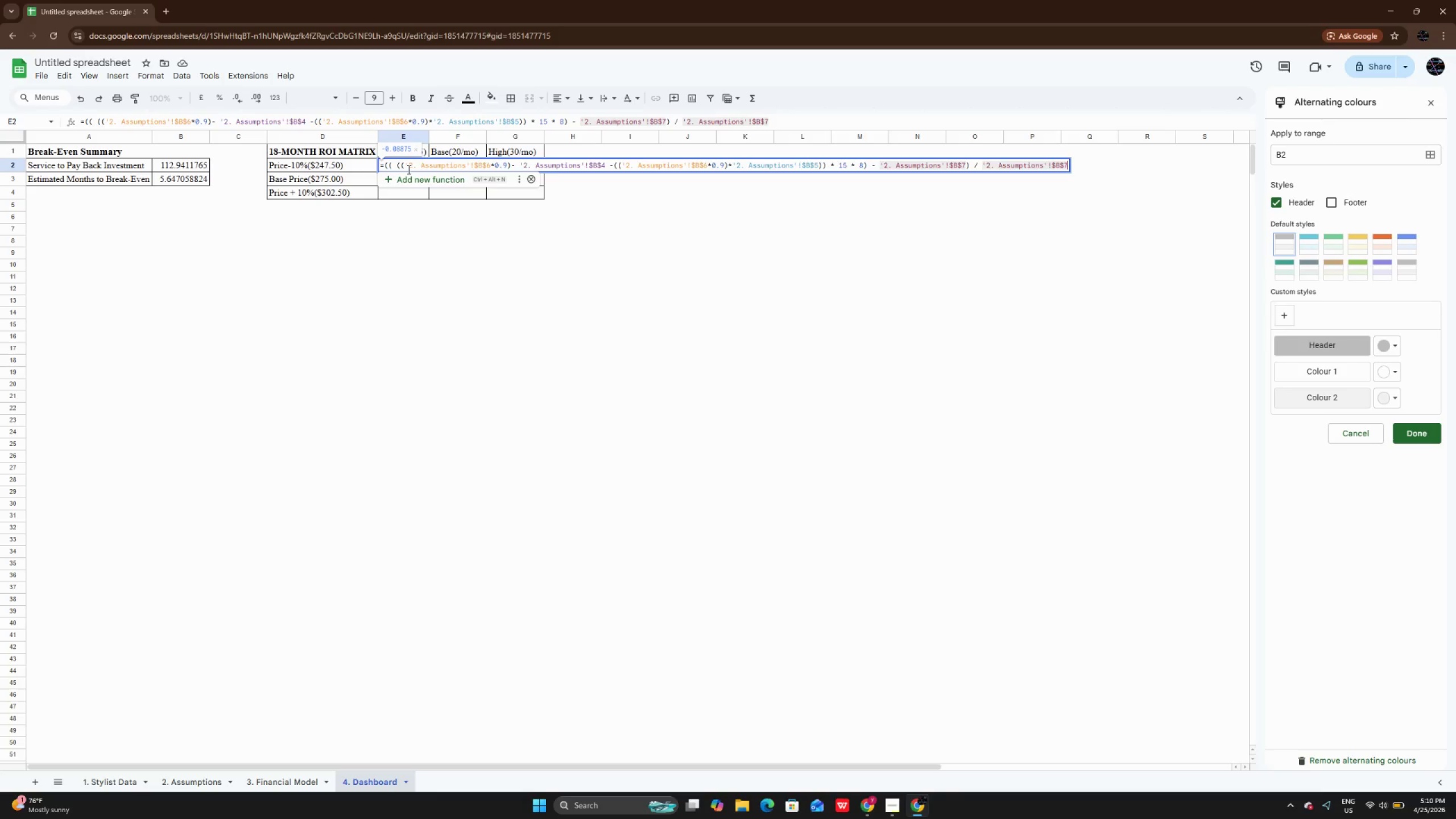 
key(Enter)
 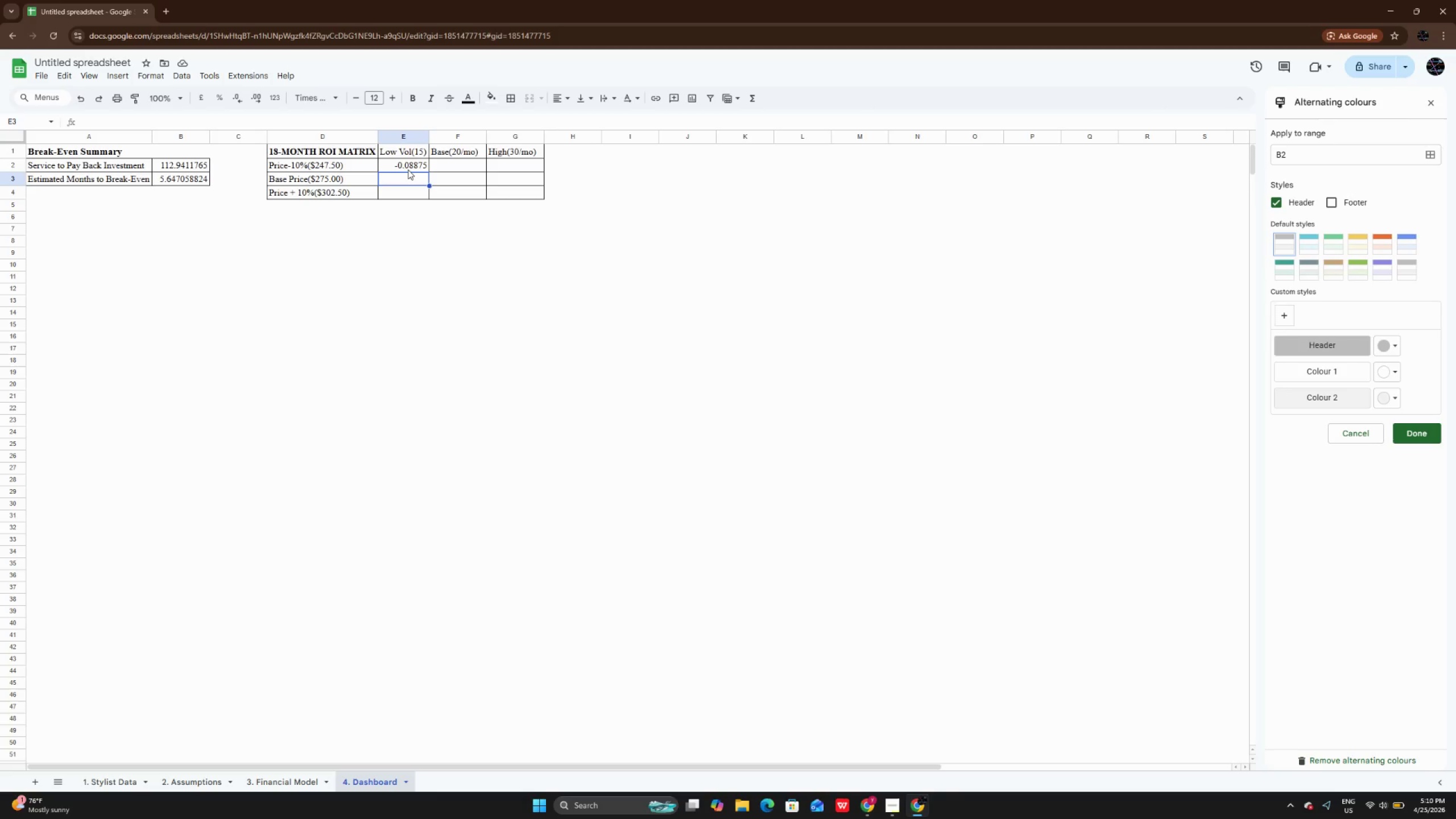 
wait(12.94)
 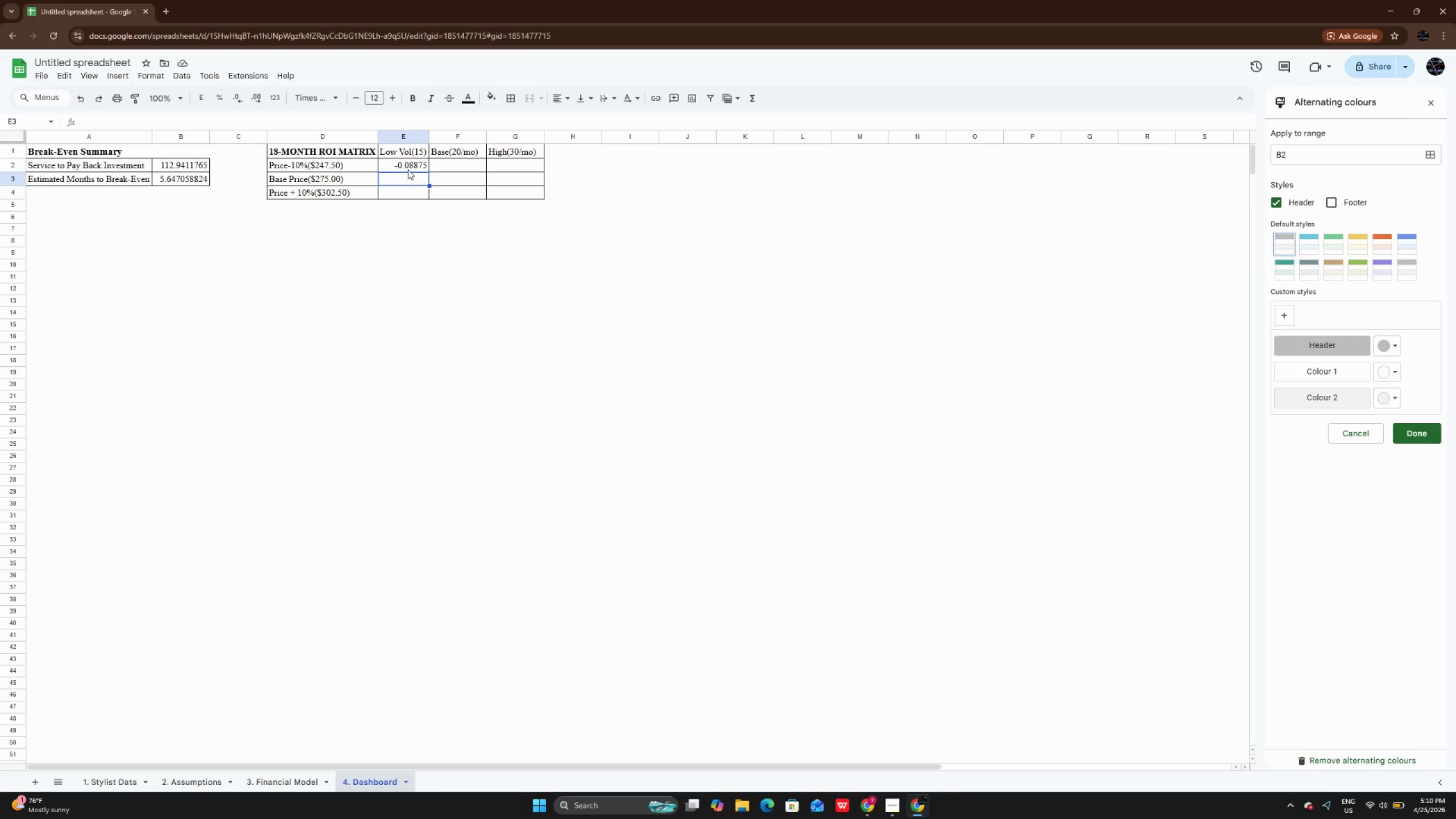 
left_click([413, 170])
 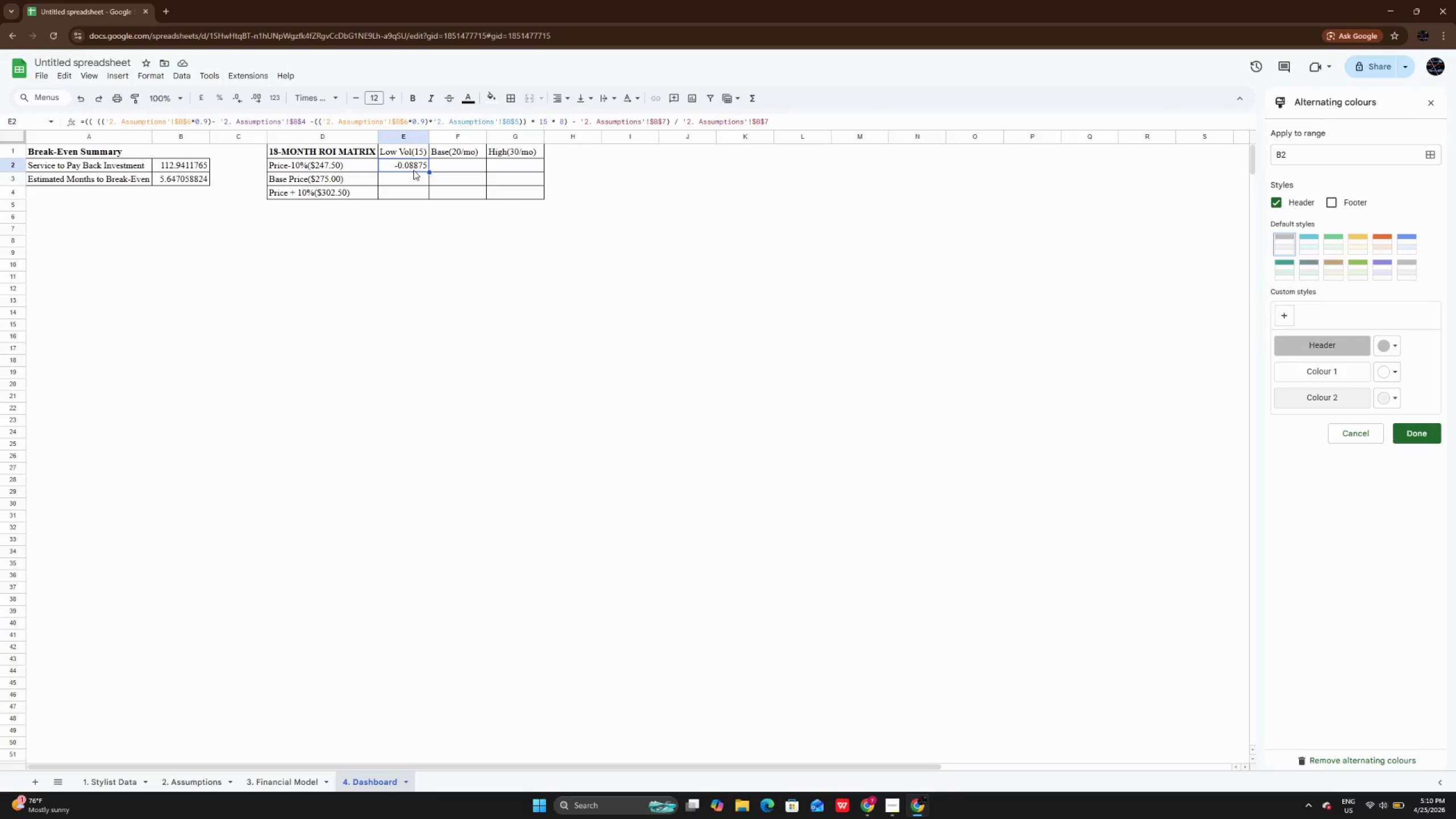 
wait(9.53)
 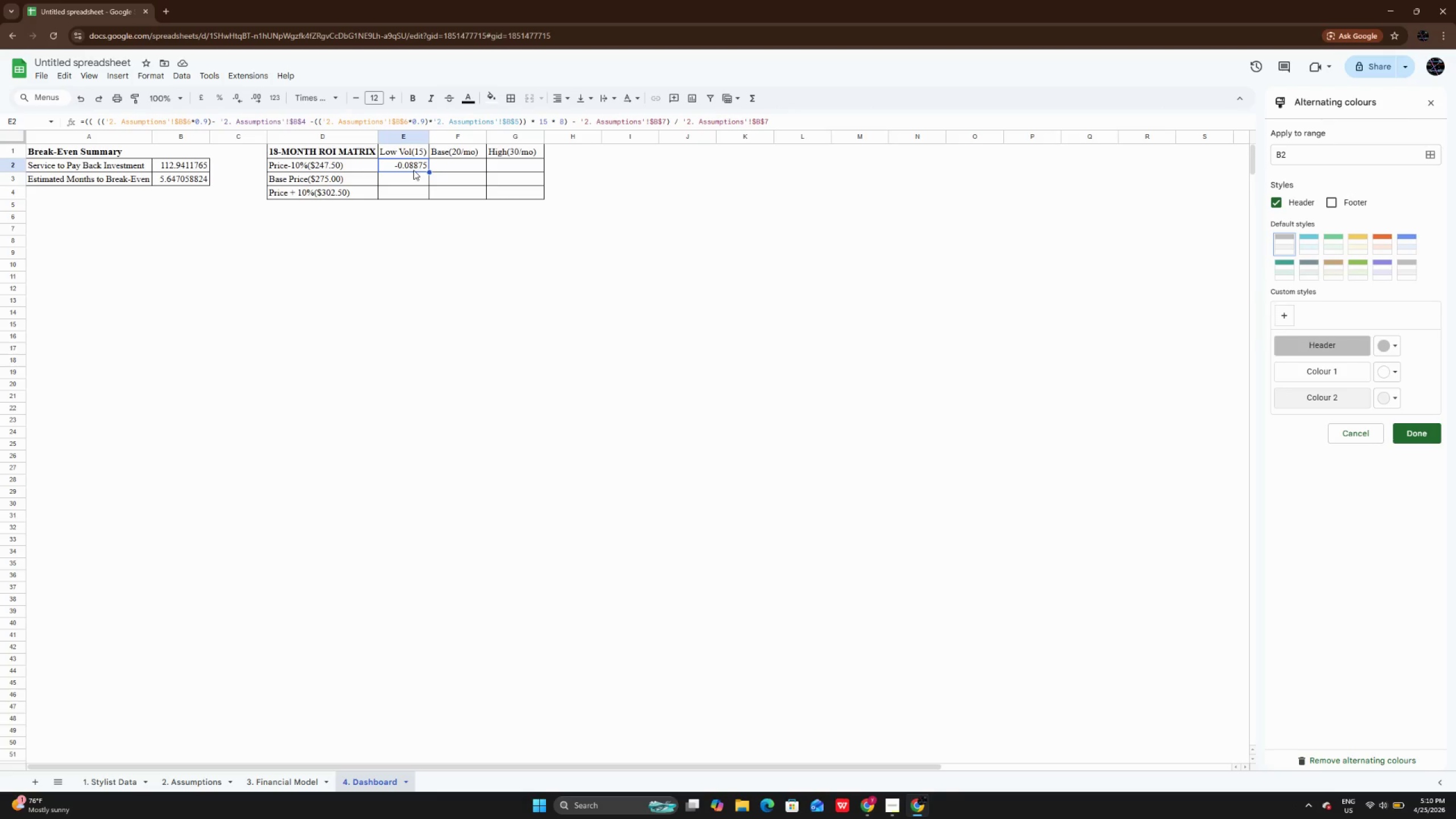 
left_click([559, 121])
 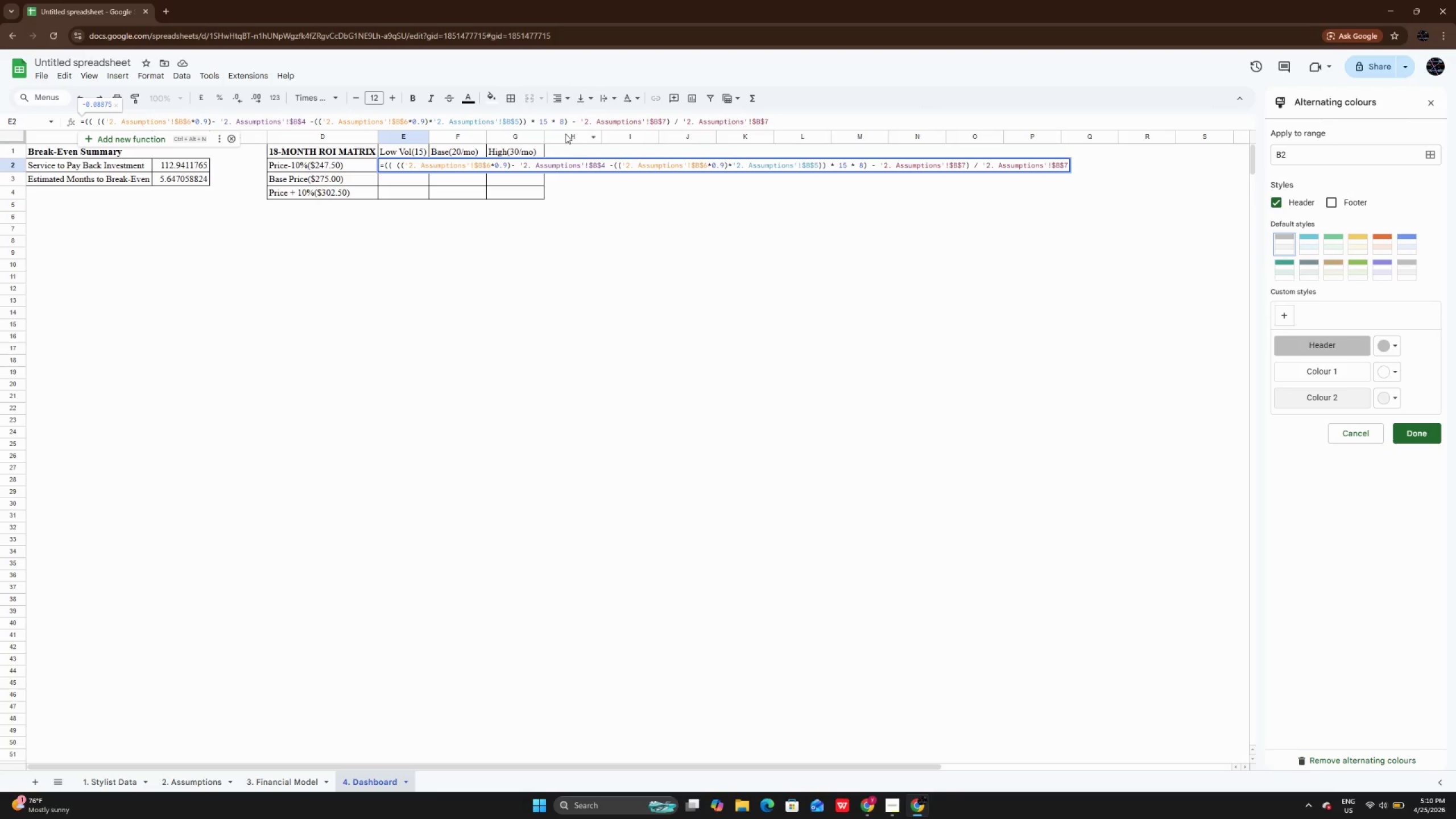 
key(1)
 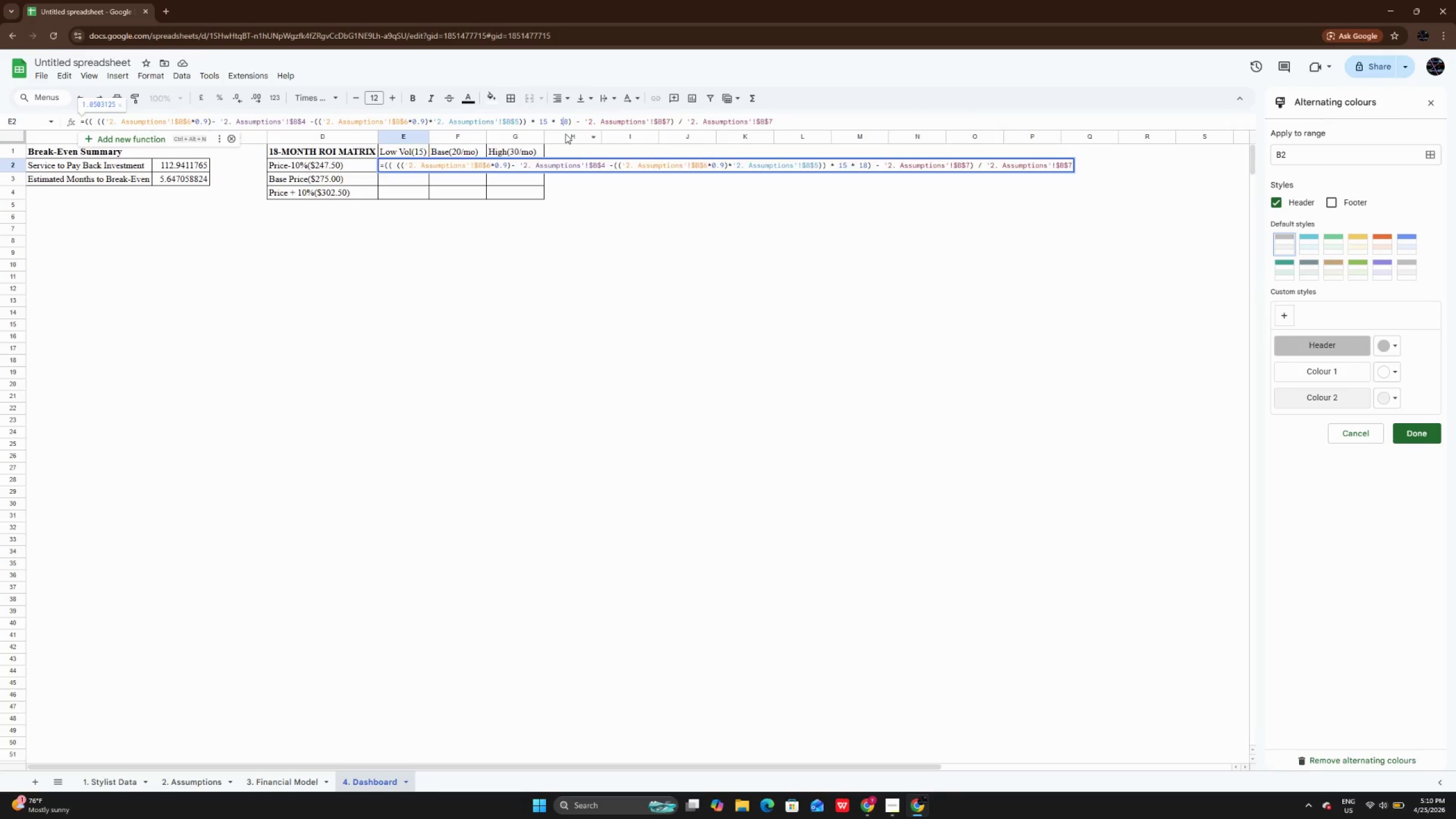 
key(ArrowUp)
 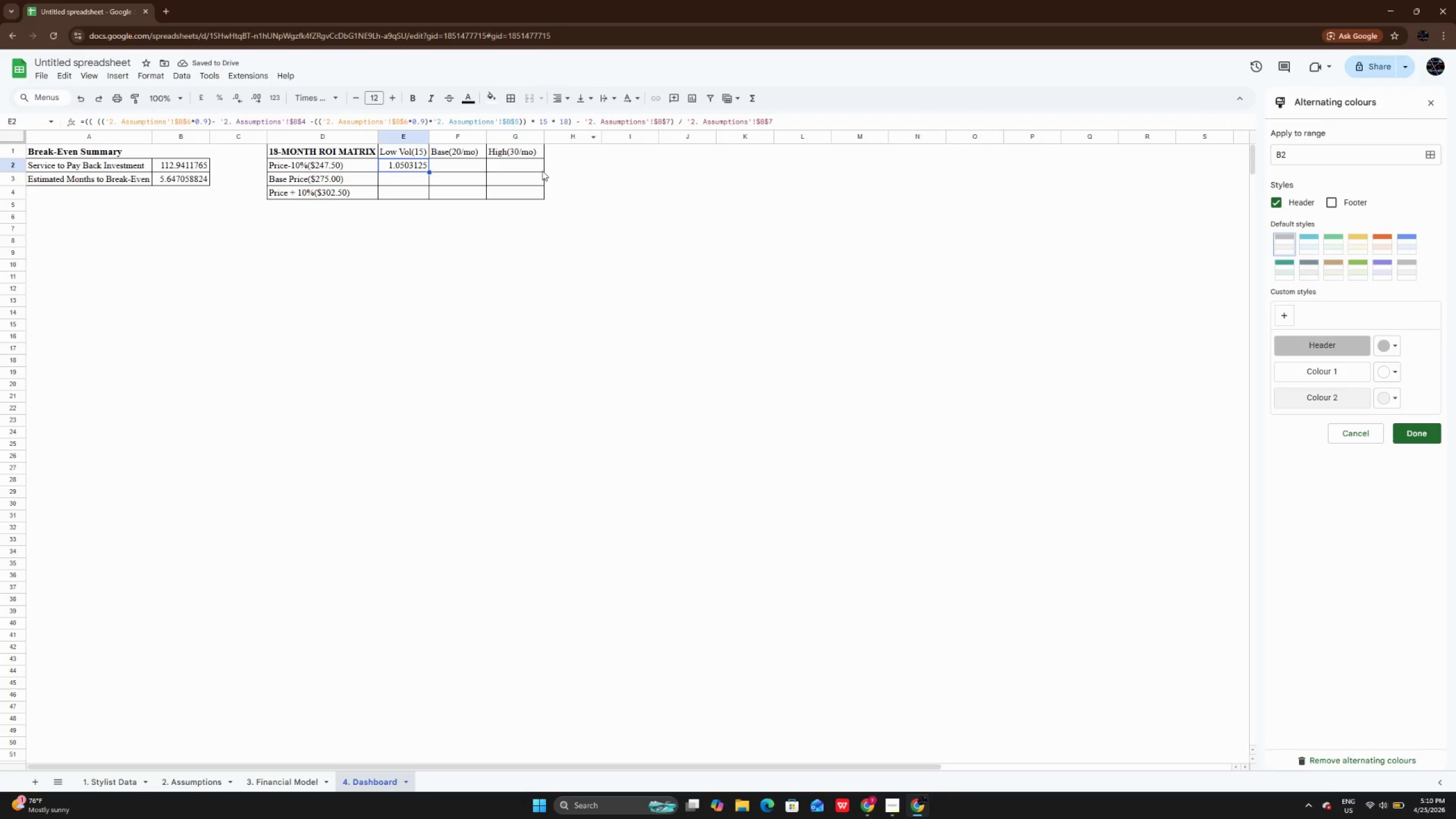 
left_click([416, 180])
 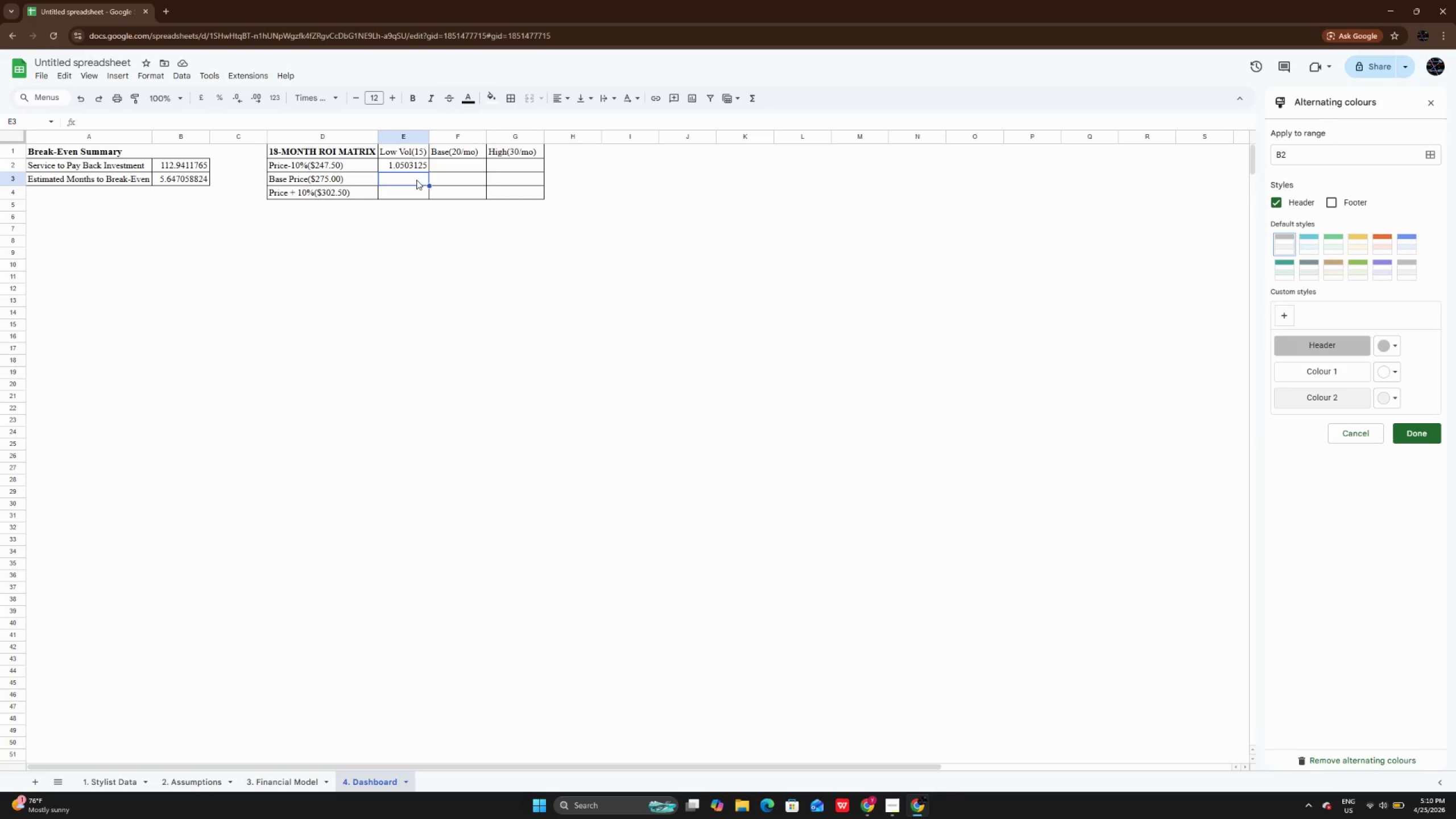 
wait(16.44)
 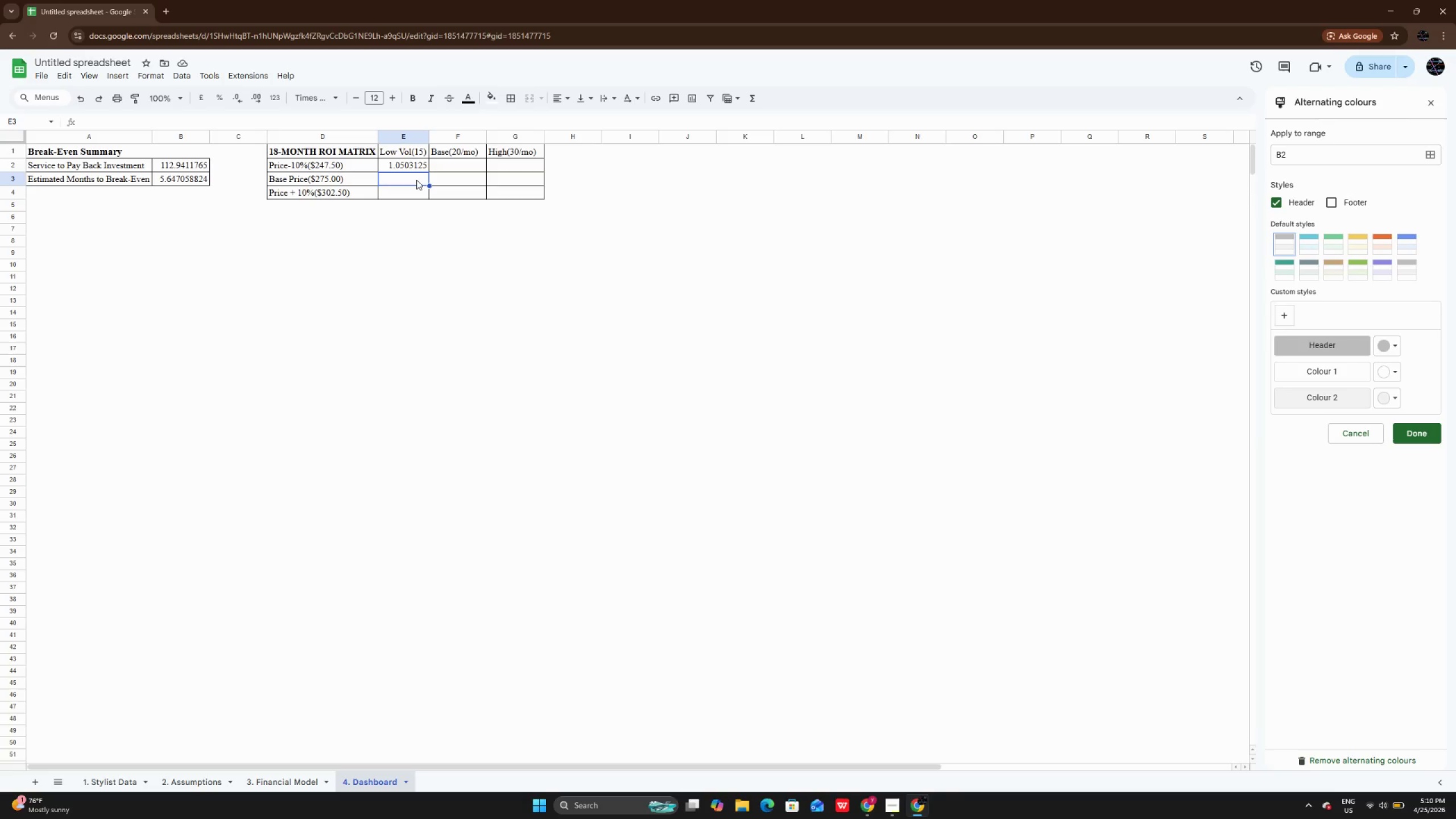 
left_click([412, 166])
 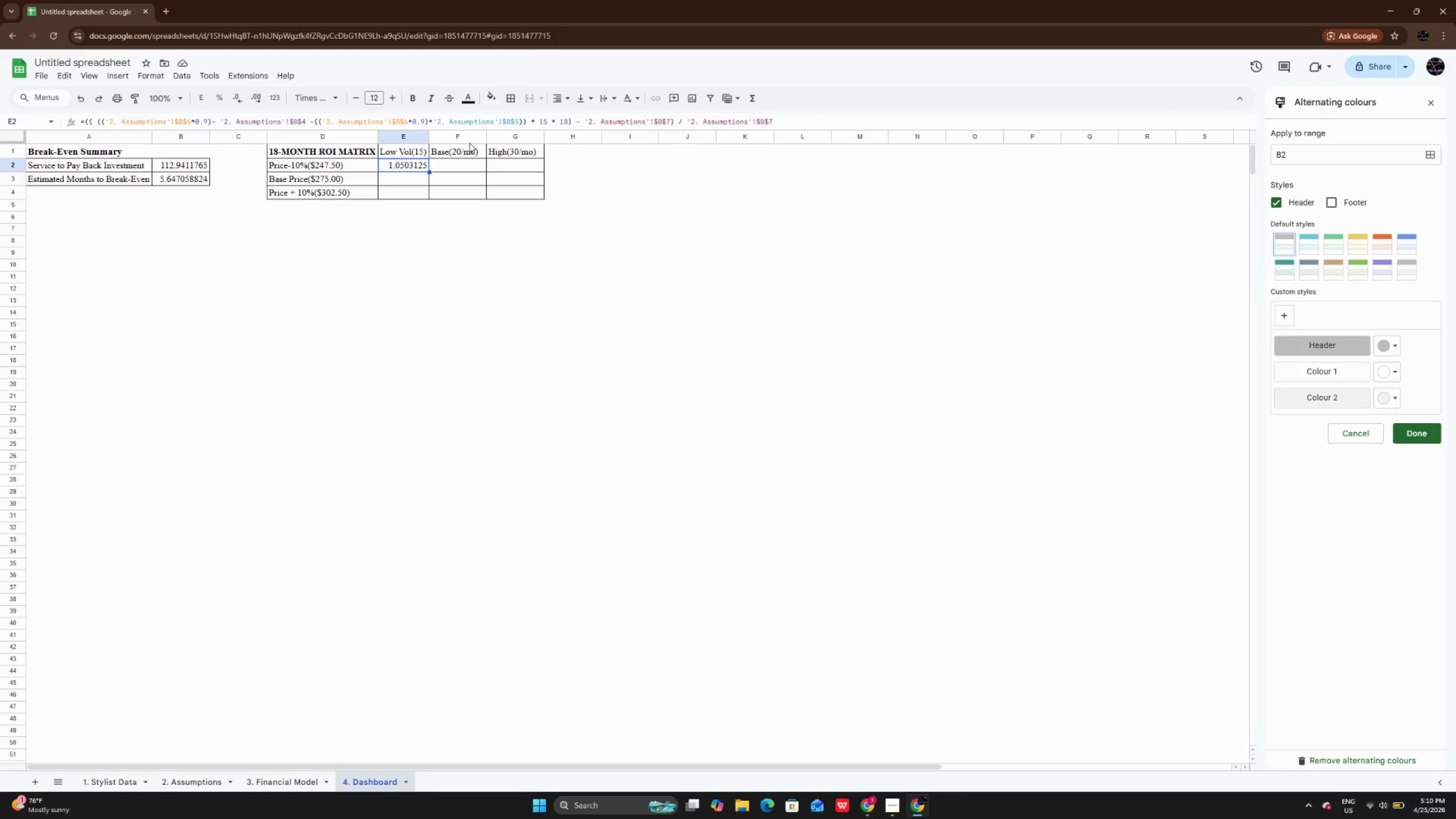 
double_click([412, 179])
 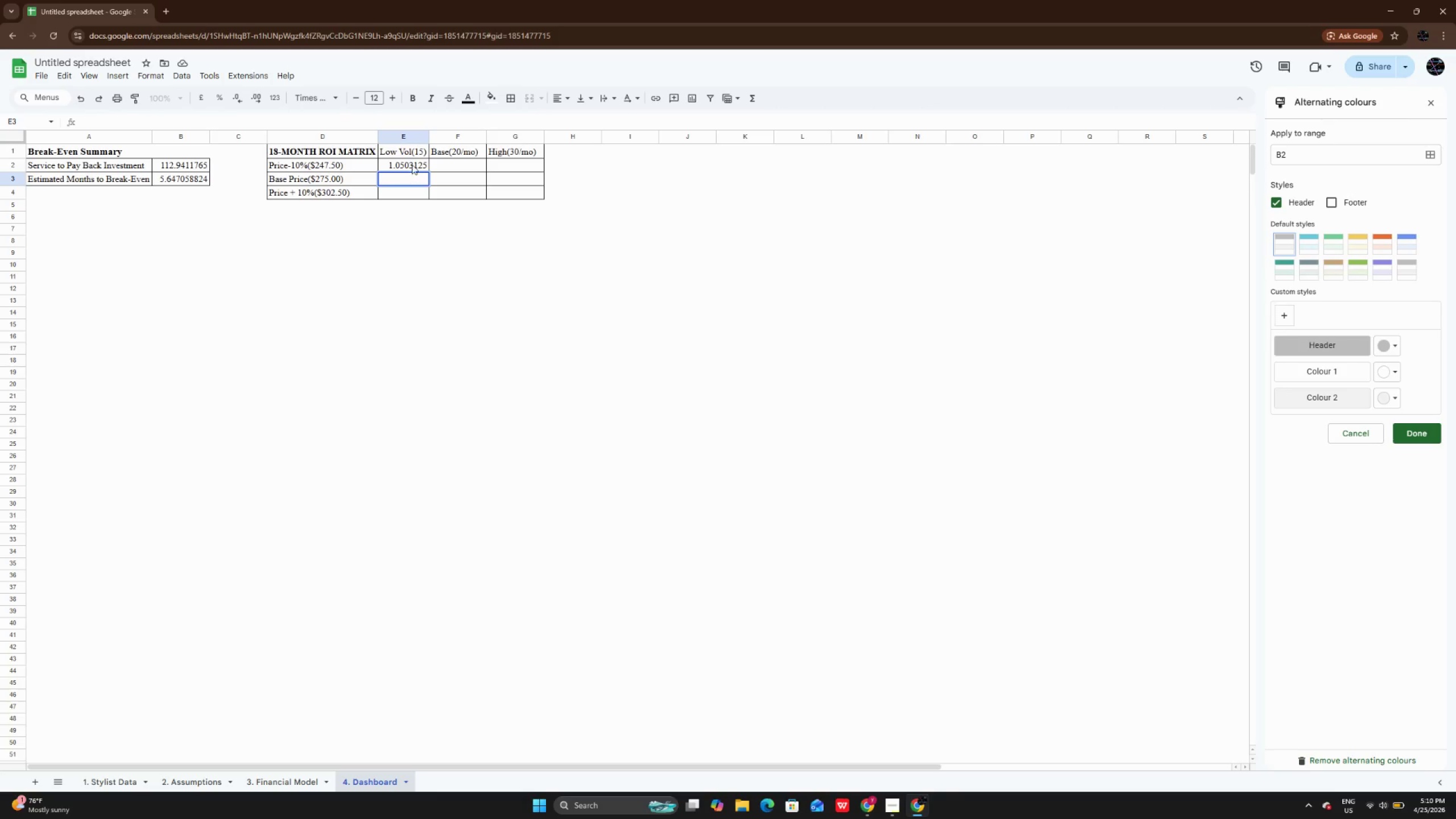 
left_click([412, 164])
 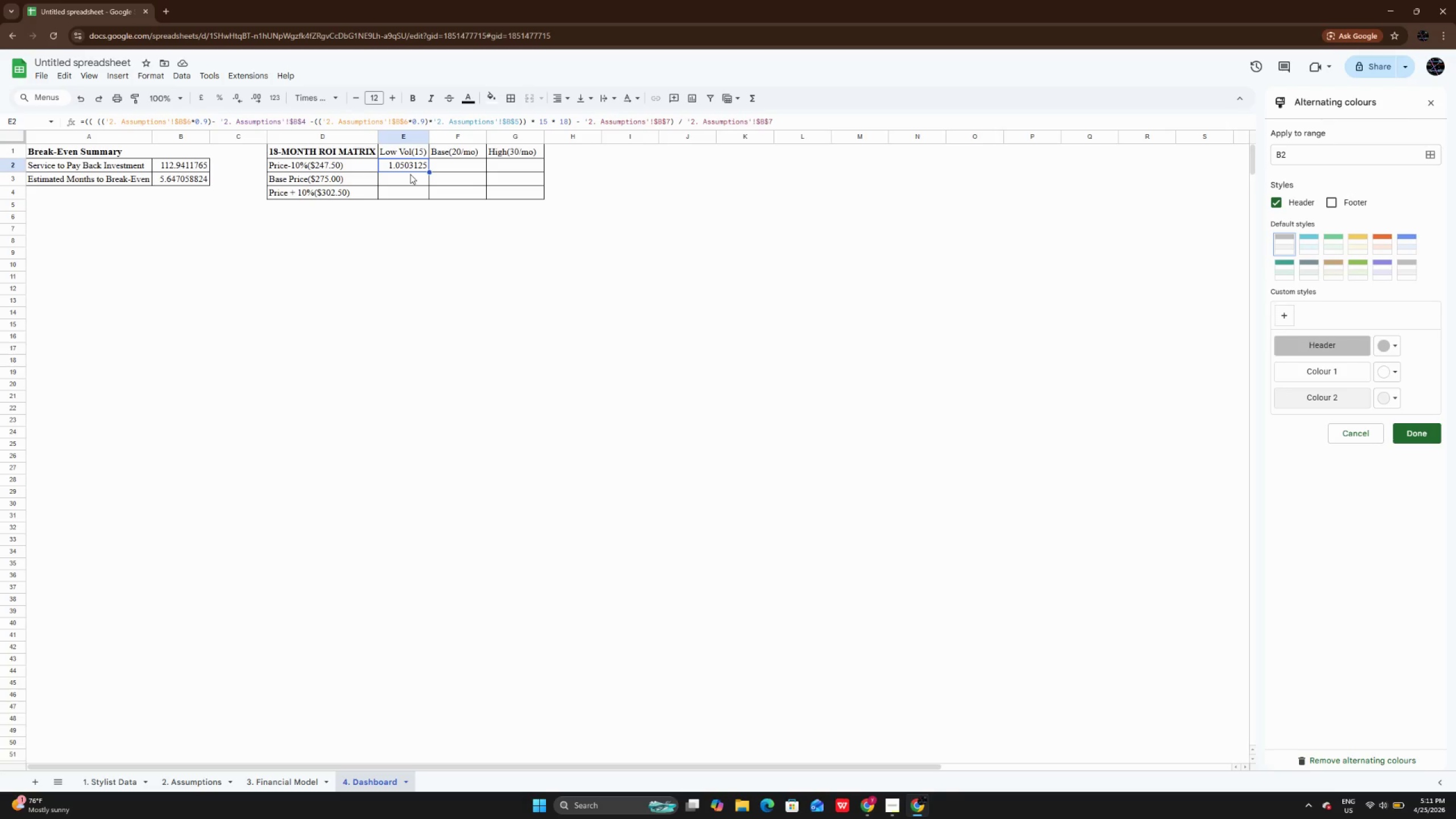 
wait(37.62)
 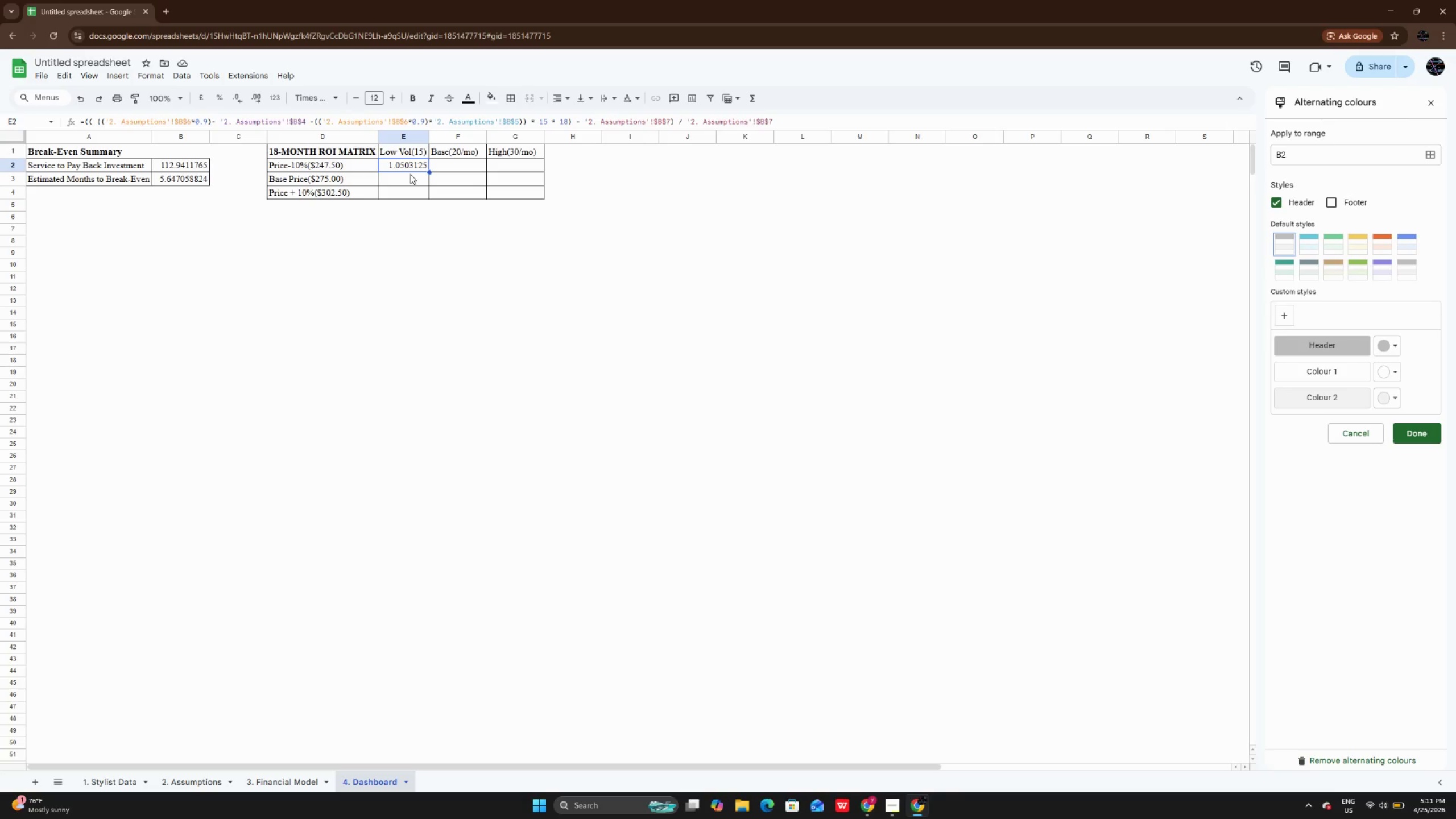 
double_click([403, 180])
 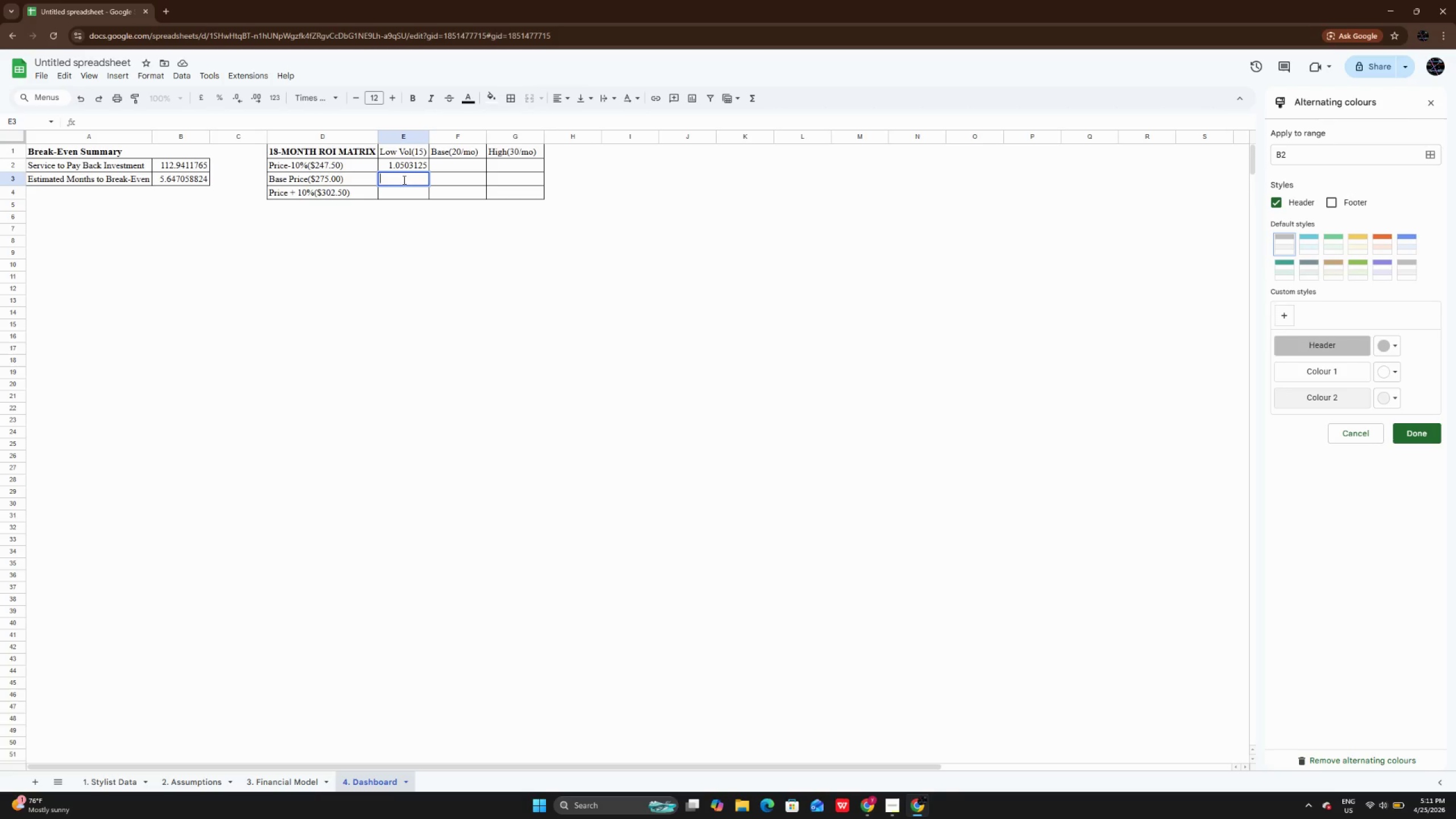 
wait(17.75)
 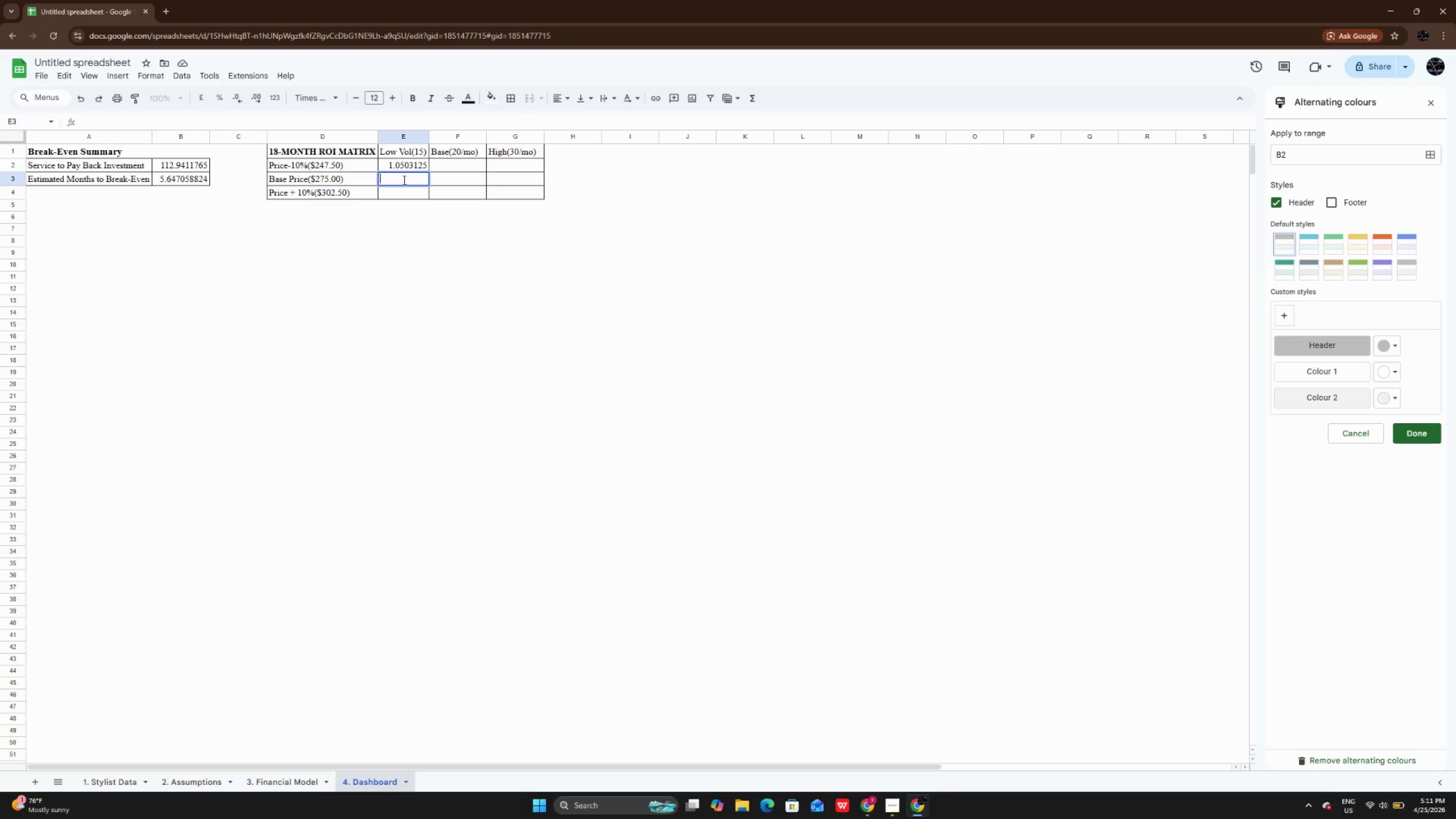 
left_click([407, 166])
 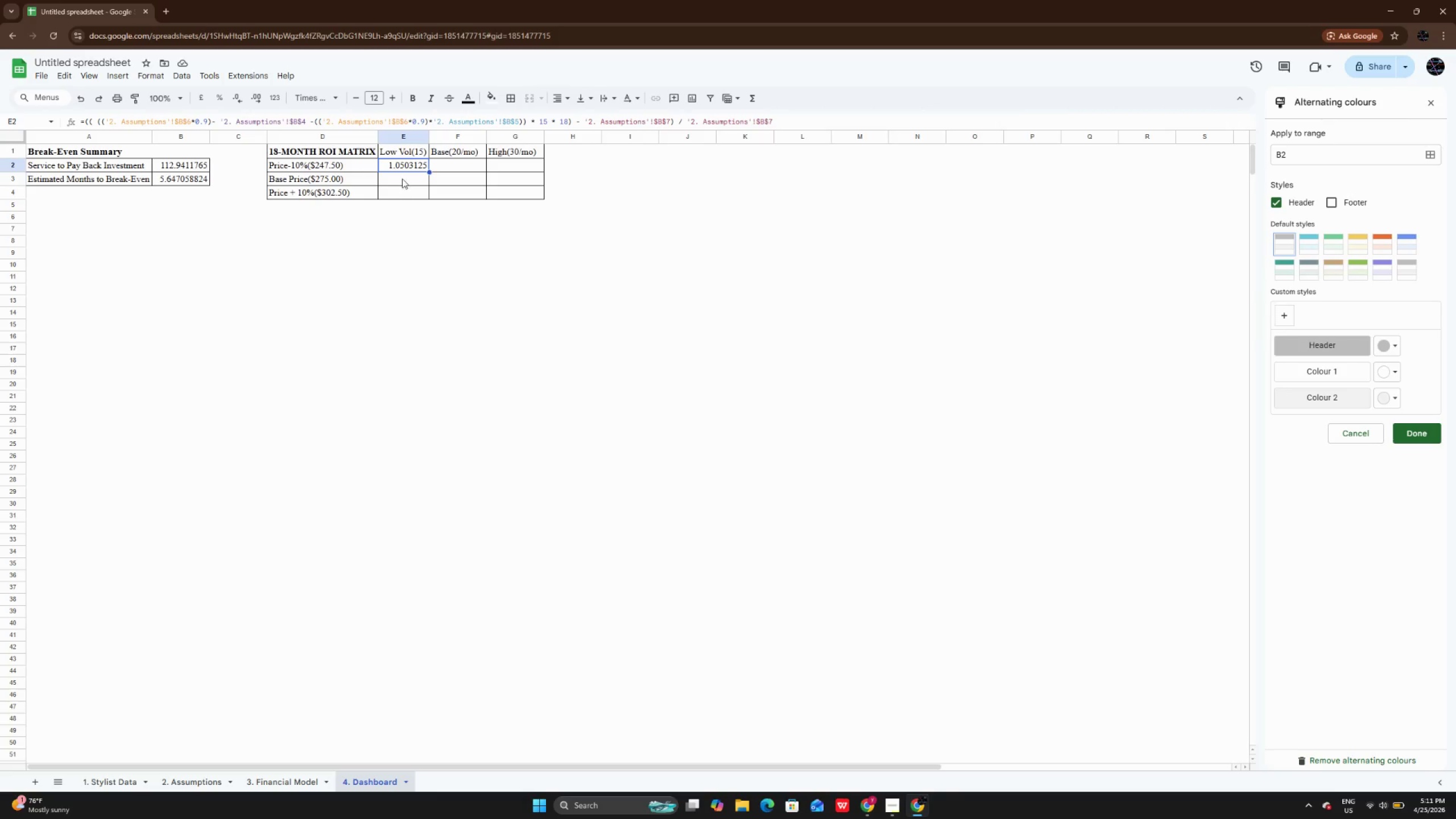 
double_click([402, 179])
 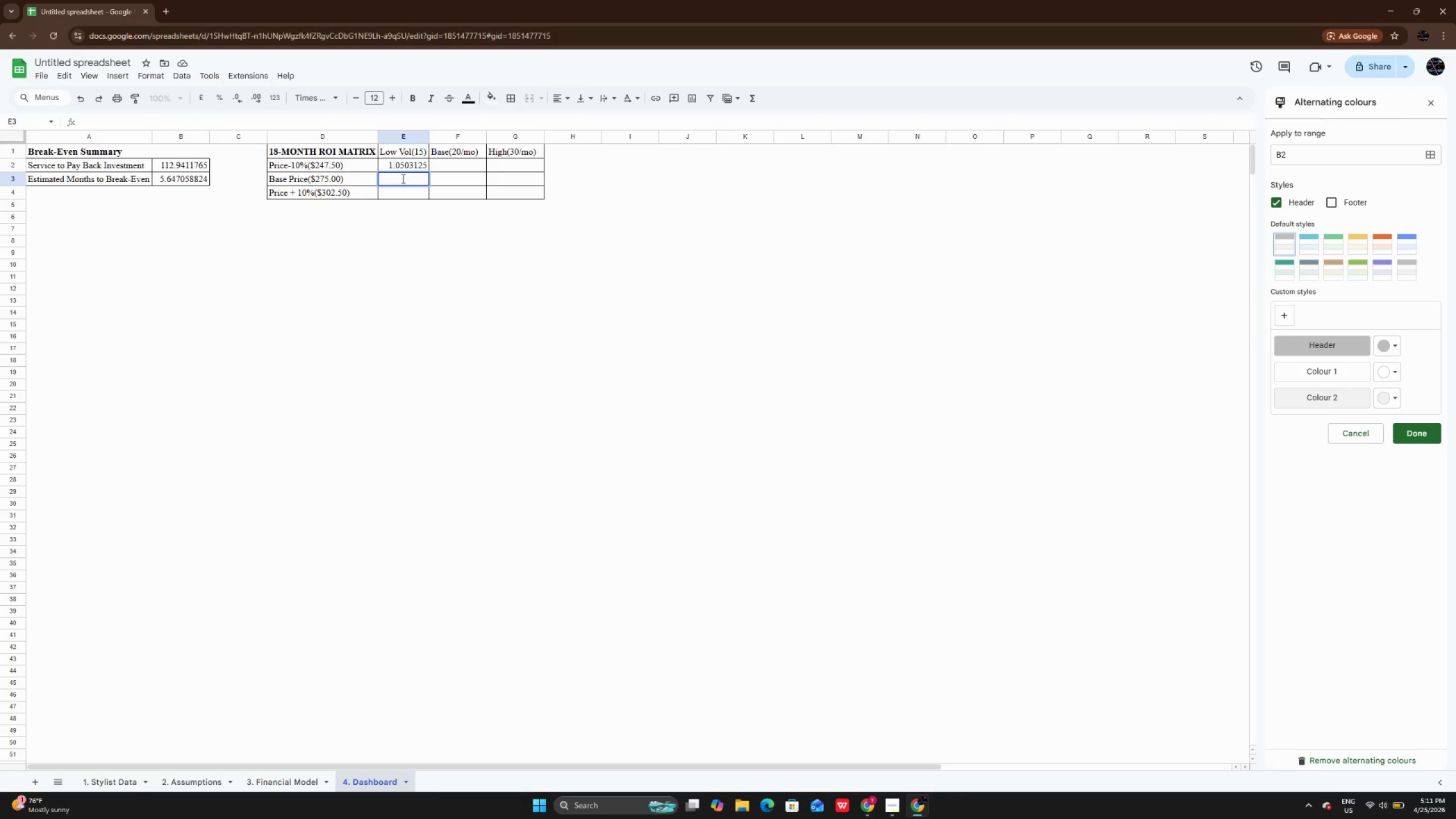 
type(==)
key(Backspace)
type( (()
 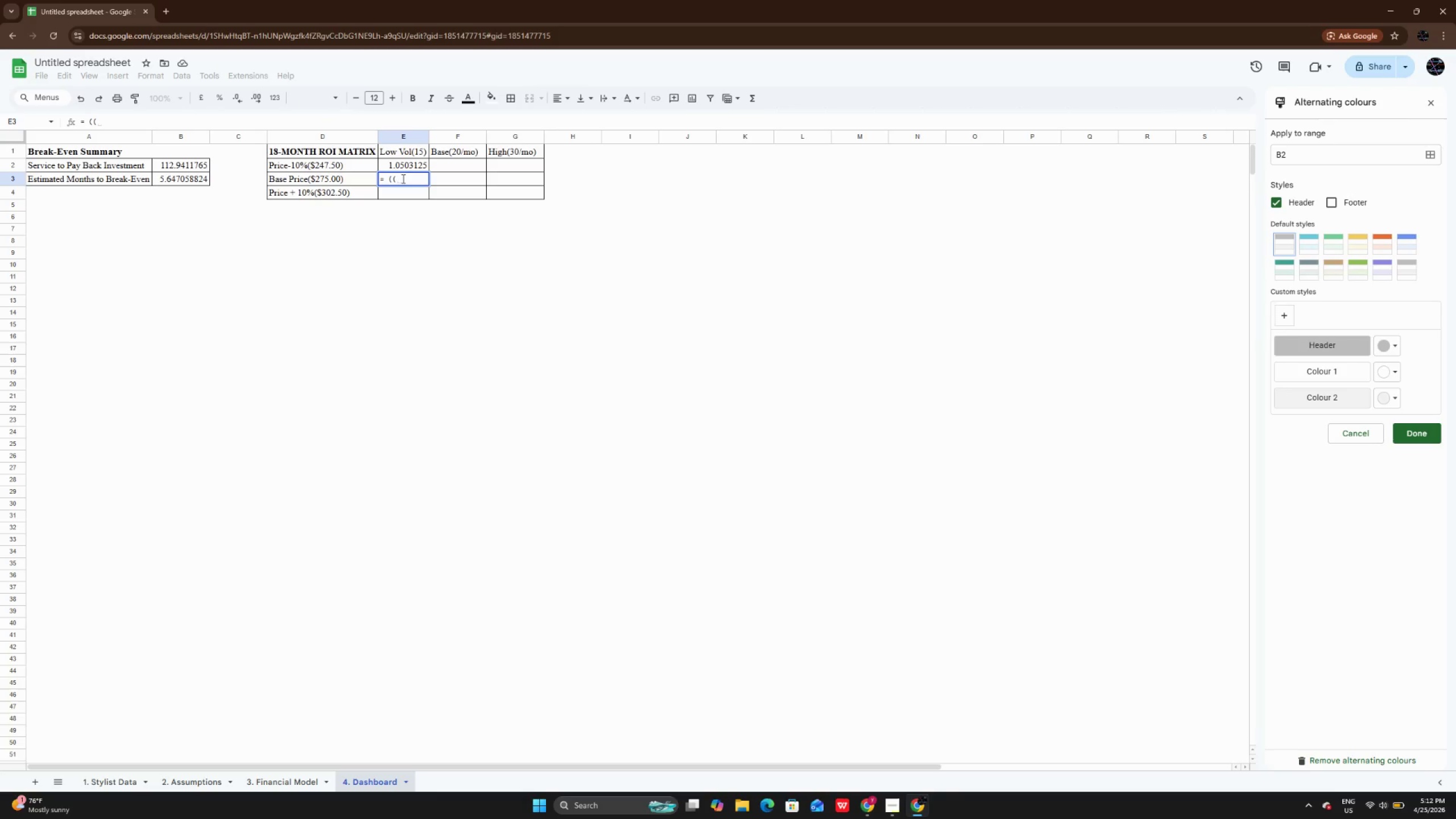 
key(Space)
 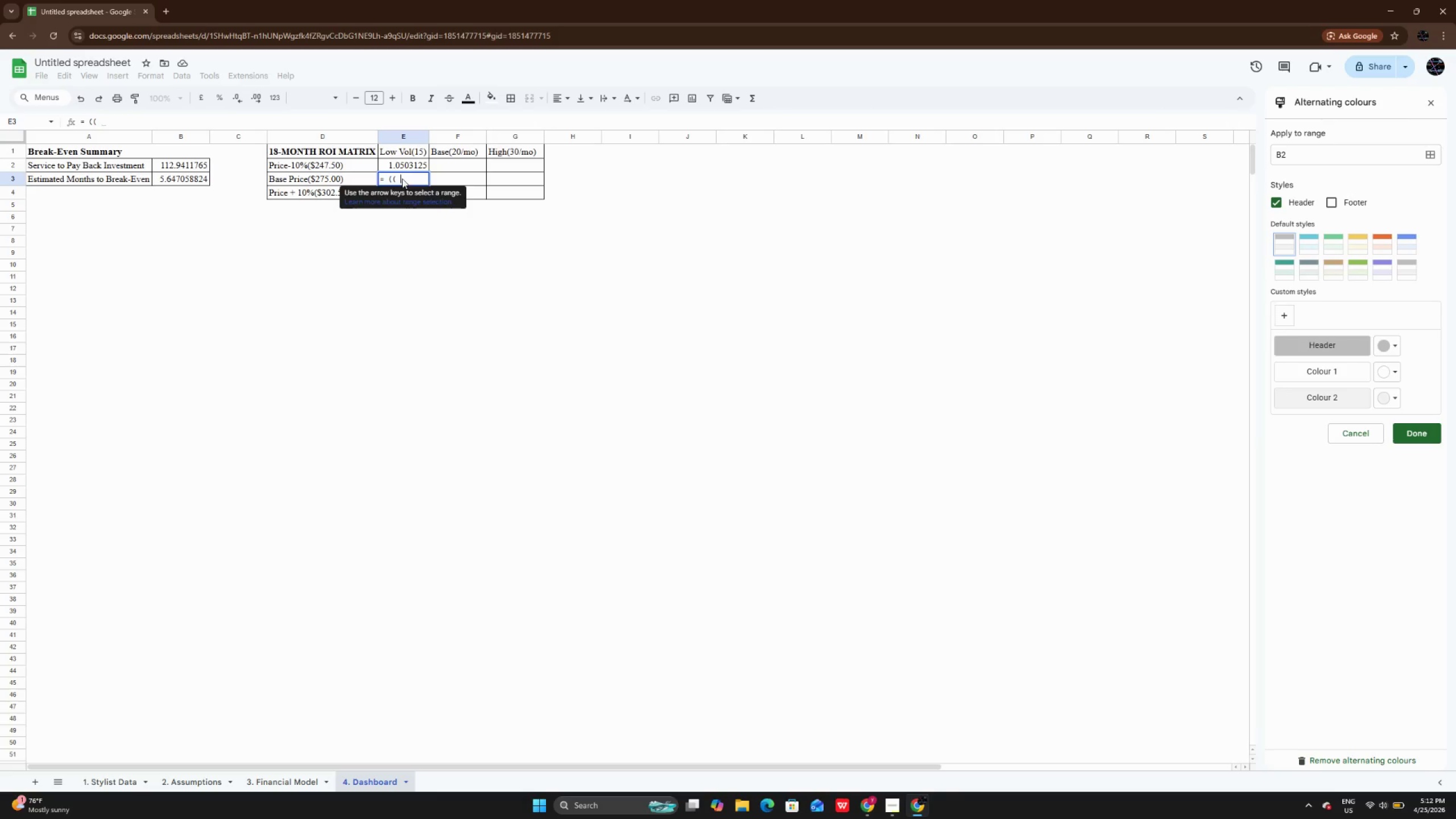 
key(Shift+9)
 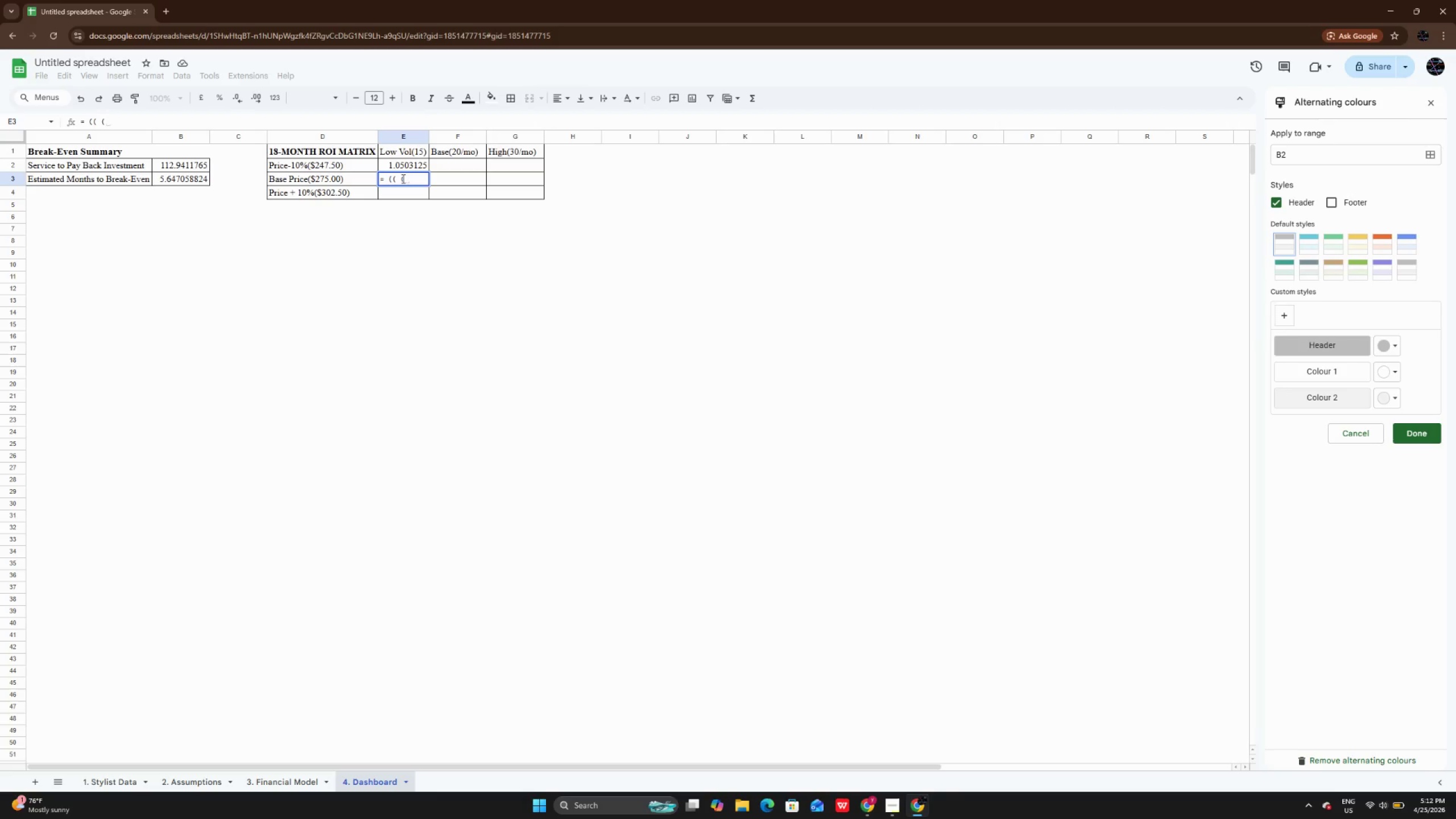 
key(Space)
 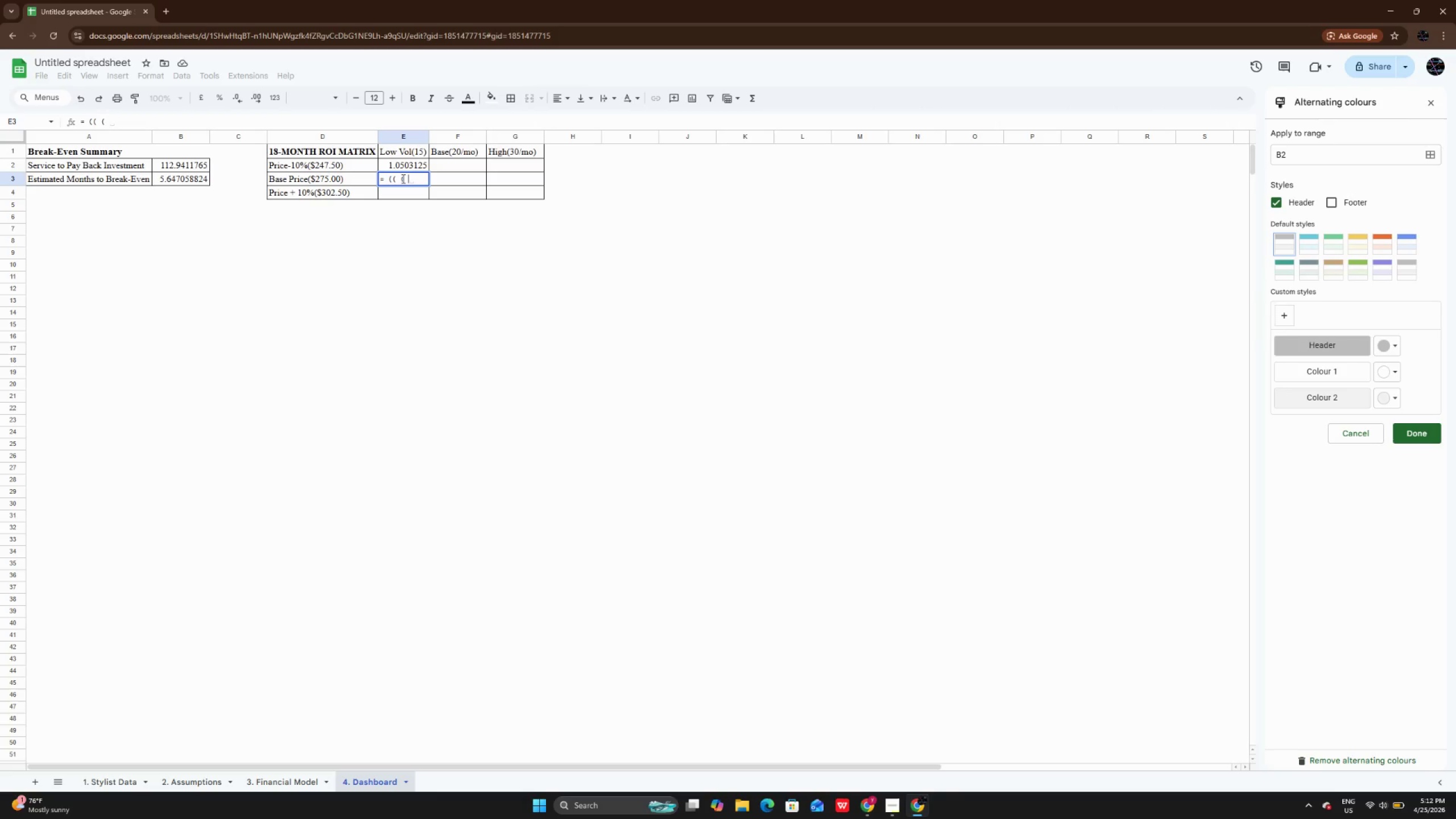 
key(Quote)
 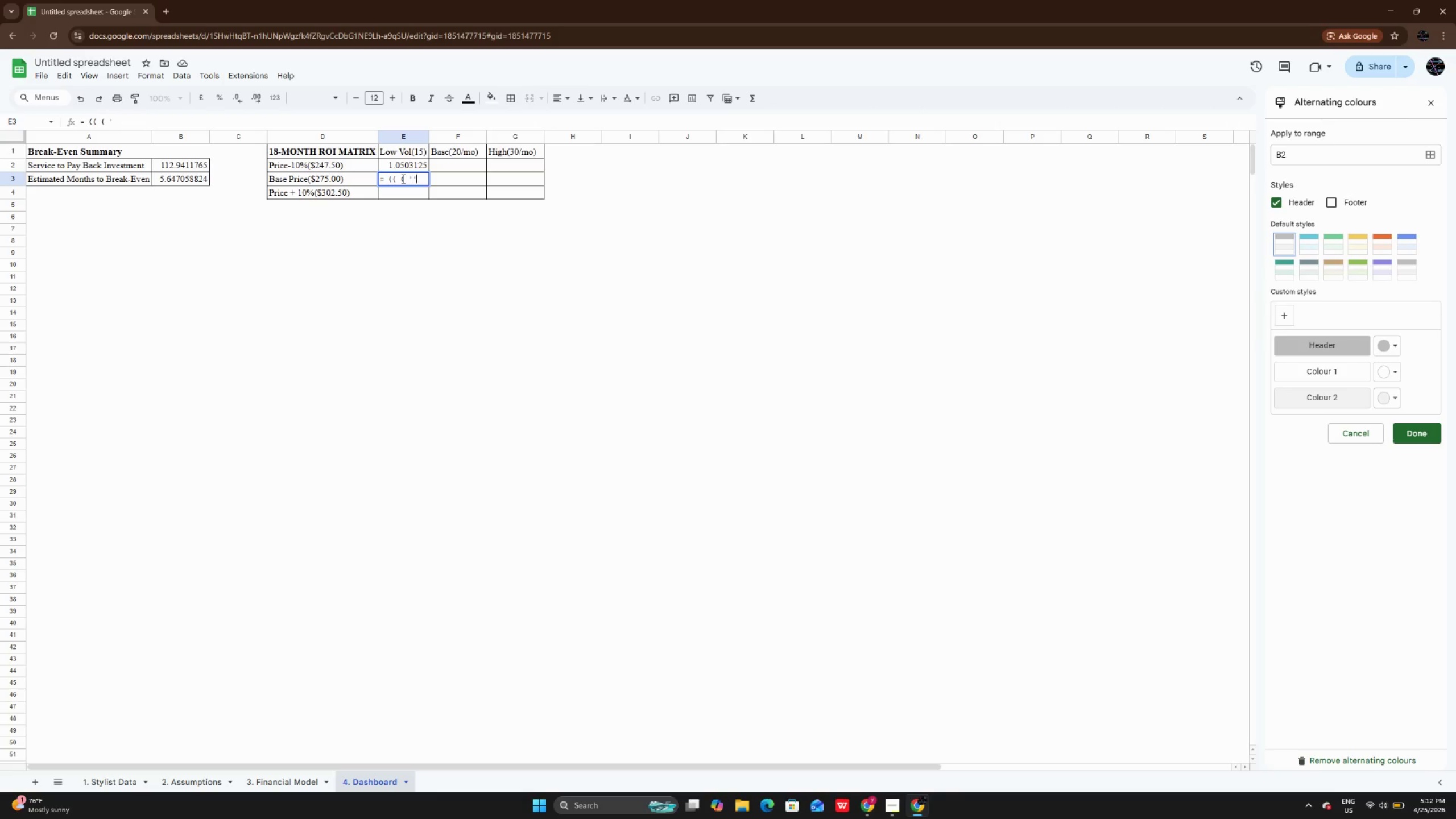 
key(Quote)
 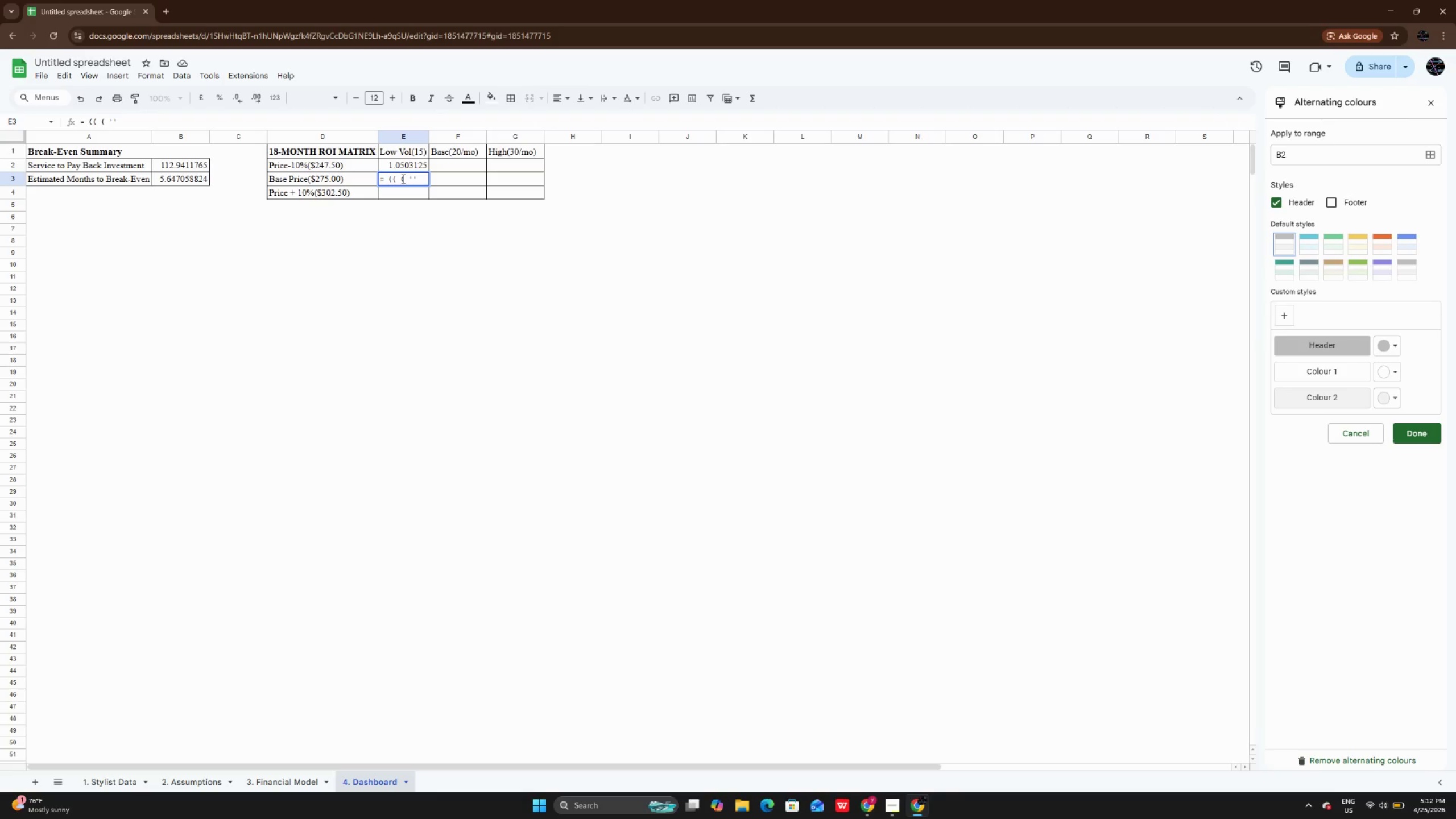 
key(ArrowLeft)
 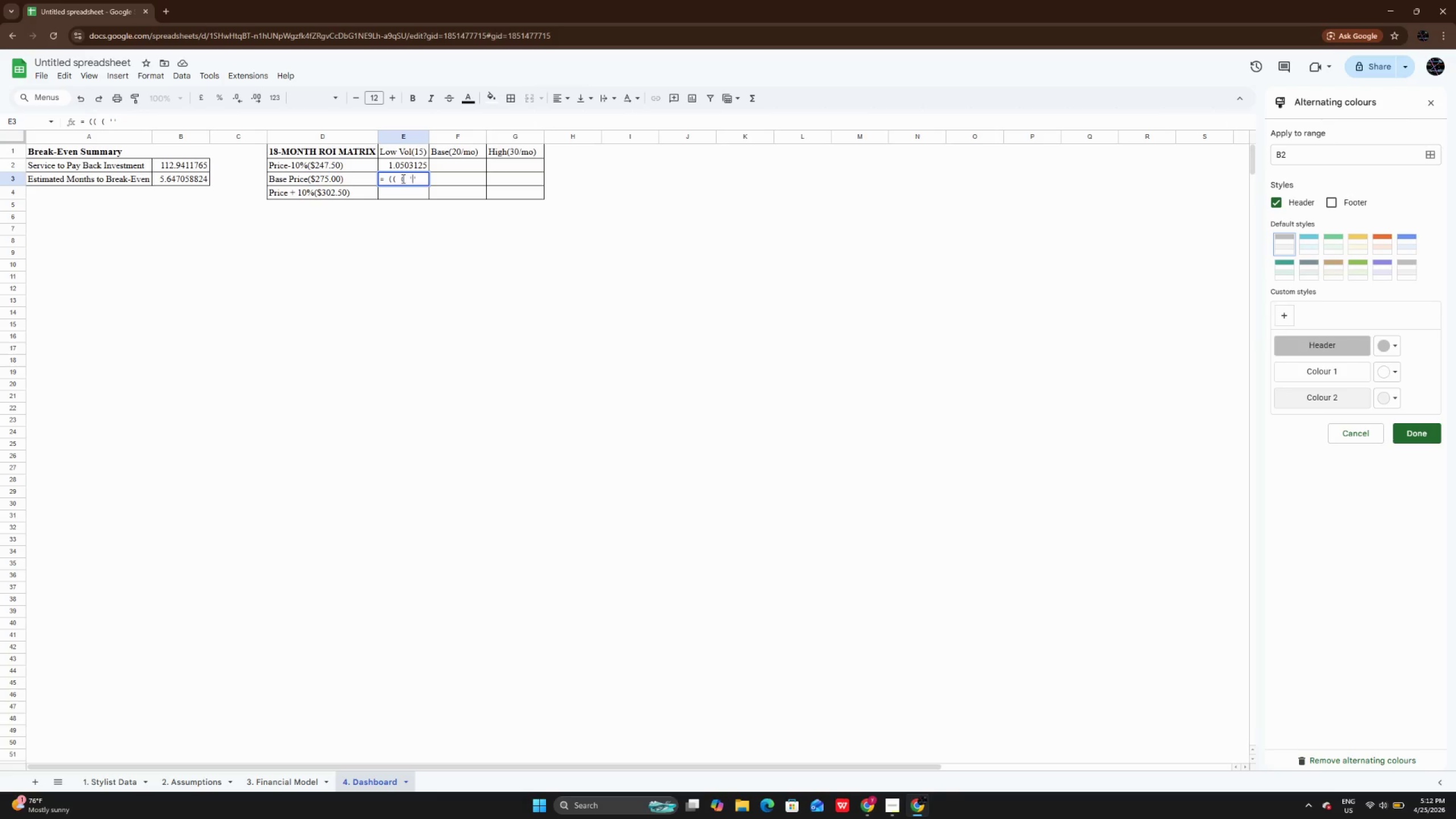 
key(ArrowLeft)
 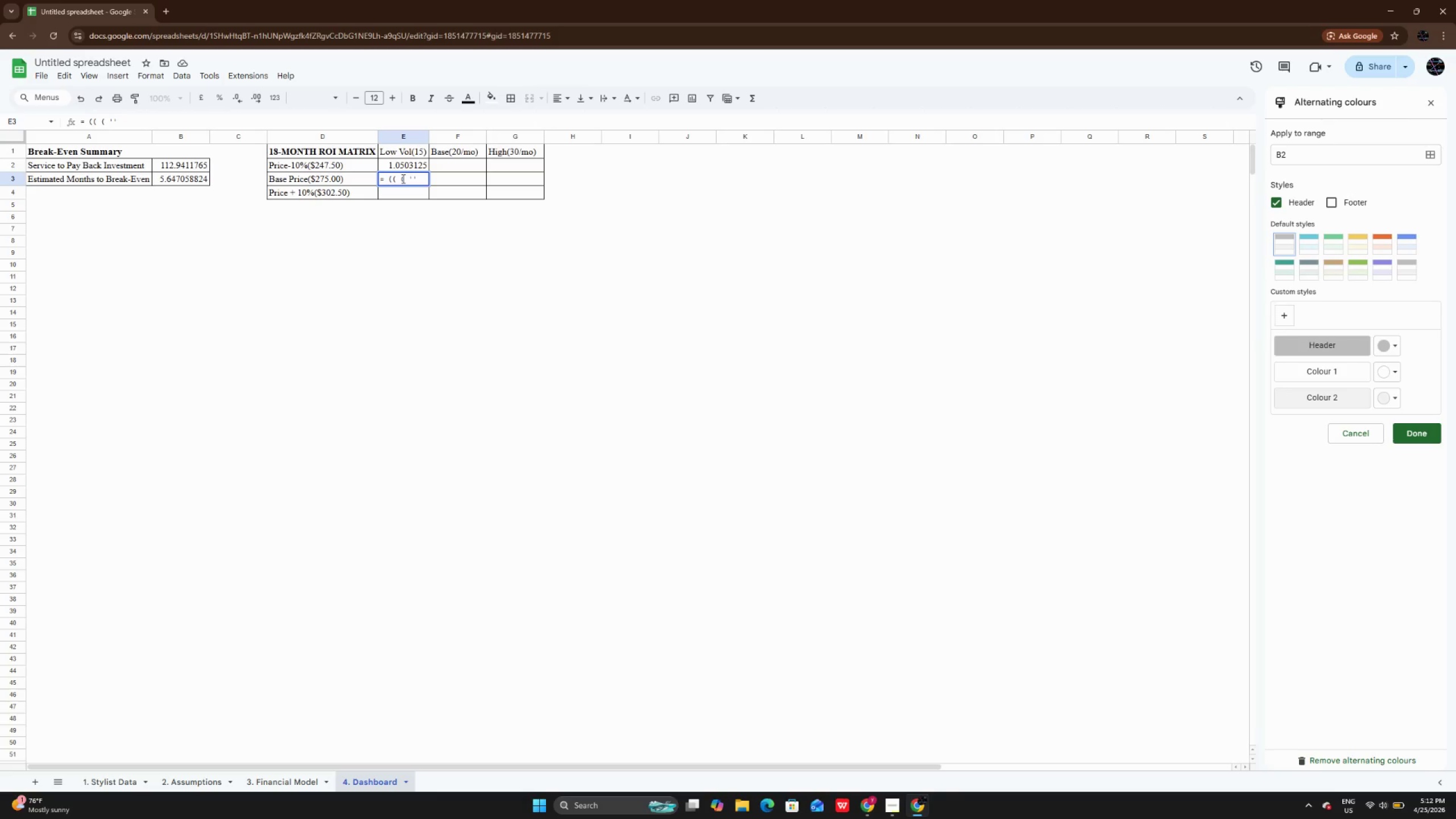 
key(Backspace)
 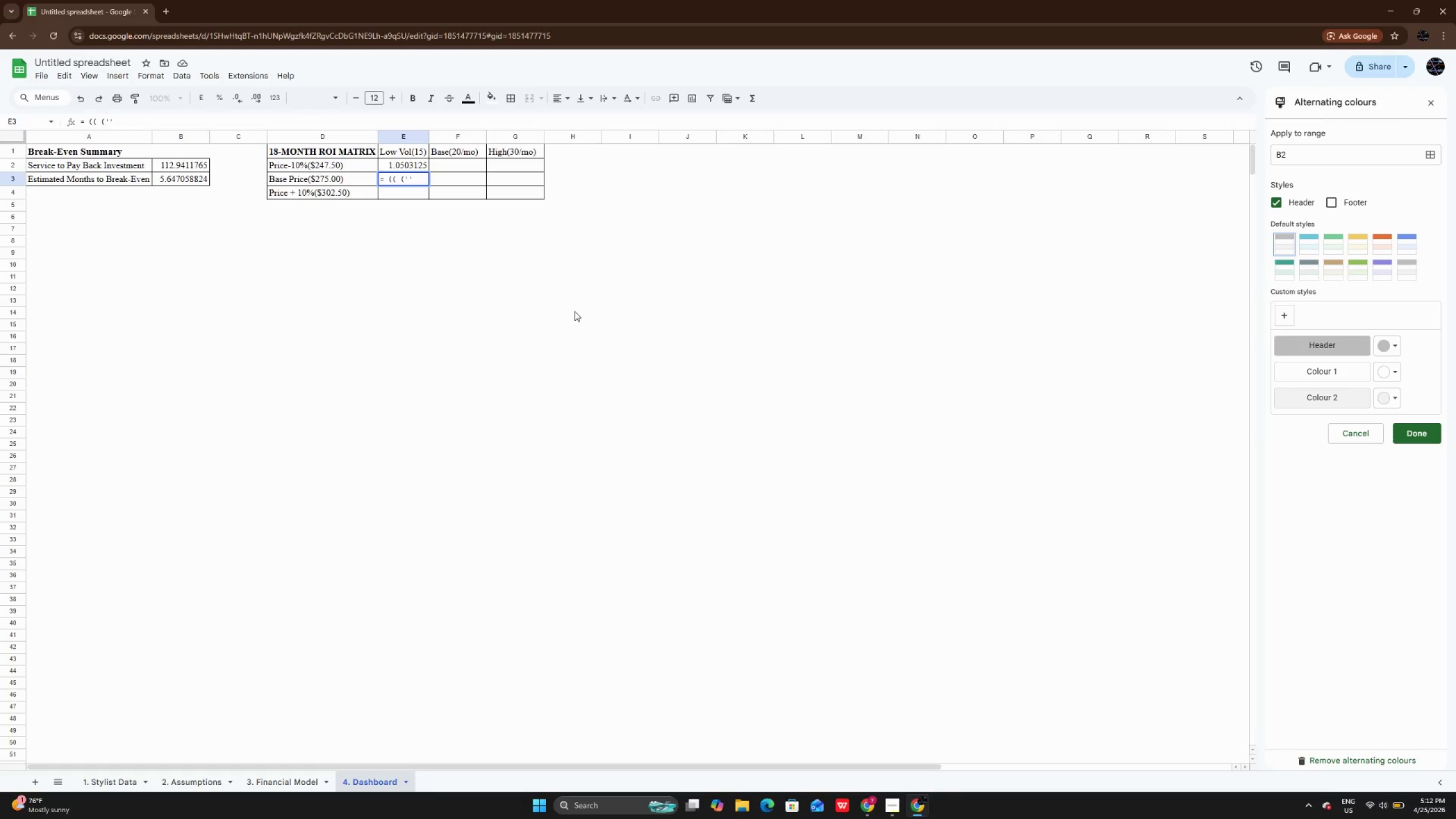 
key(ArrowRight)
 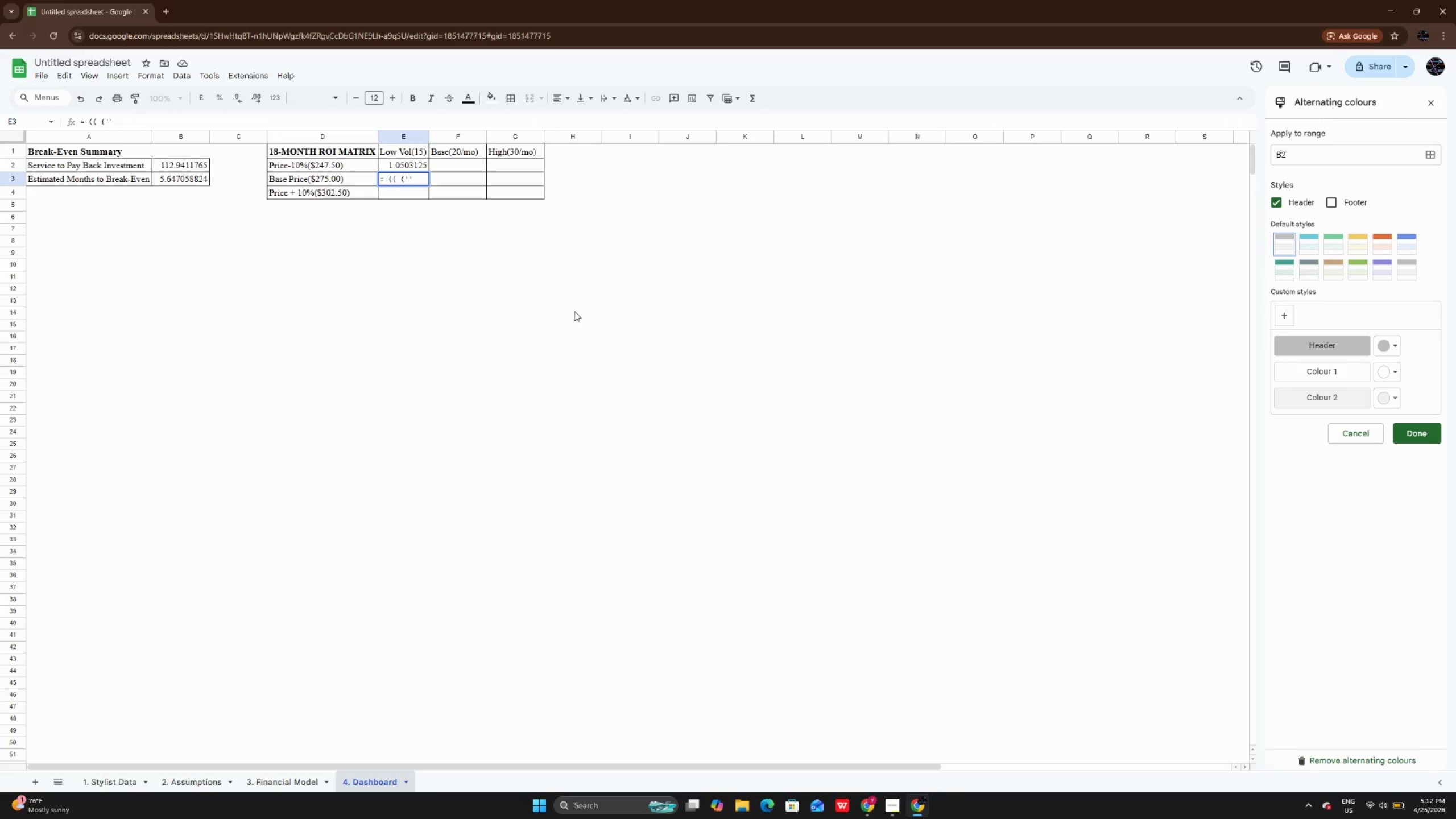 
key(Control+V)
 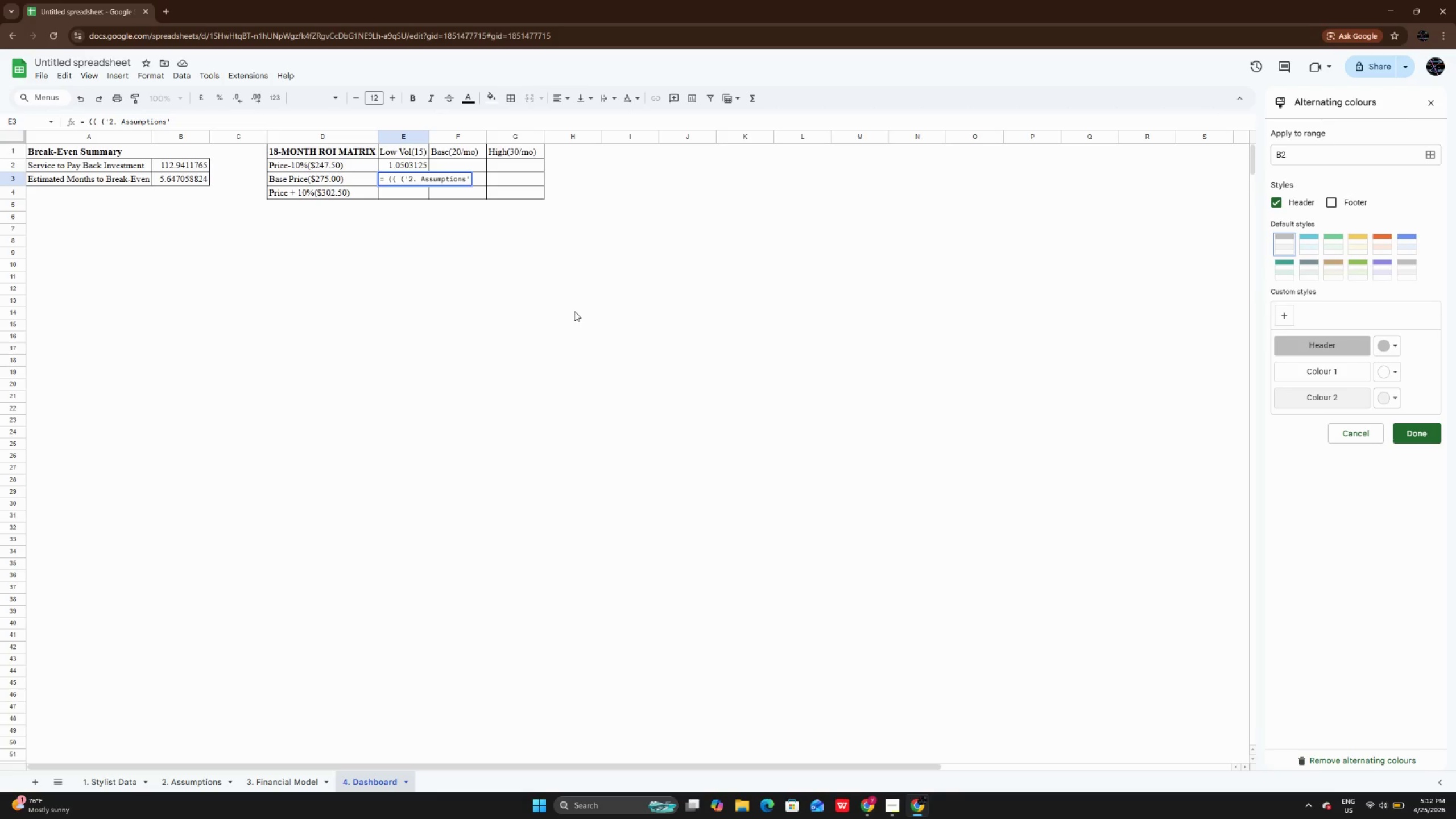 
key(ArrowRight)
 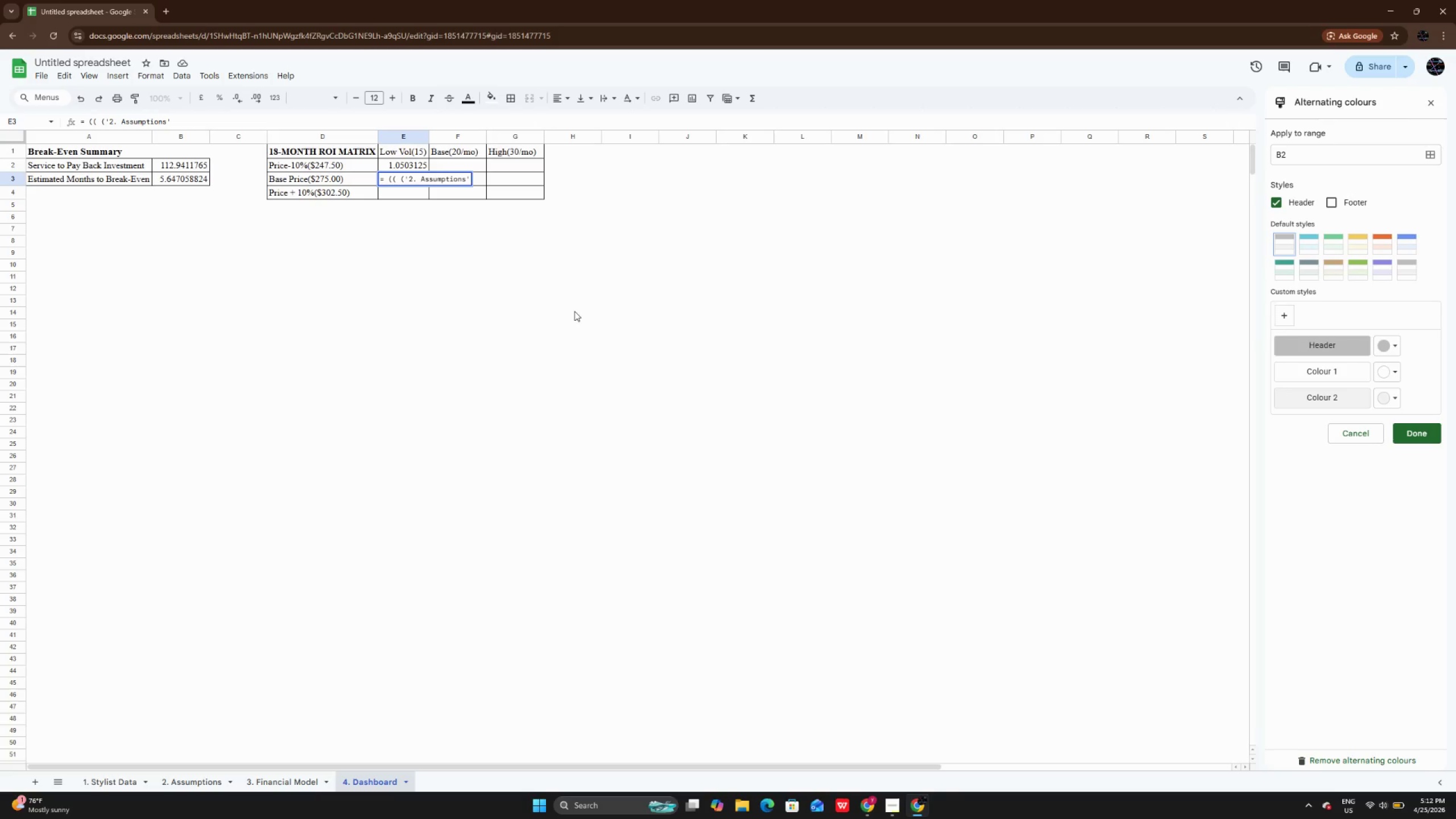 
wait(20.64)
 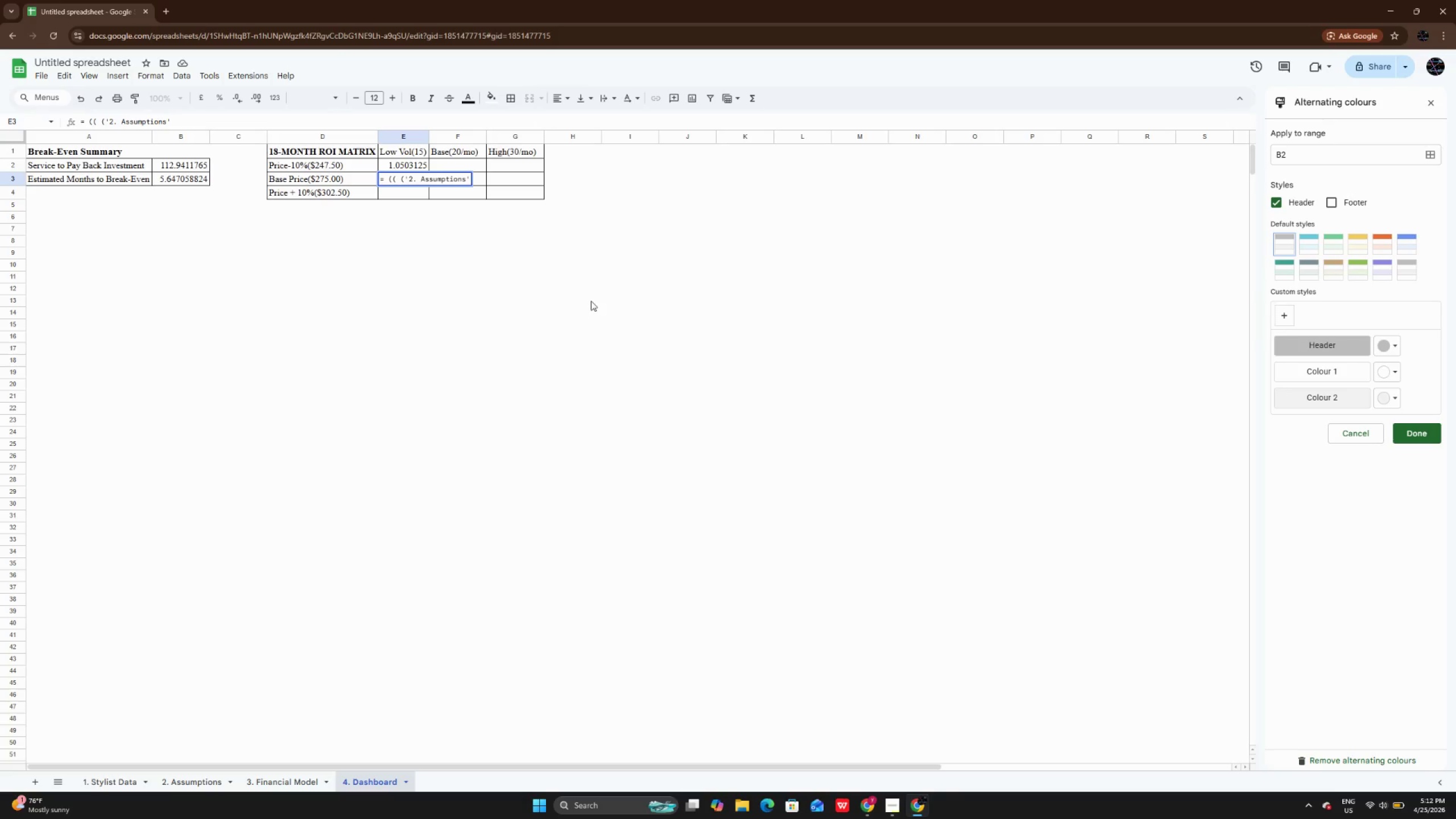 
type(!$)
 